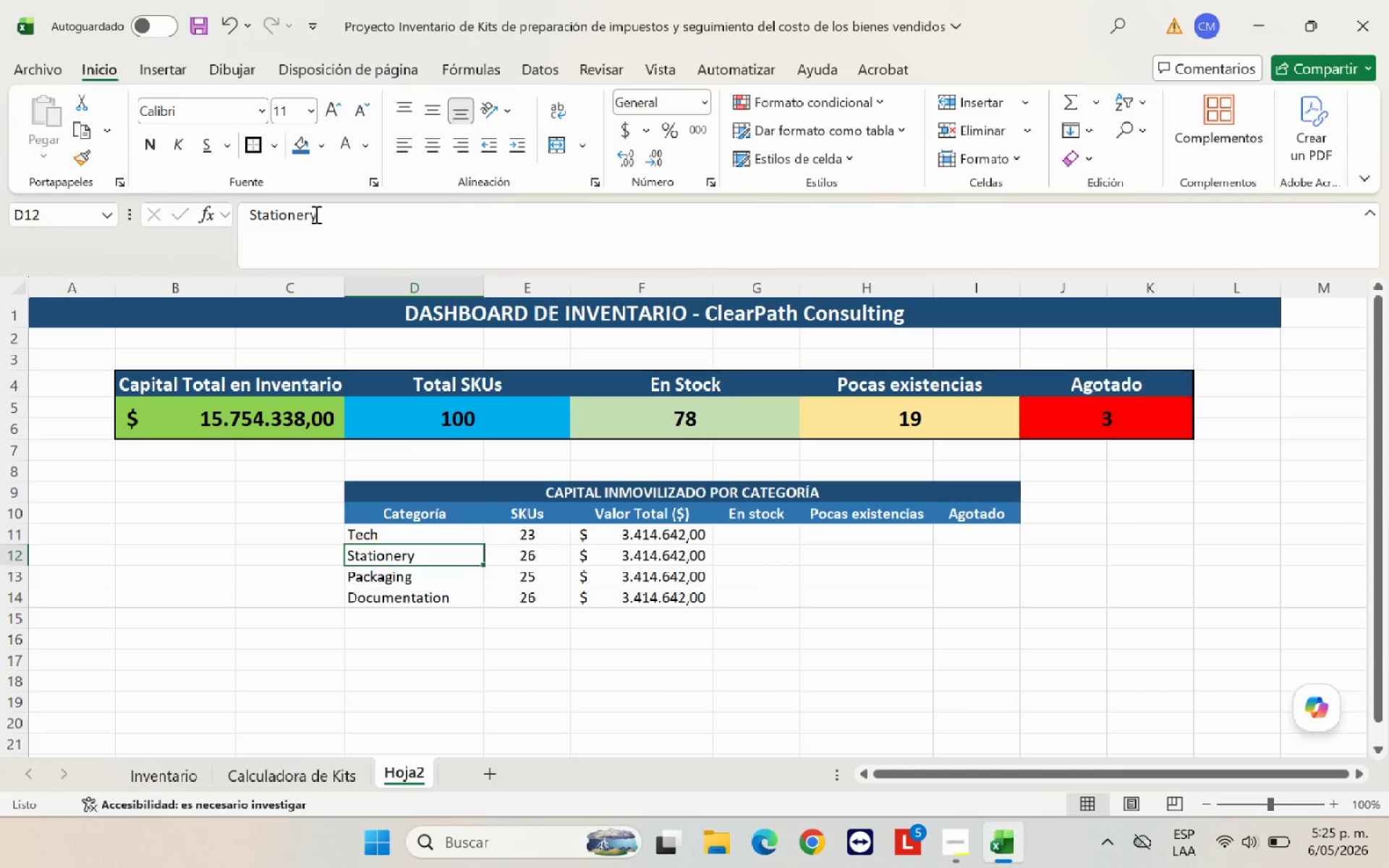 
left_click_drag(start_coordinate=[315, 214], to_coordinate=[237, 215])
 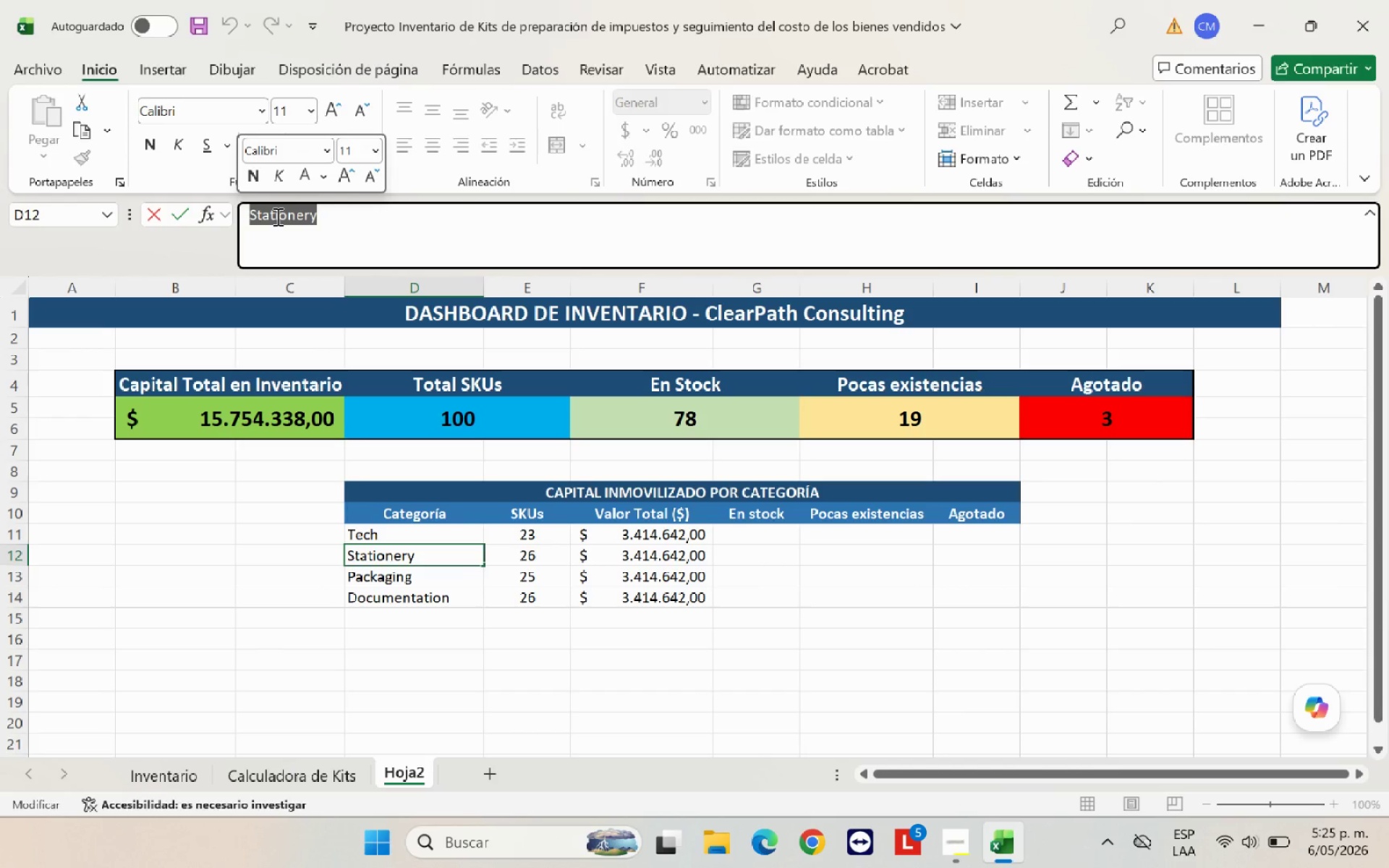 
key(Control+C)
 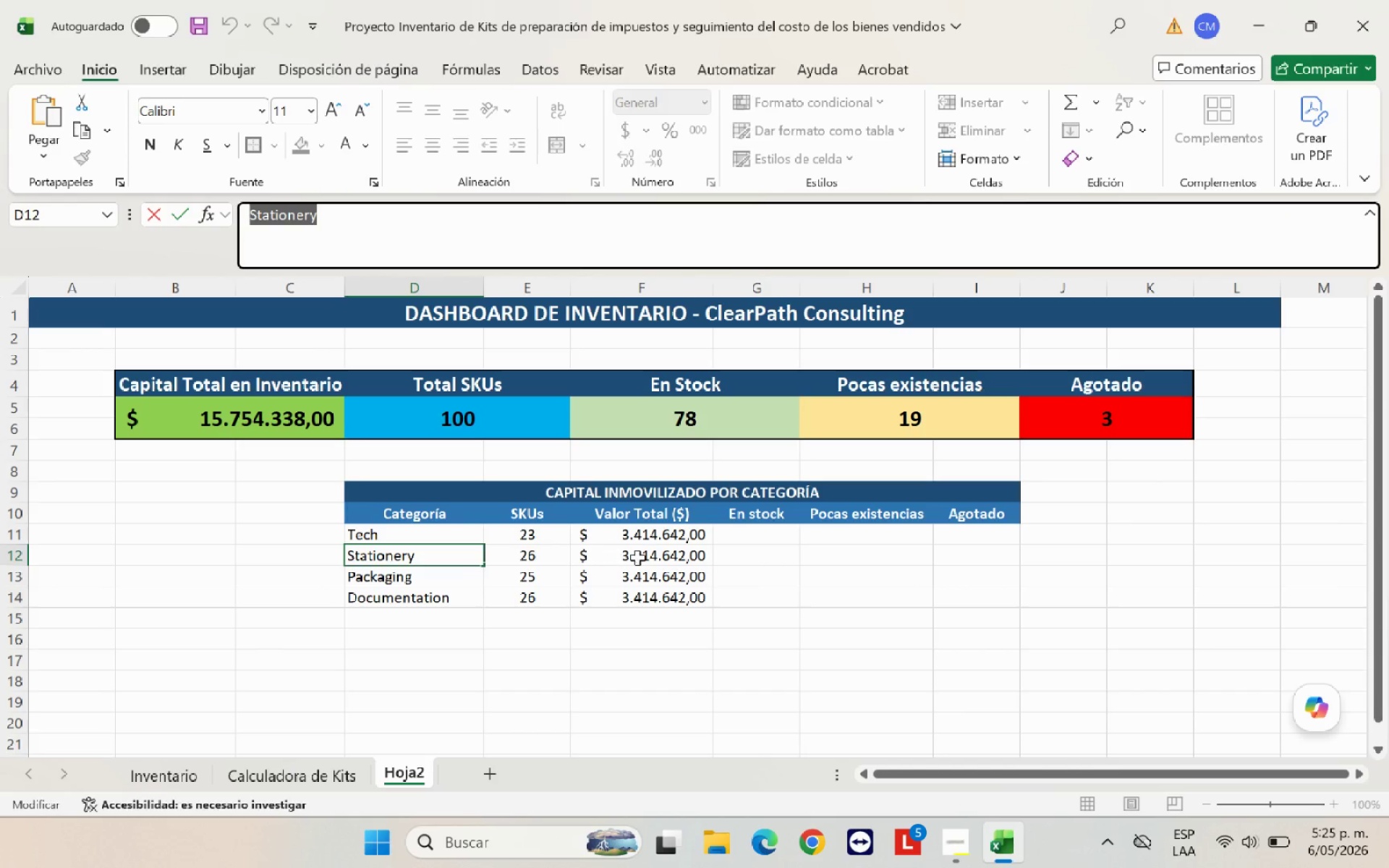 
left_click([645, 558])
 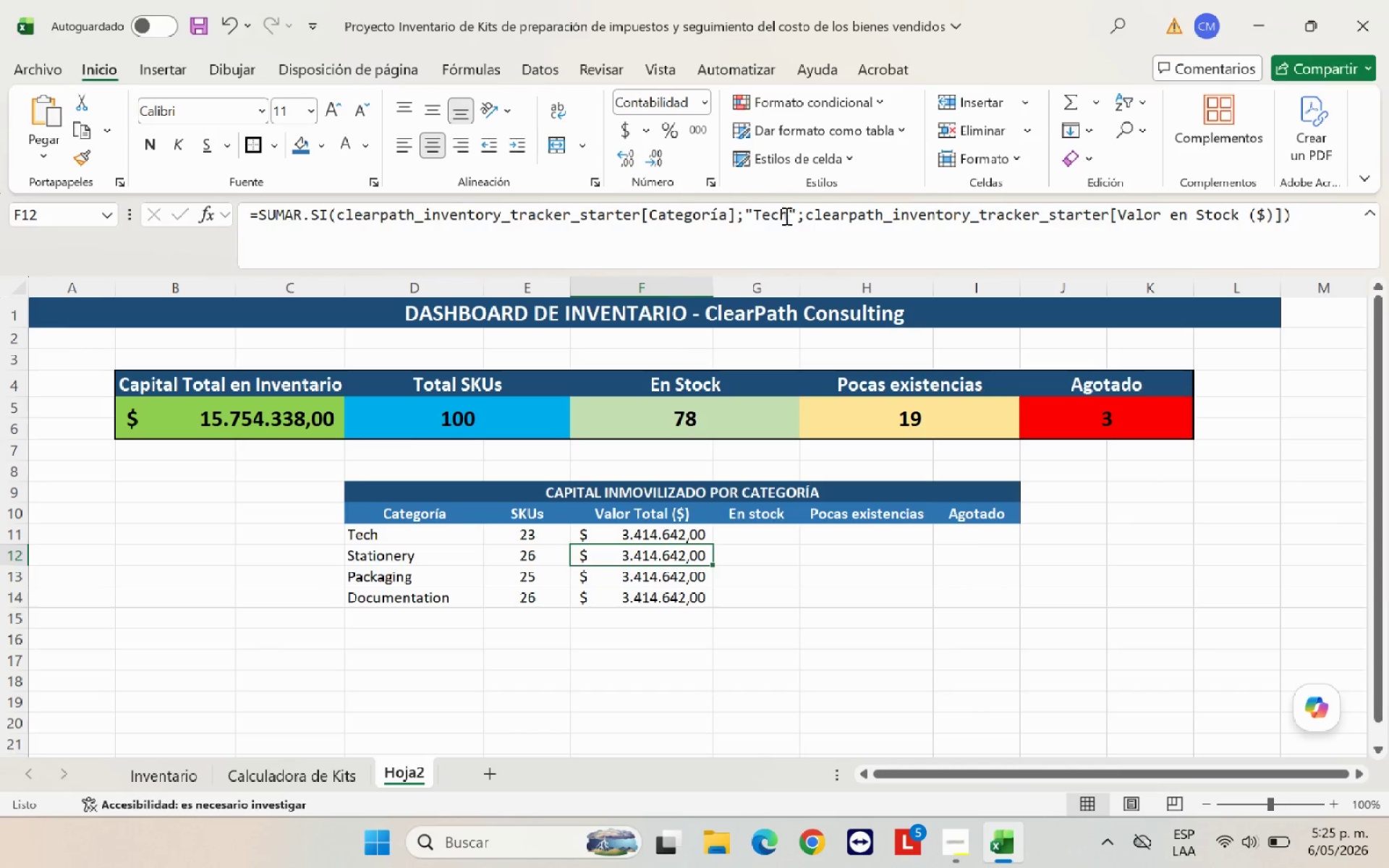 
left_click_drag(start_coordinate=[786, 215], to_coordinate=[756, 215])
 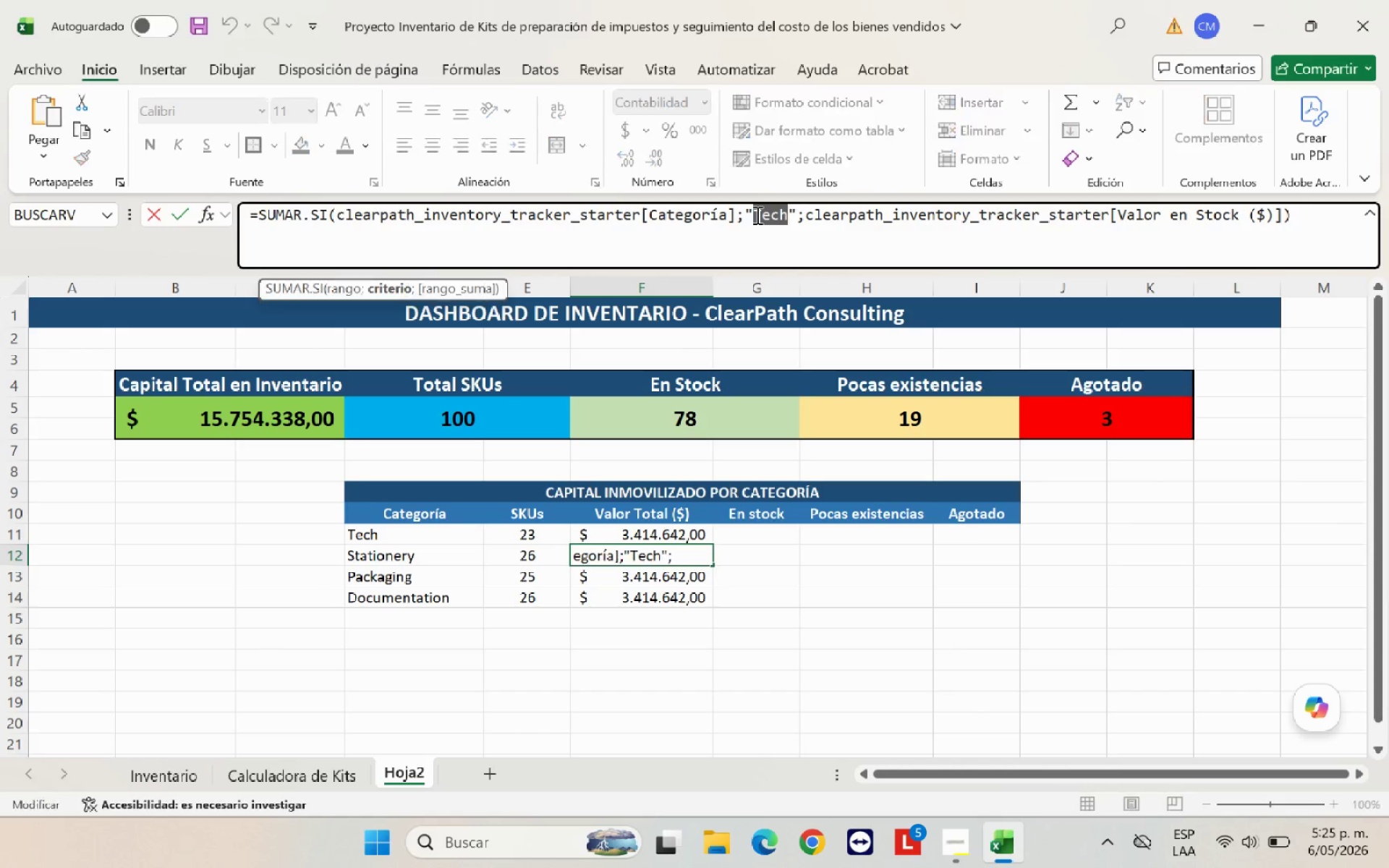 
key(Control+V)
 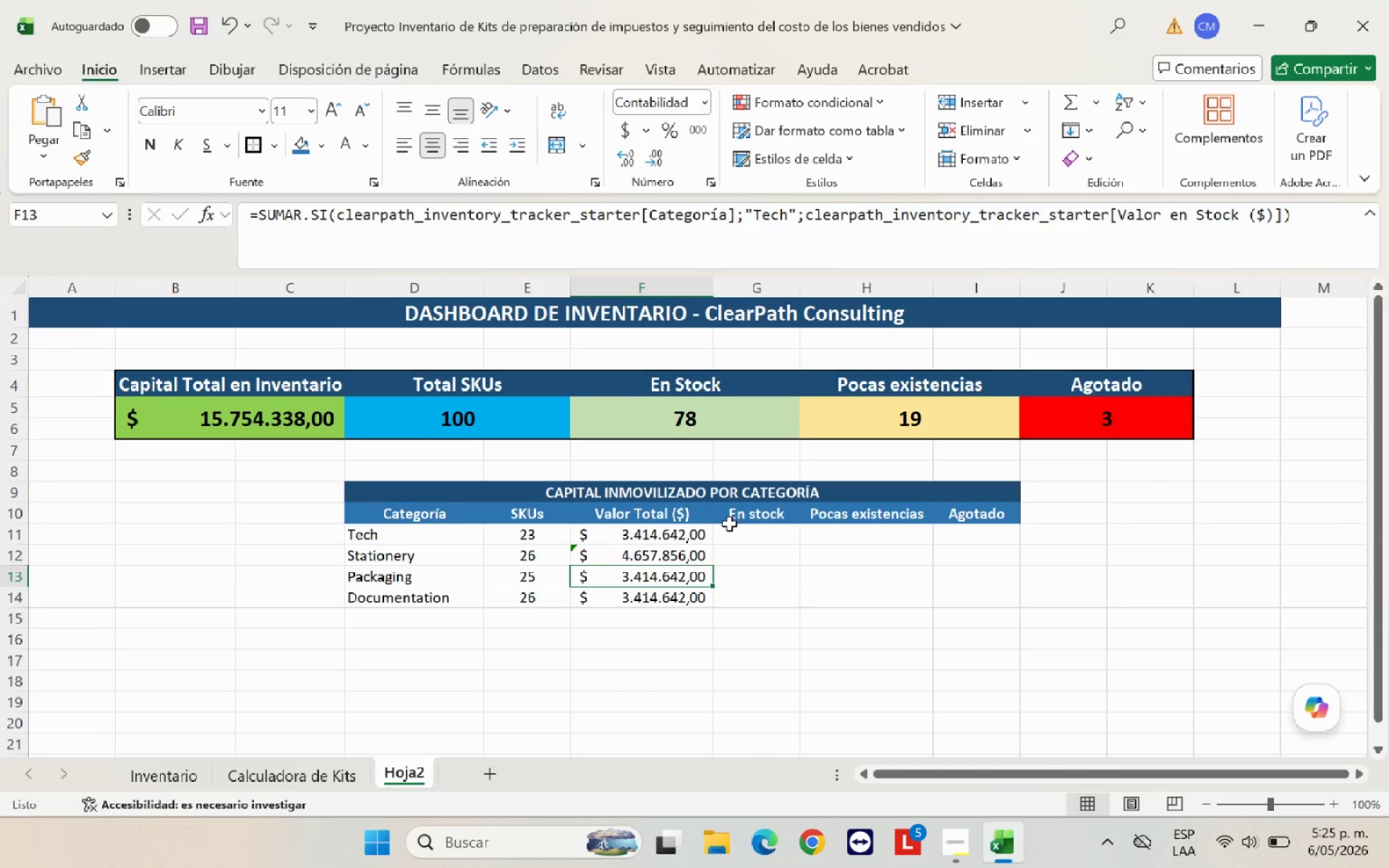 
left_click([464, 578])
 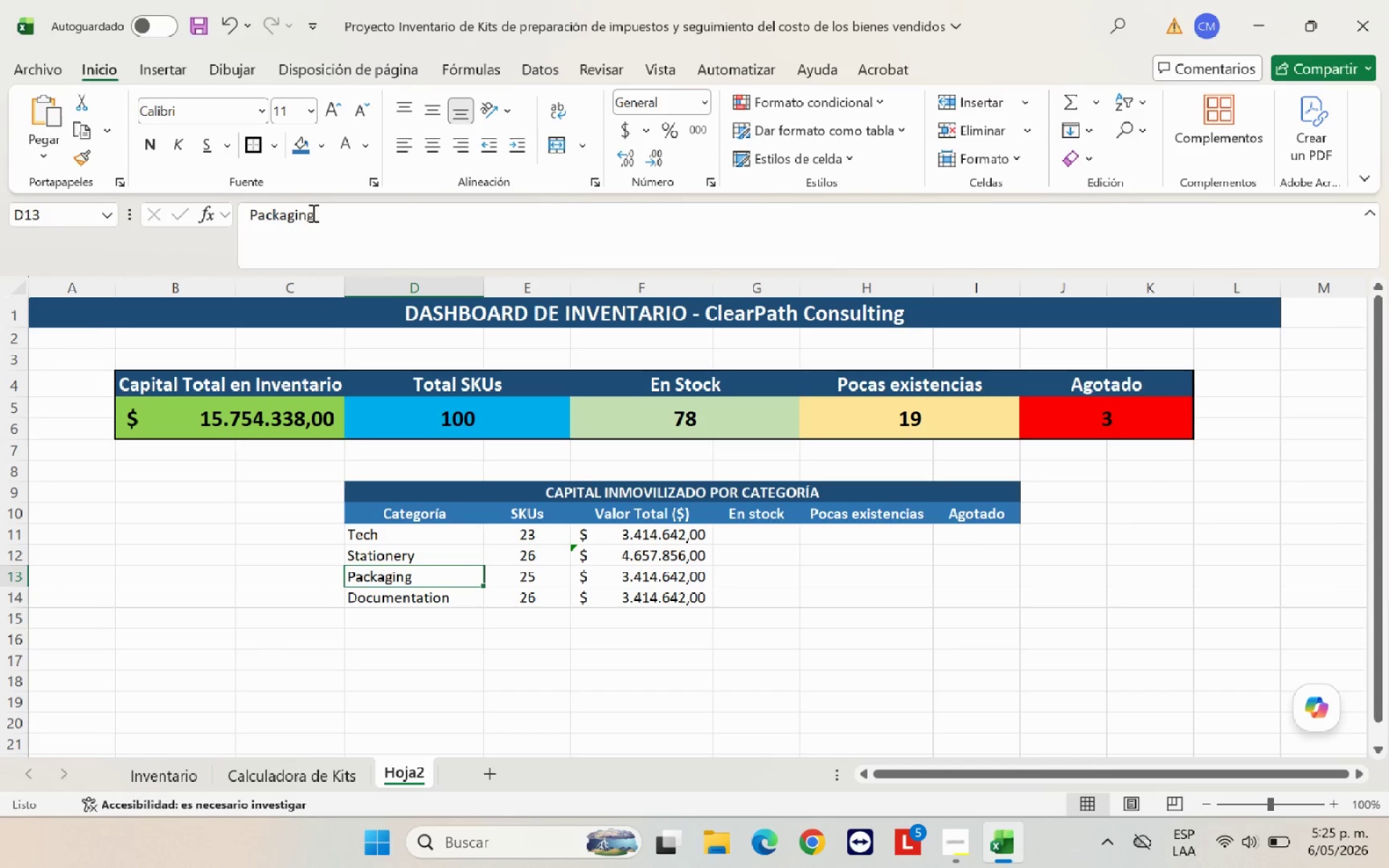 
left_click_drag(start_coordinate=[314, 218], to_coordinate=[248, 222])
 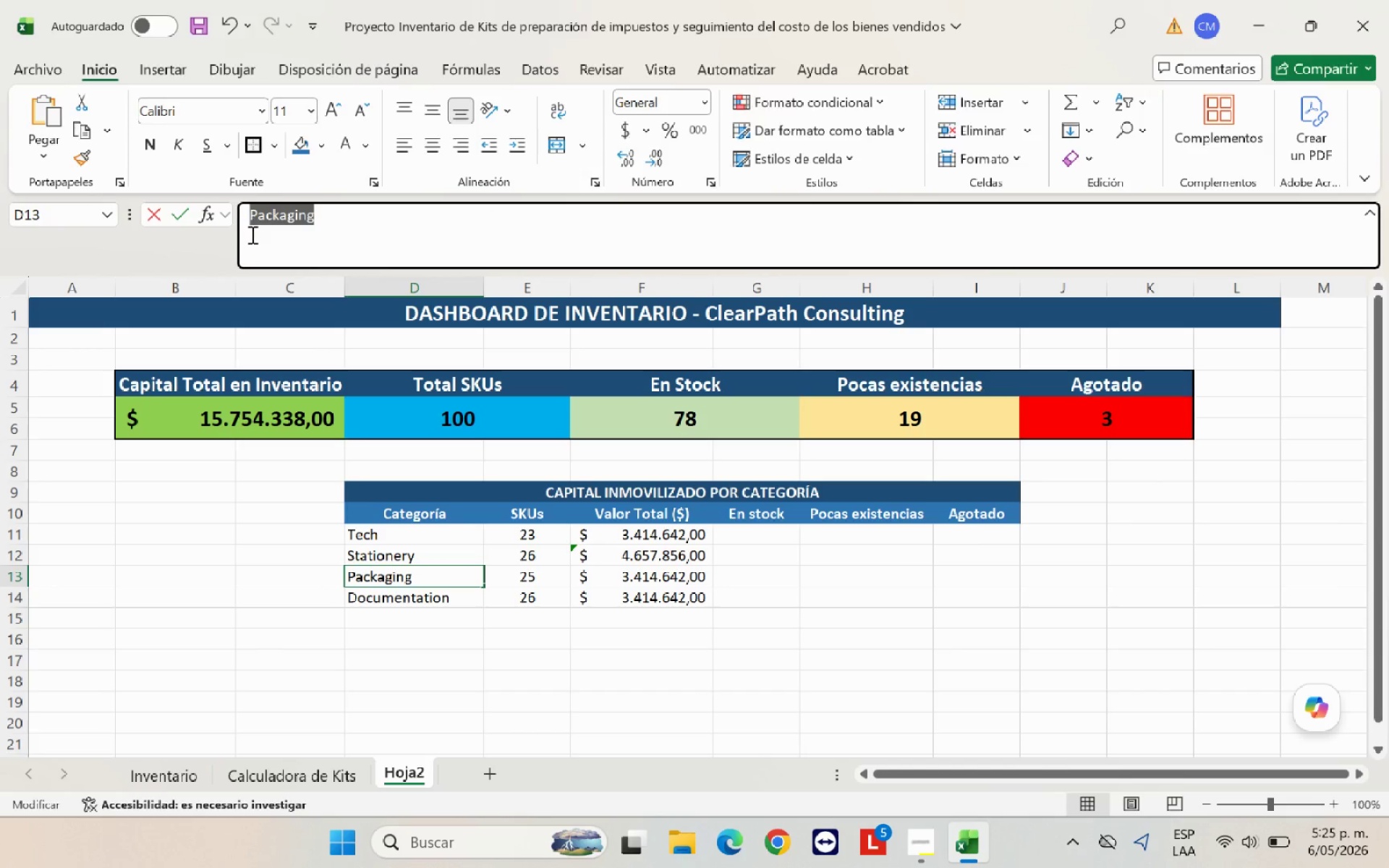 
key(Control+C)
 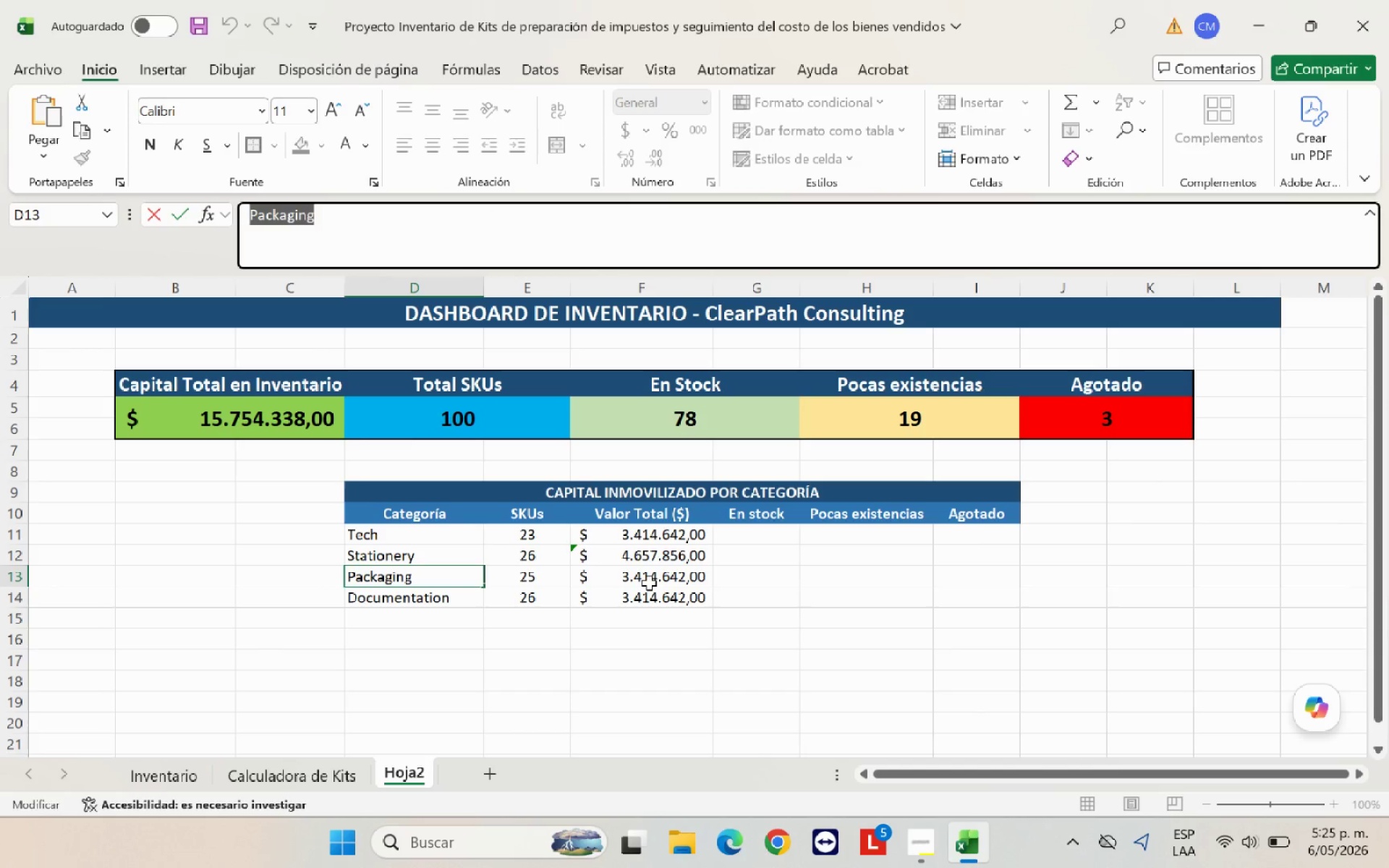 
left_click([649, 583])
 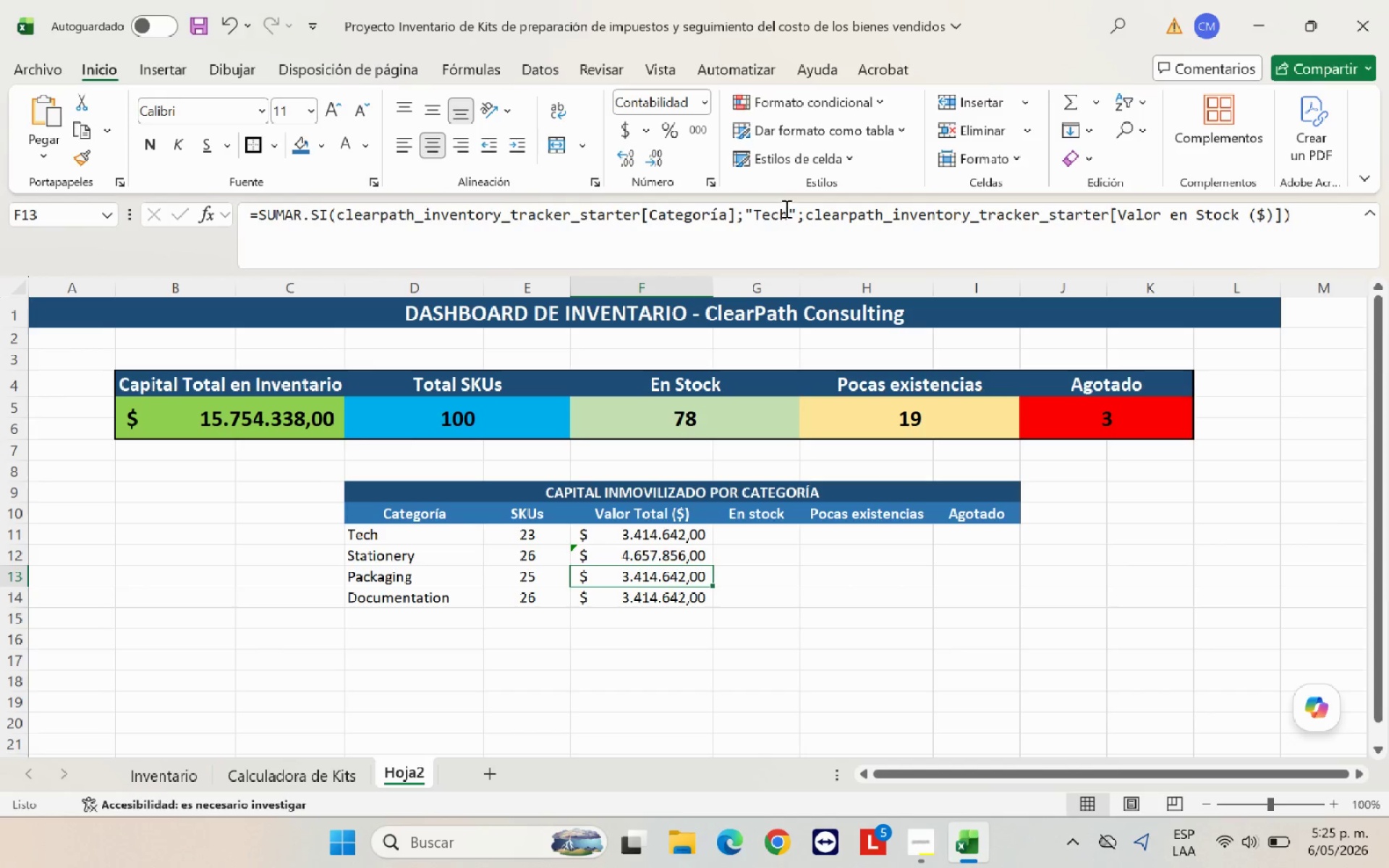 
left_click_drag(start_coordinate=[786, 208], to_coordinate=[754, 213])
 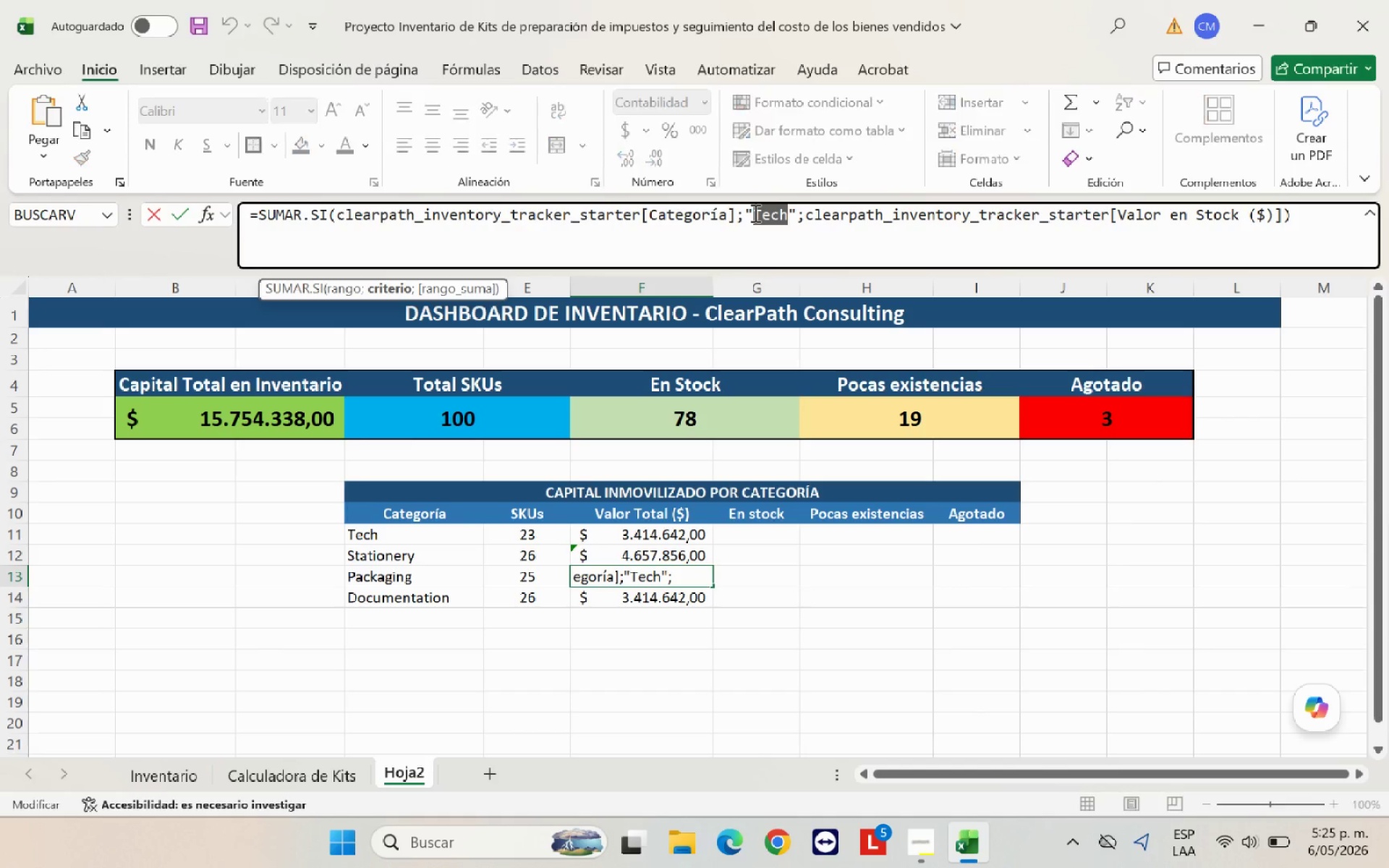 
key(Control+V)
 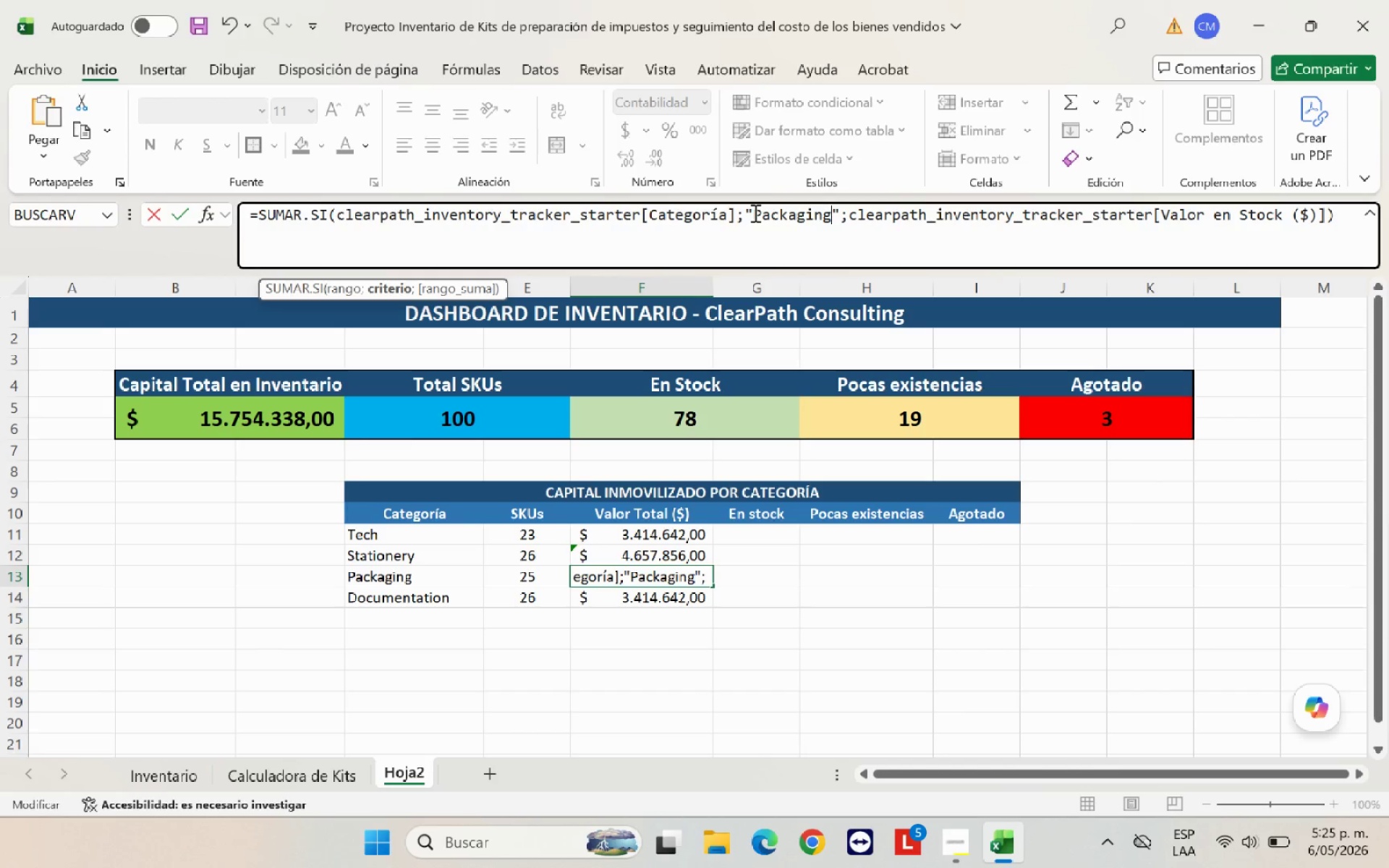 
key(Enter)
 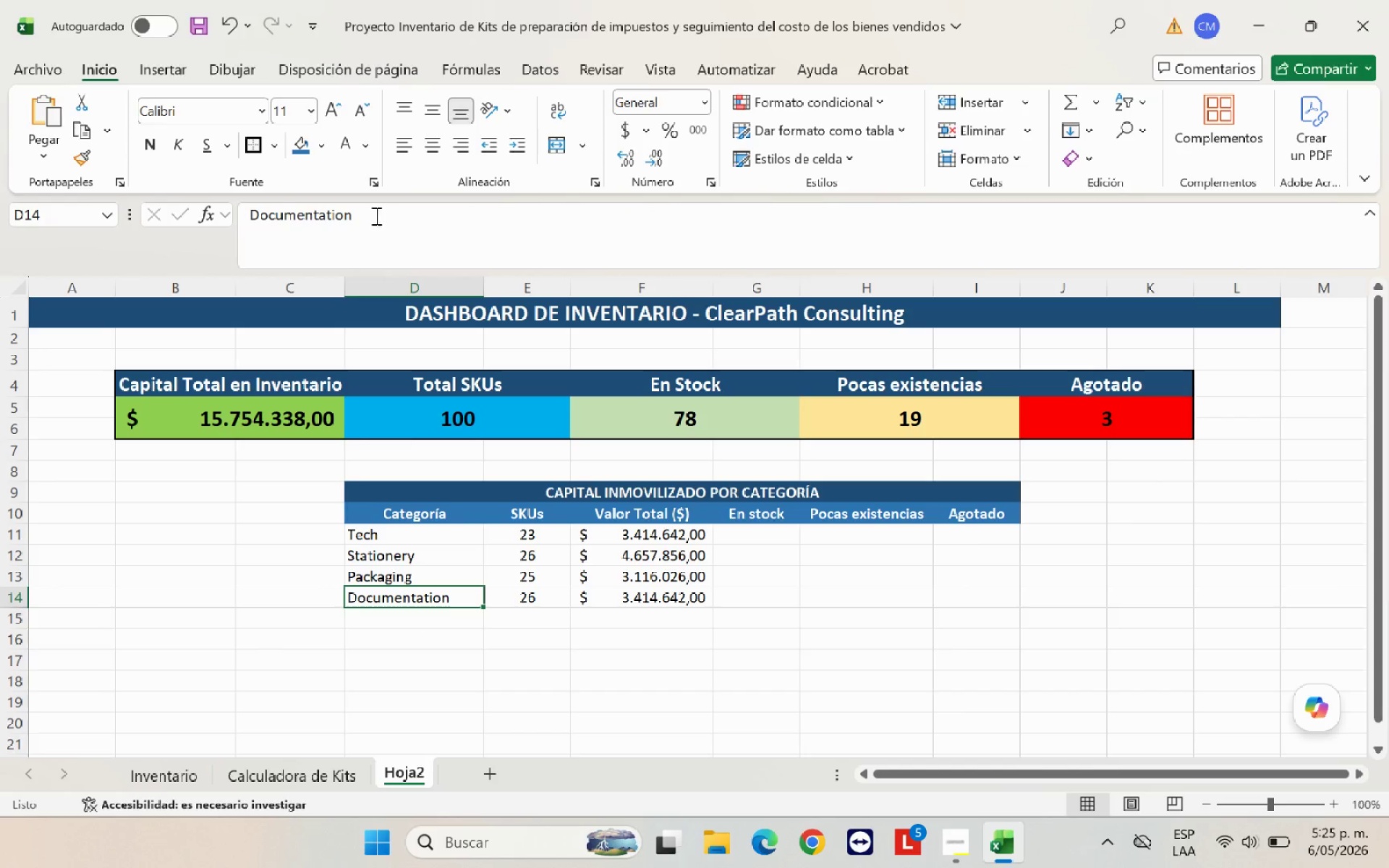 
left_click_drag(start_coordinate=[351, 213], to_coordinate=[250, 220])
 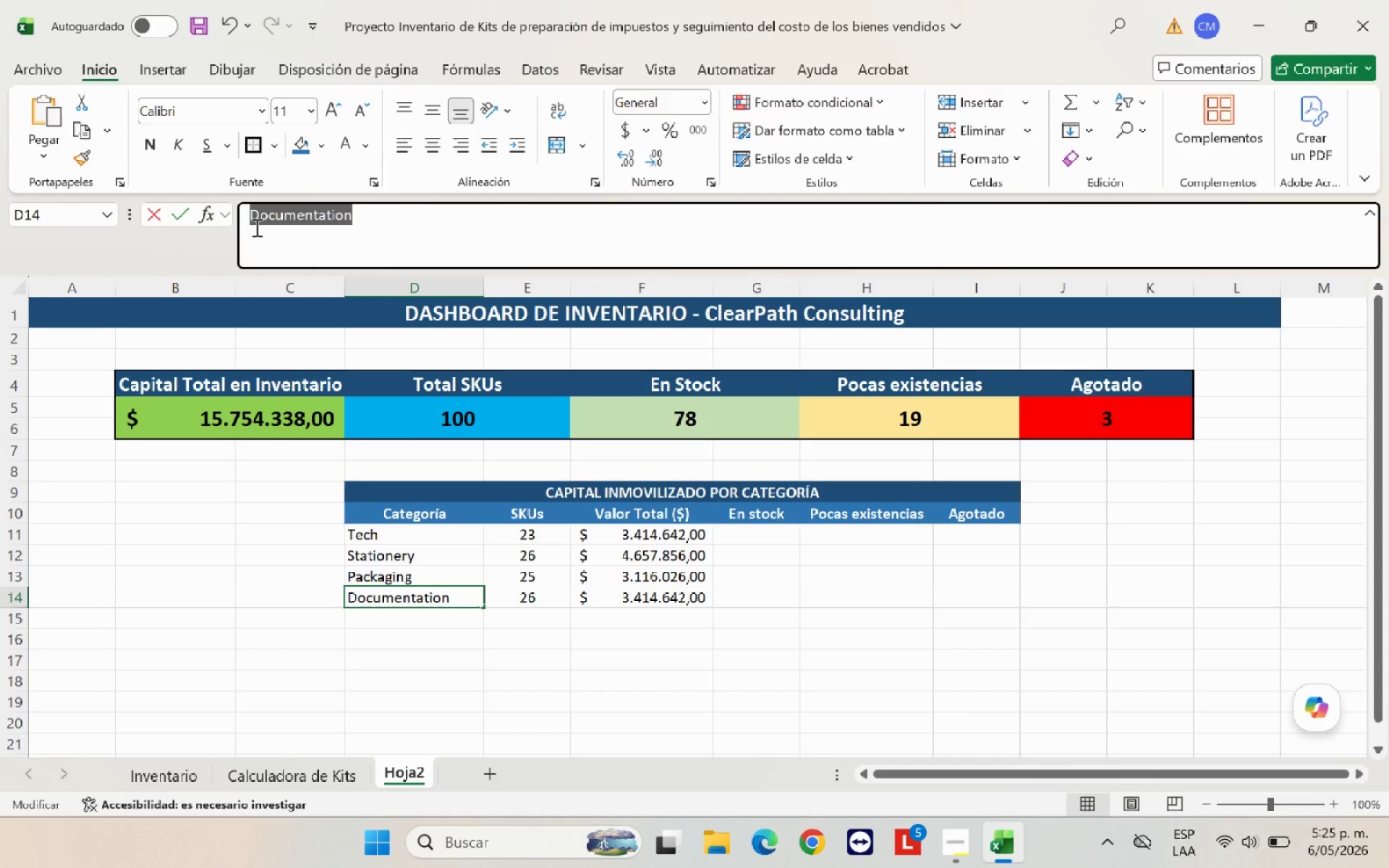 
key(Control+C)
 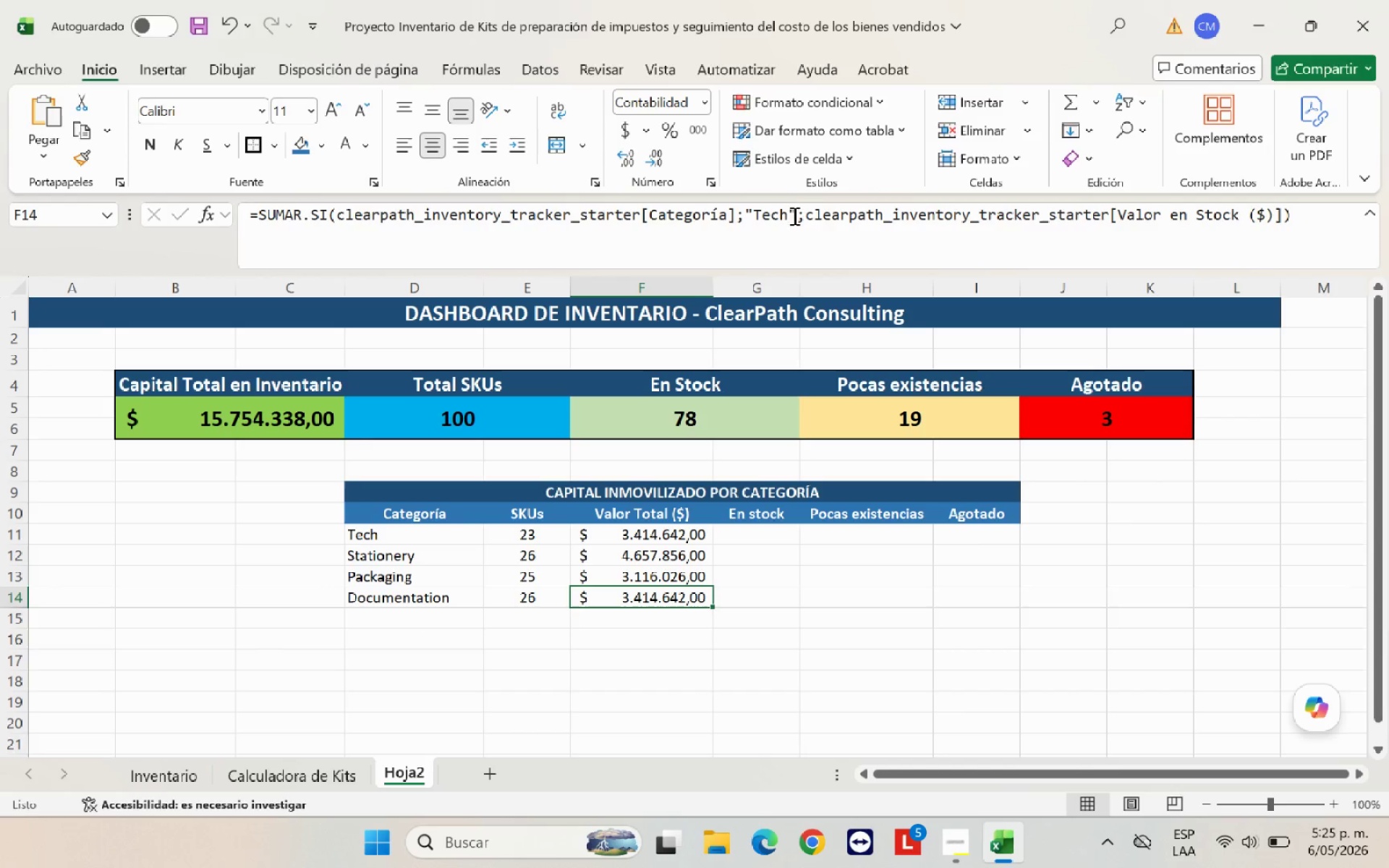 
left_click_drag(start_coordinate=[786, 211], to_coordinate=[756, 215])
 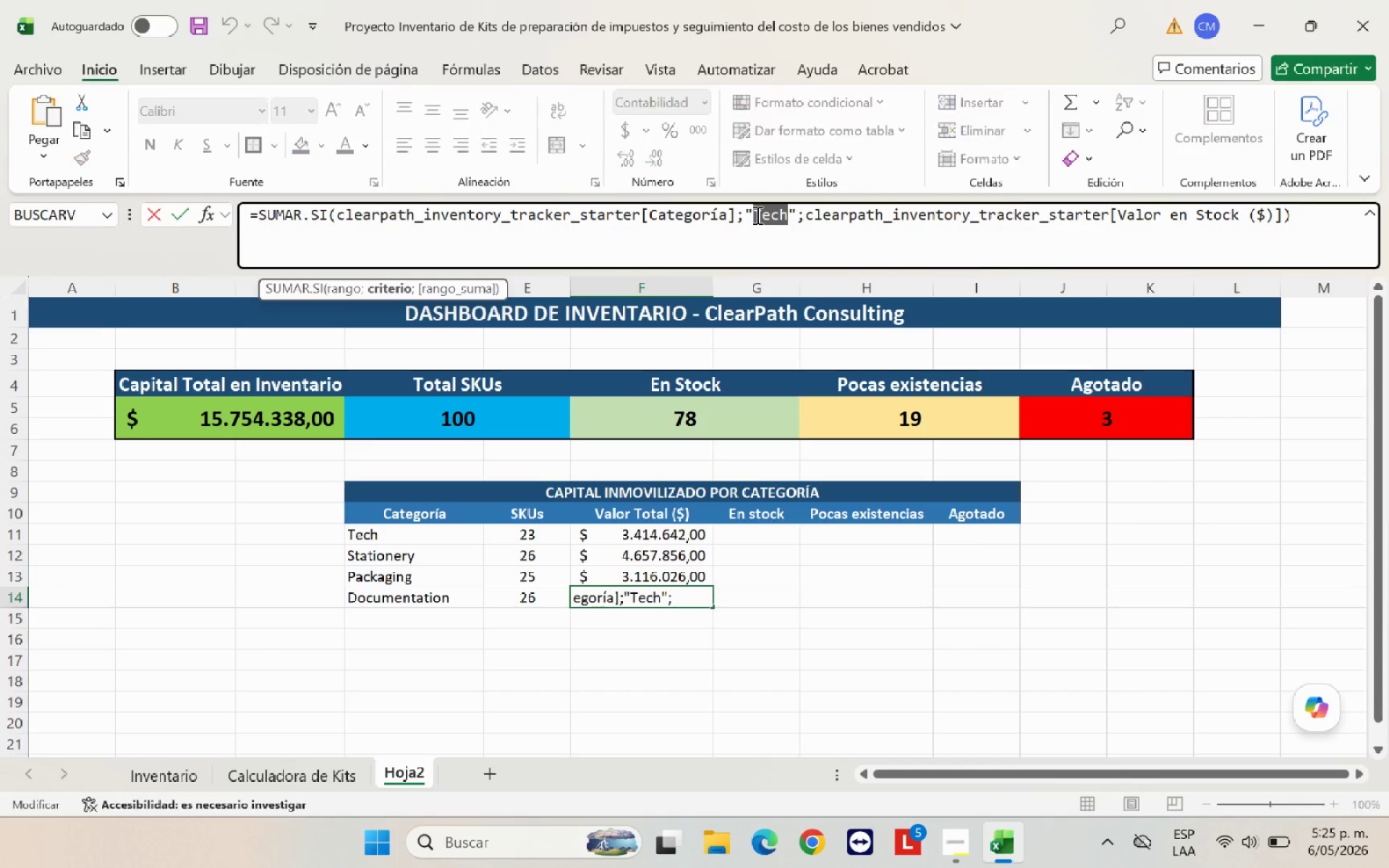 
key(Control+V)
 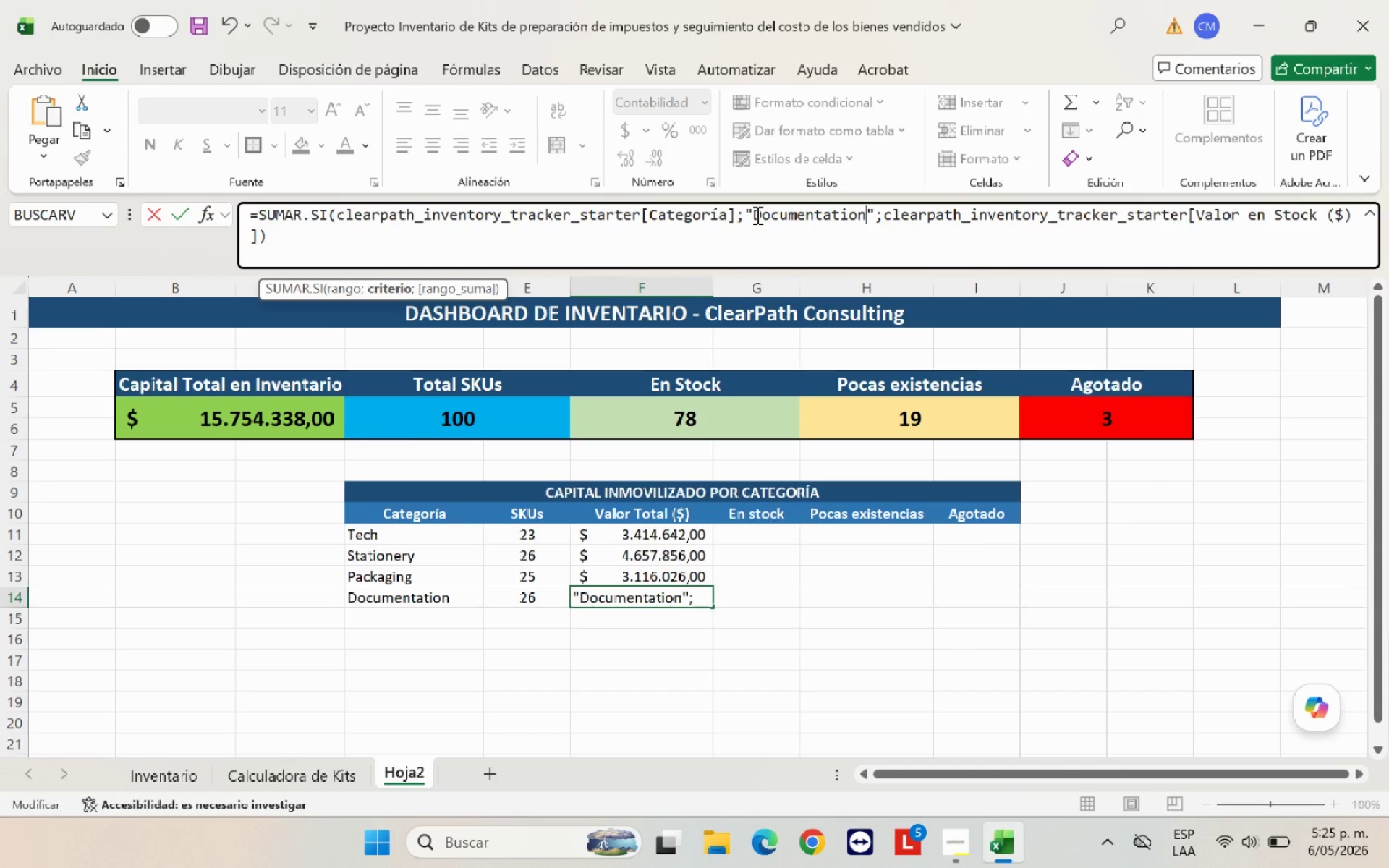 
key(Enter)
 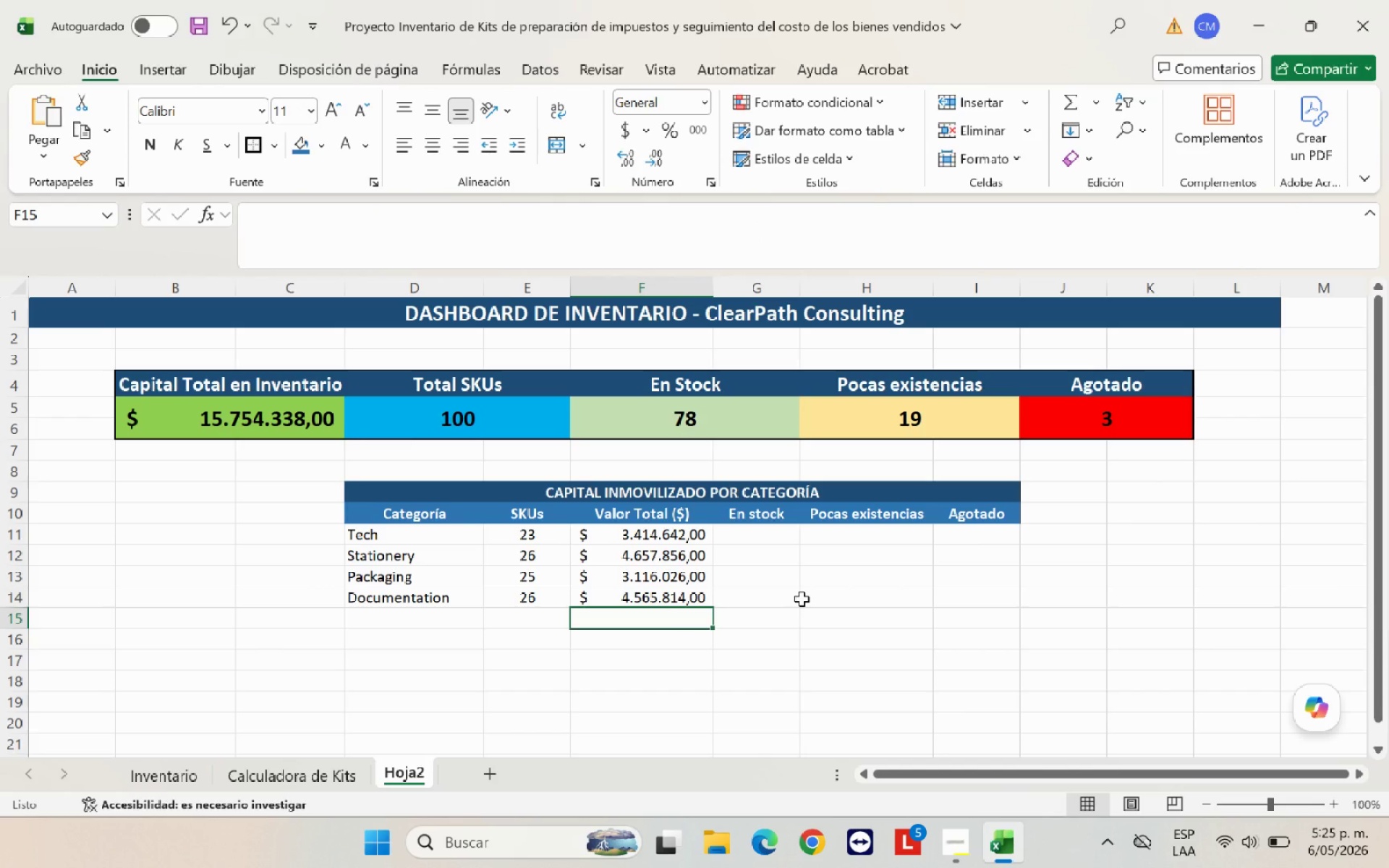 
wait(16.81)
 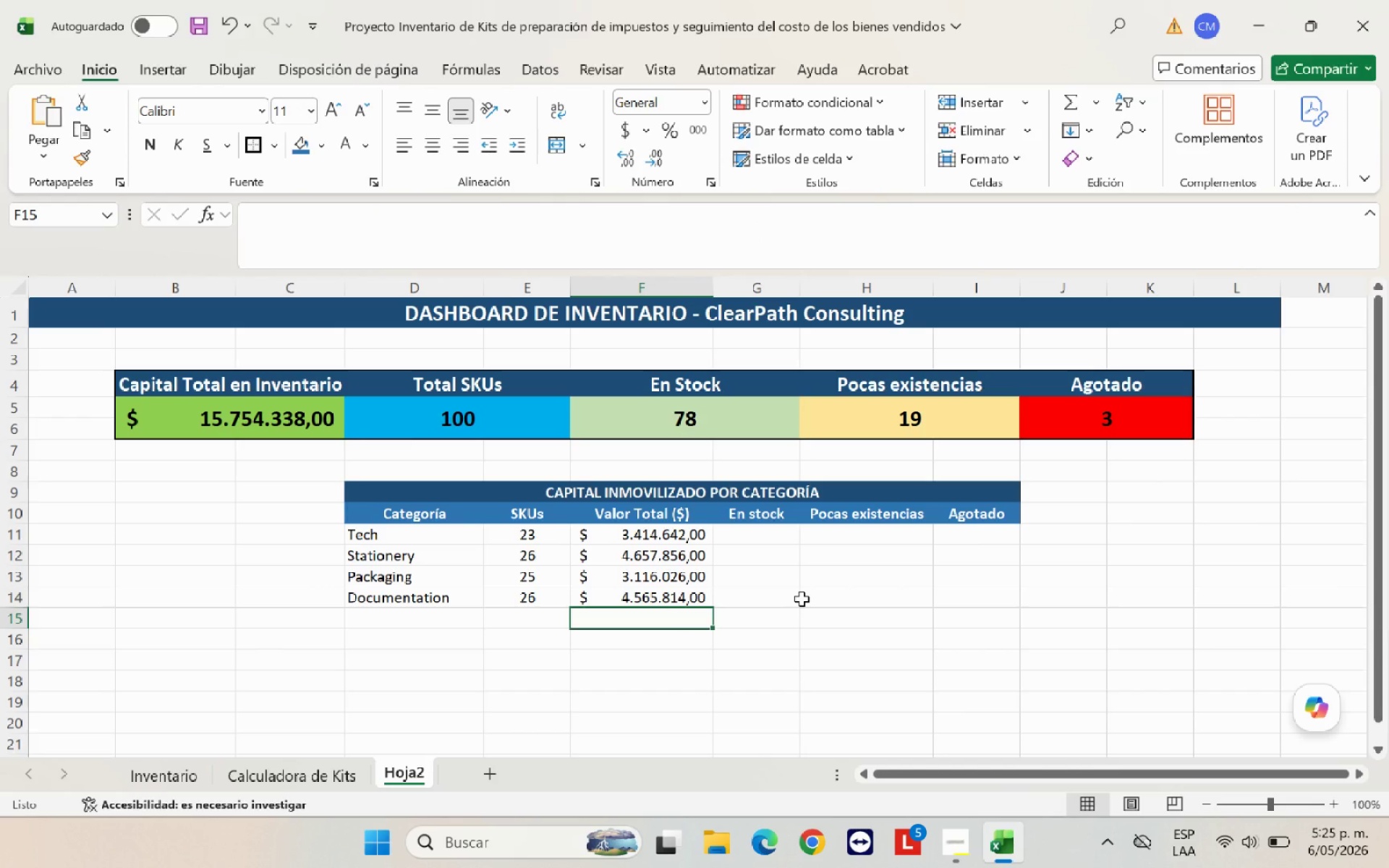 
left_click([771, 534])
 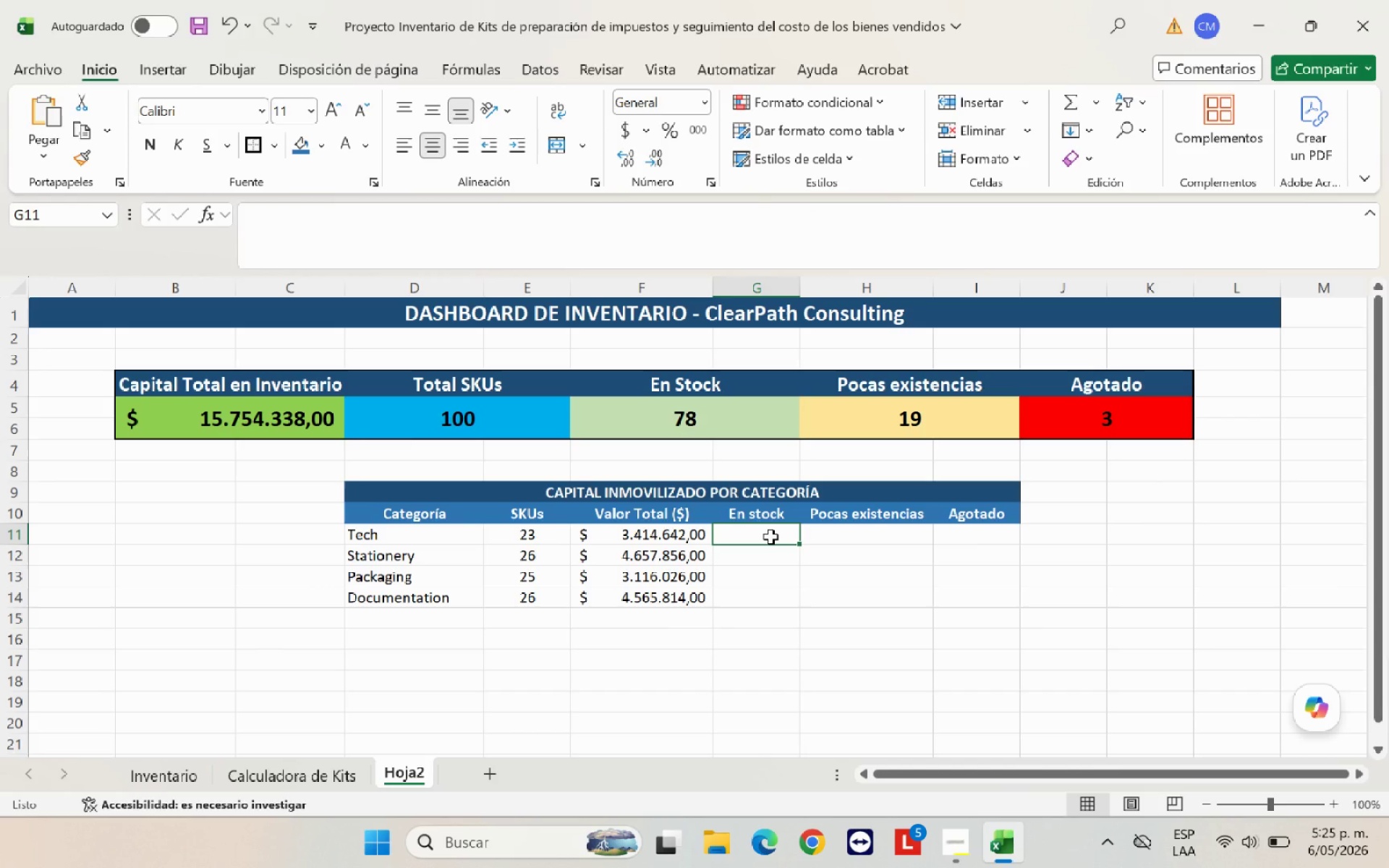 
type()CONTAR.SICONJUNTO*)
 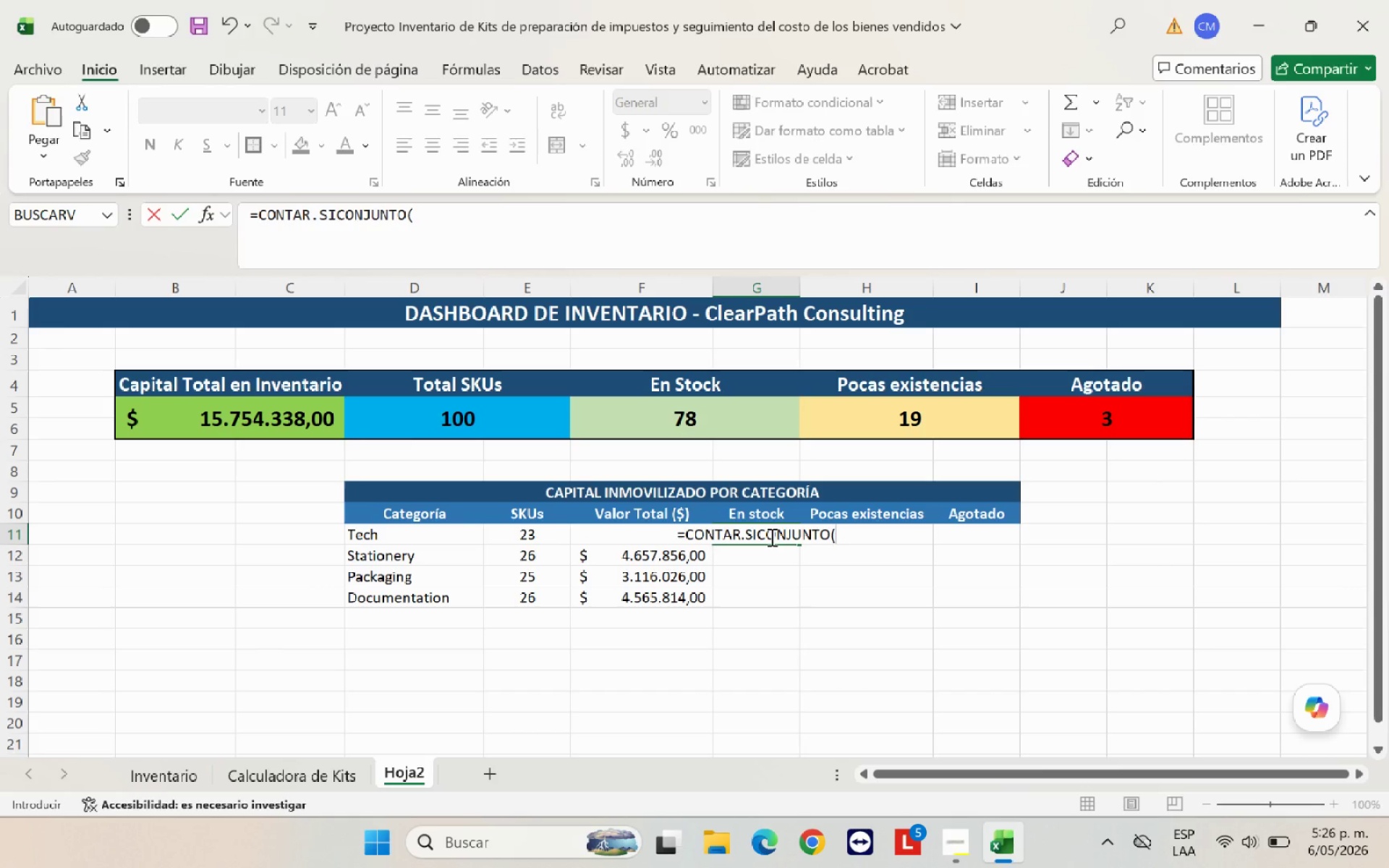 
key(Period)
 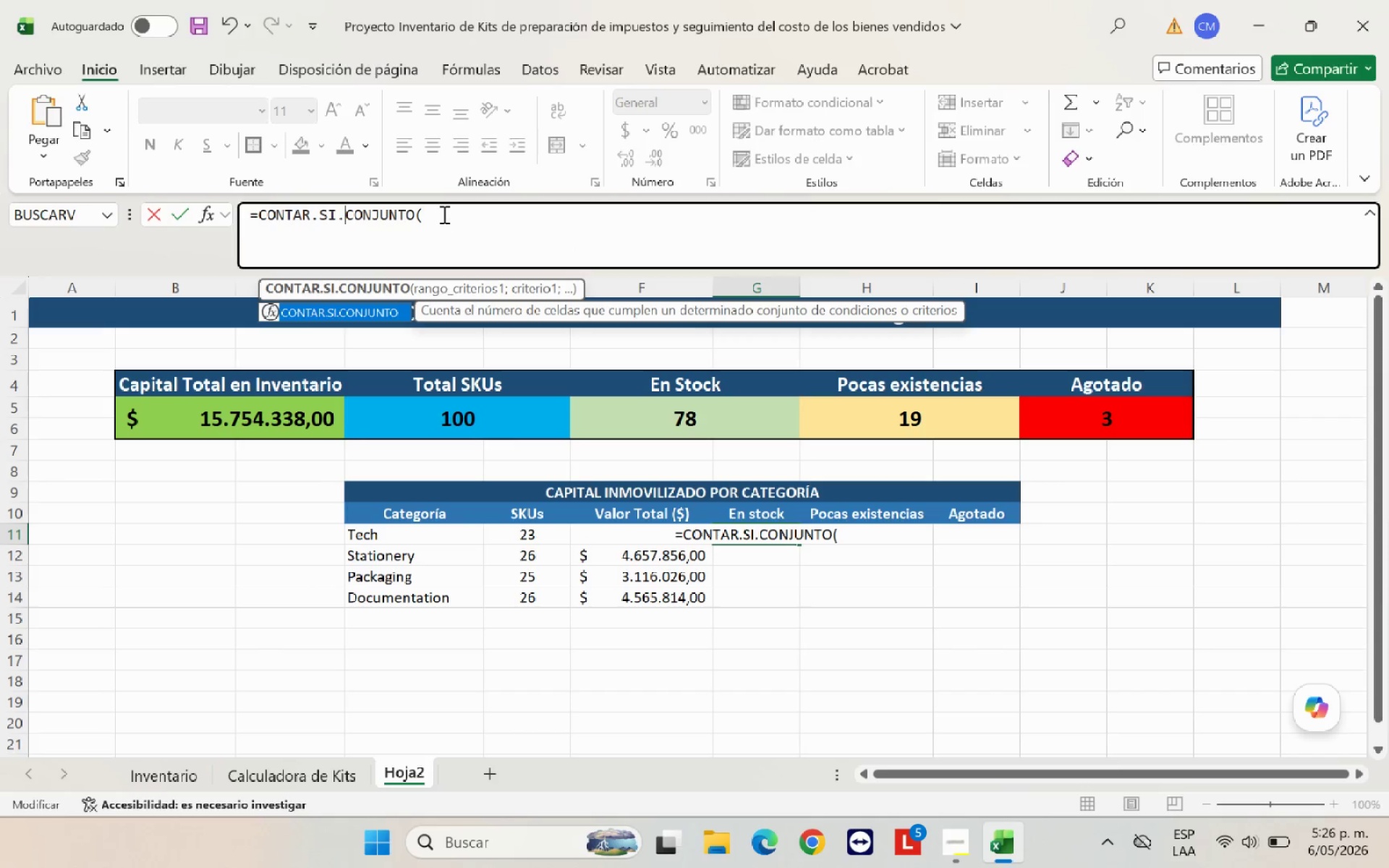 
left_click([441, 213])
 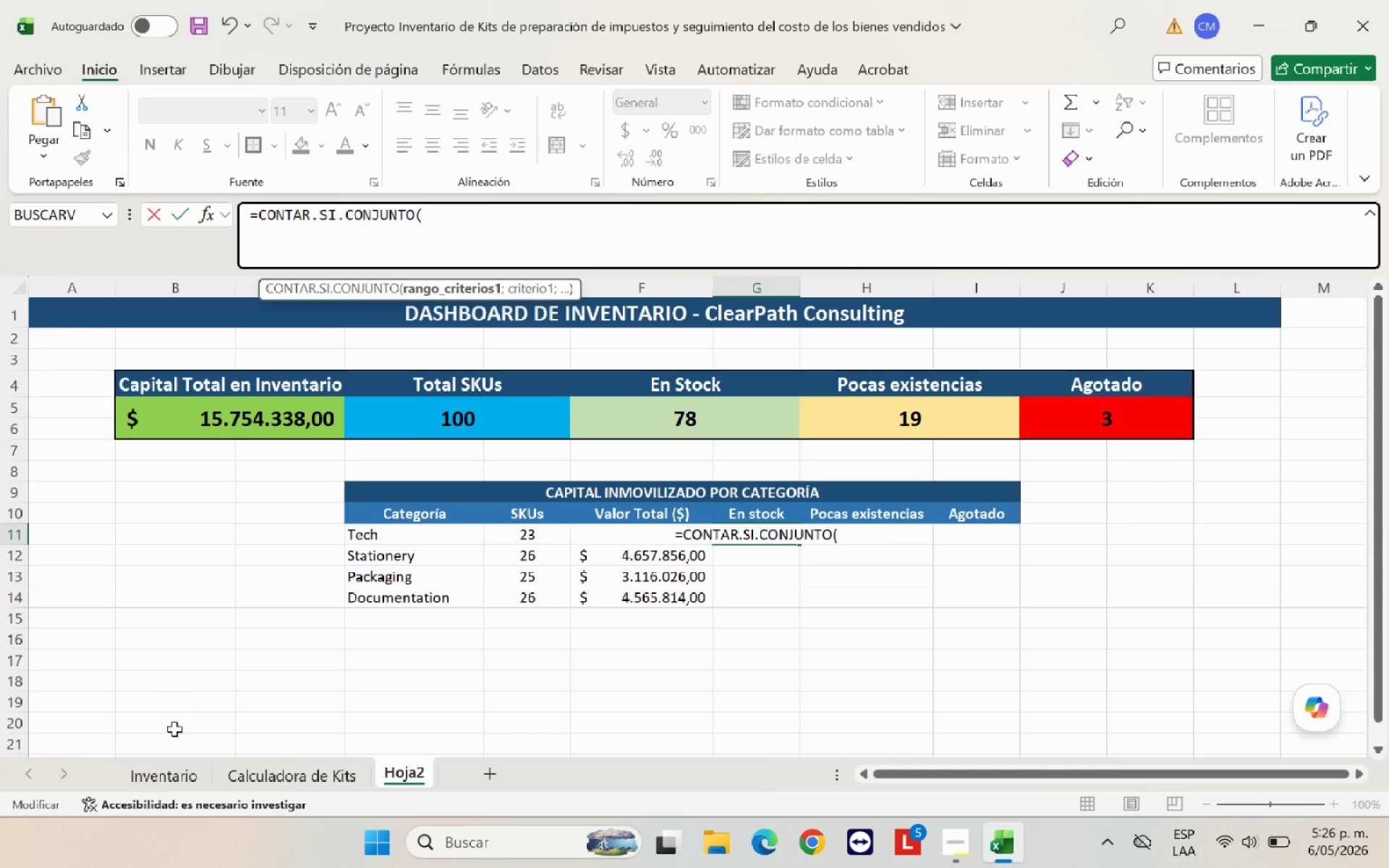 
left_click([177, 786])
 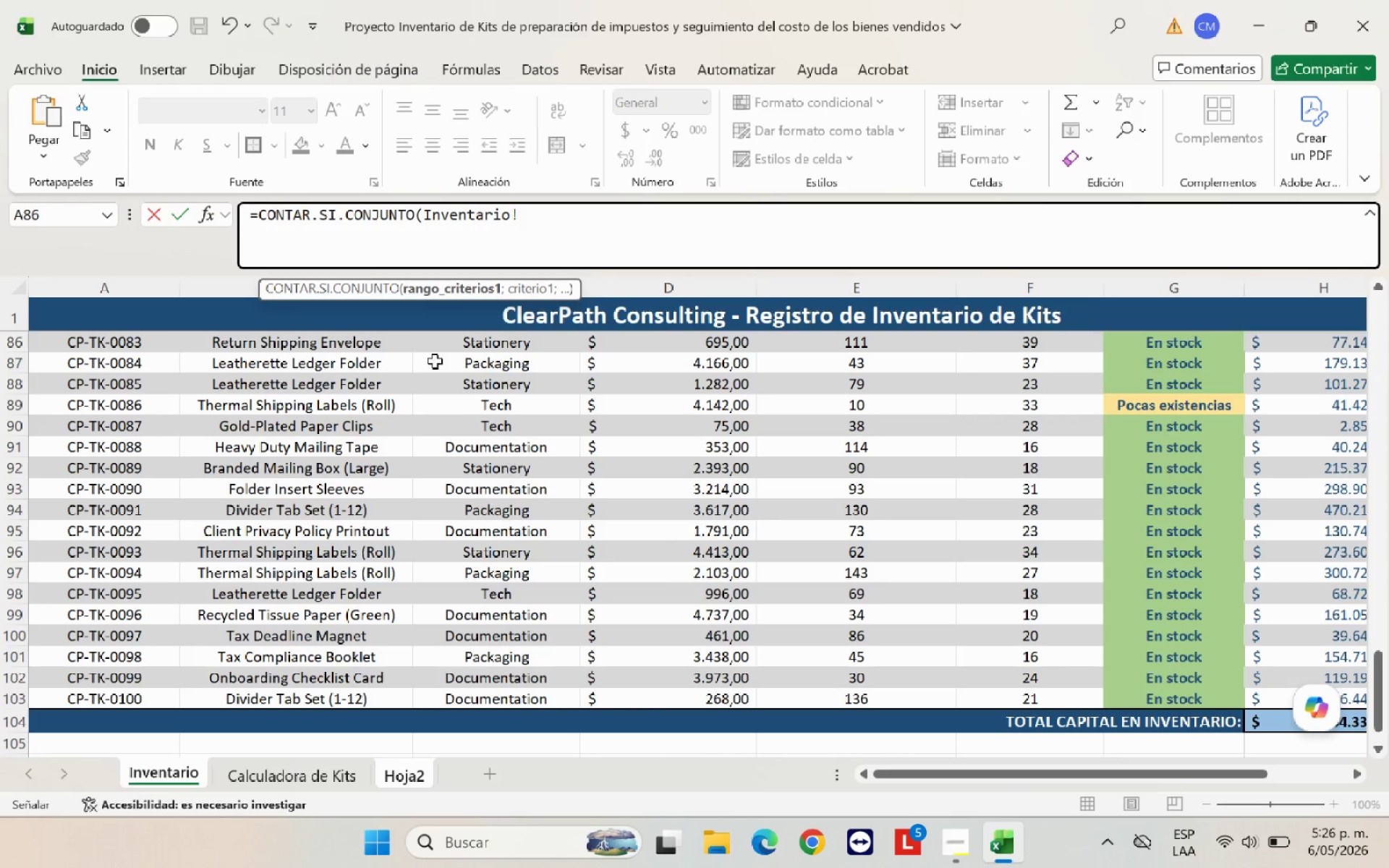 
scroll: coordinate [563, 506], scroll_direction: up, amount: 35.0
 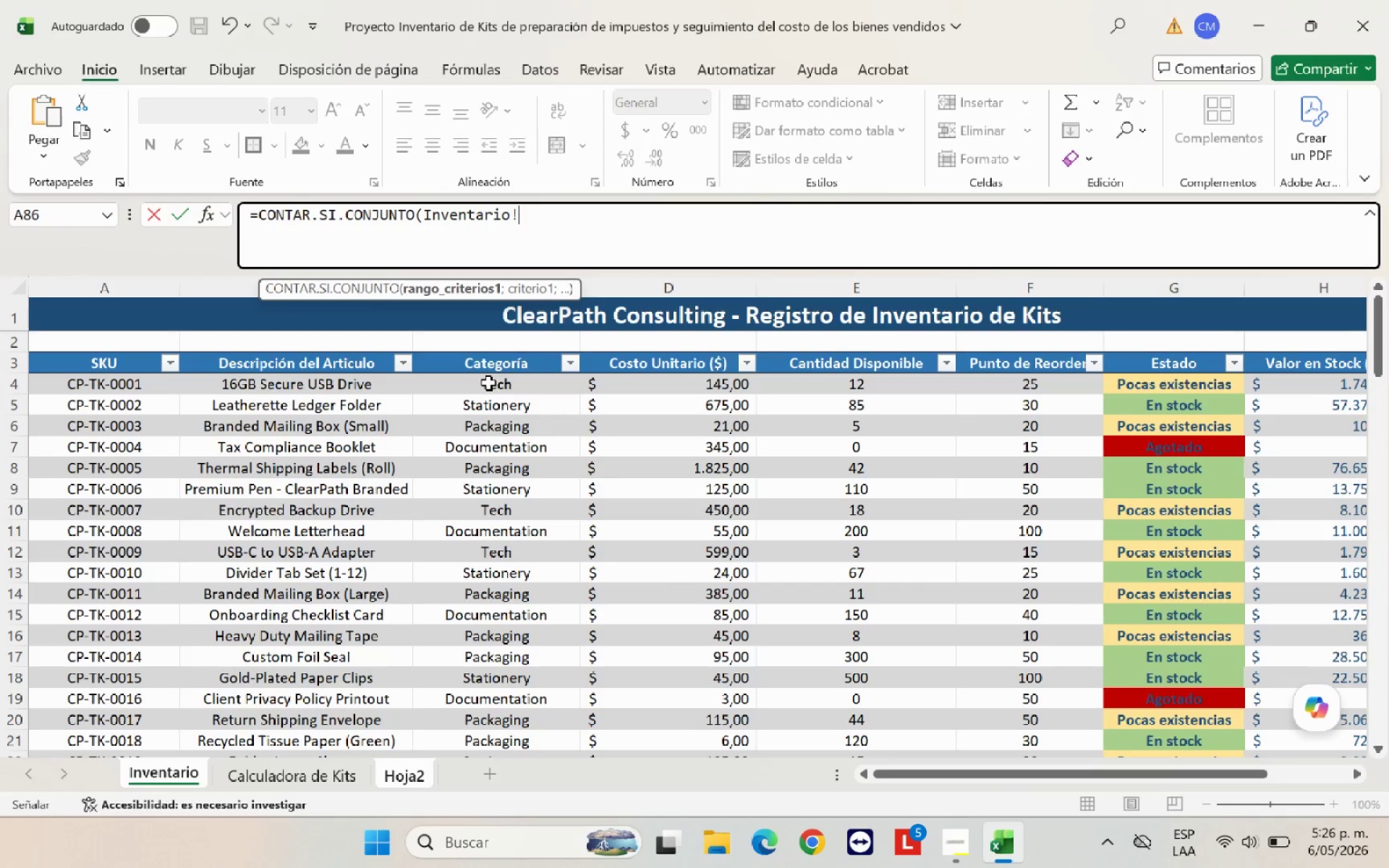 
left_click_drag(start_coordinate=[489, 382], to_coordinate=[544, 734])
 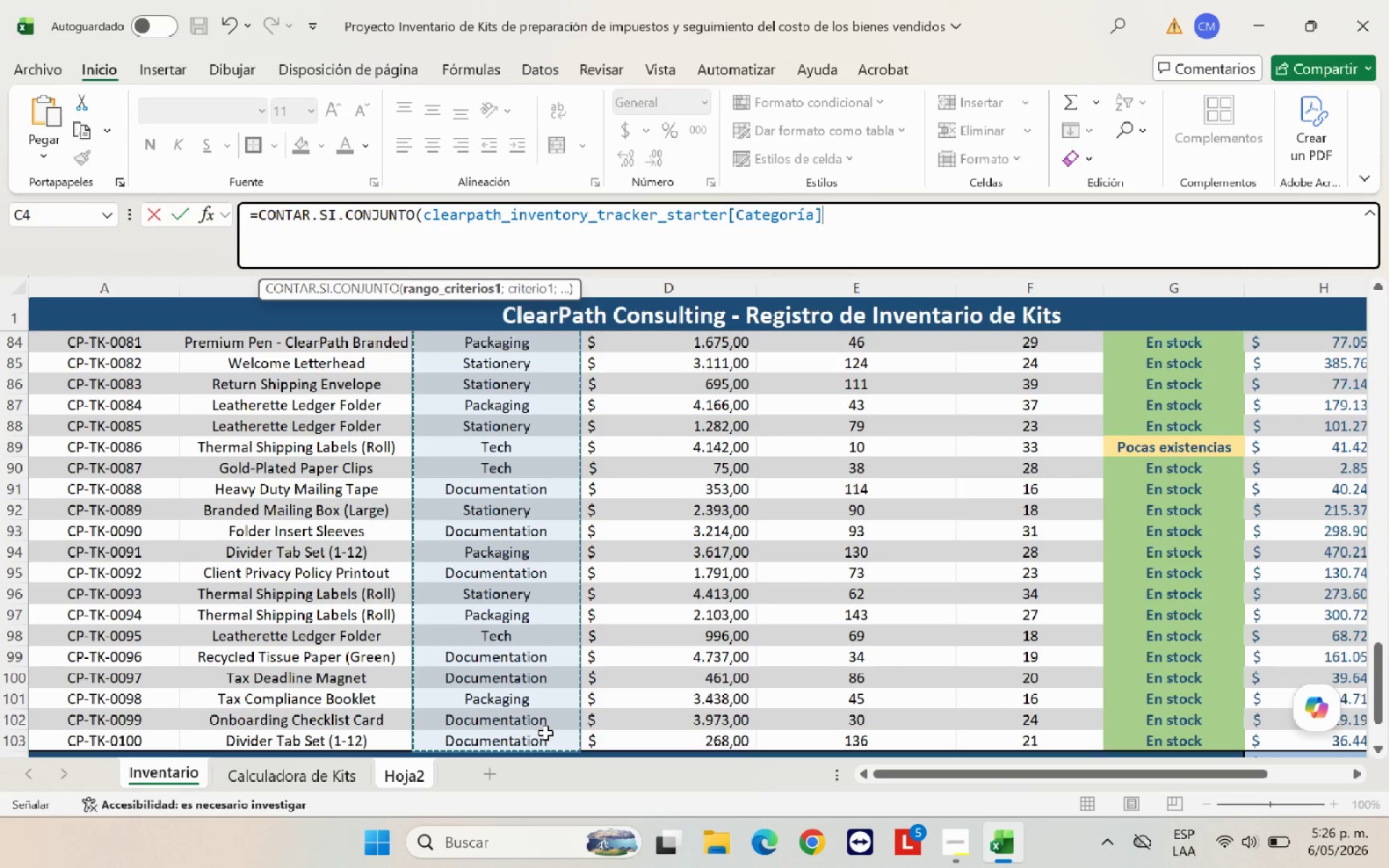 
type(<@Tech@<)
 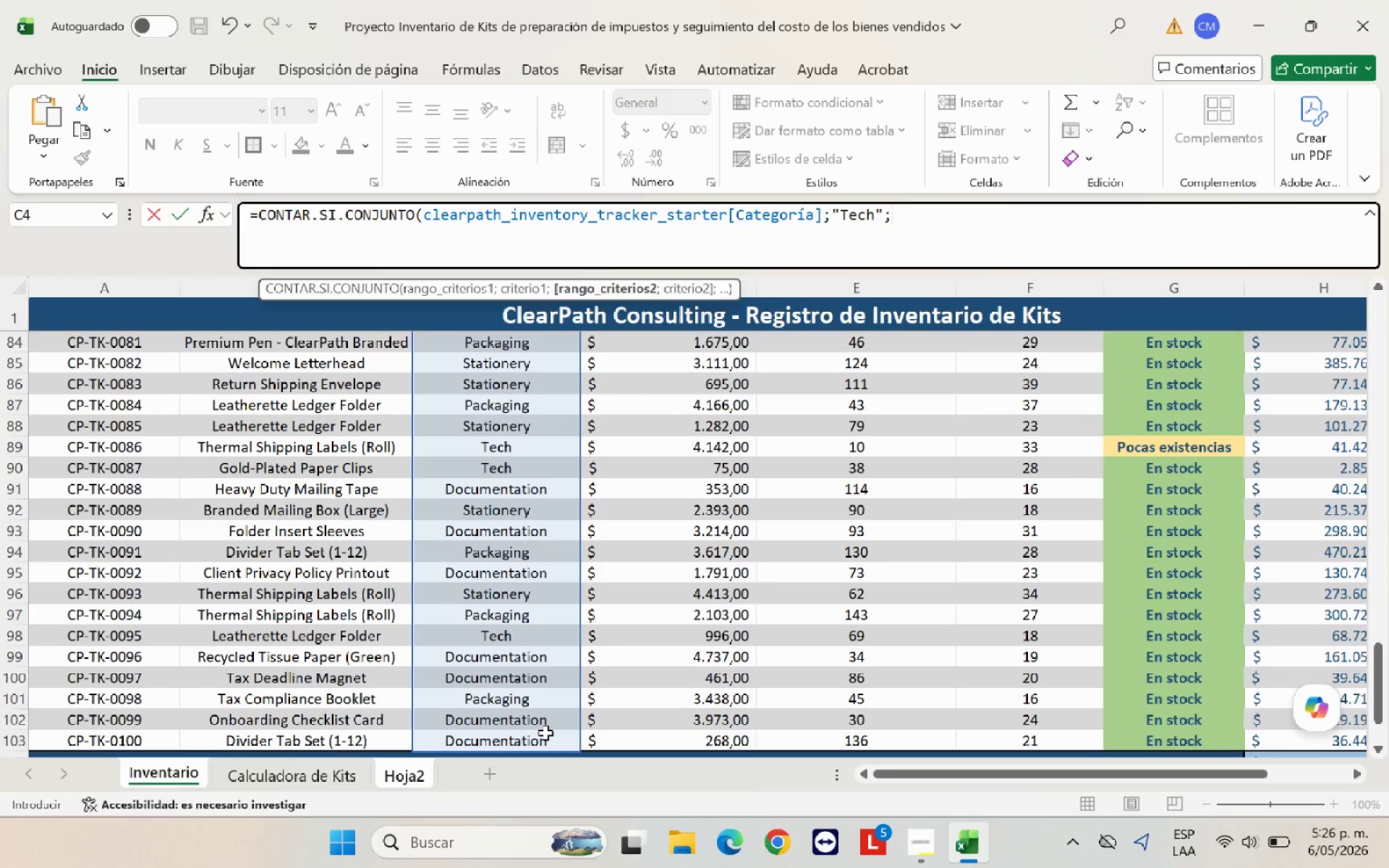 
scroll: coordinate [1333, 445], scroll_direction: up, amount: 38.0
 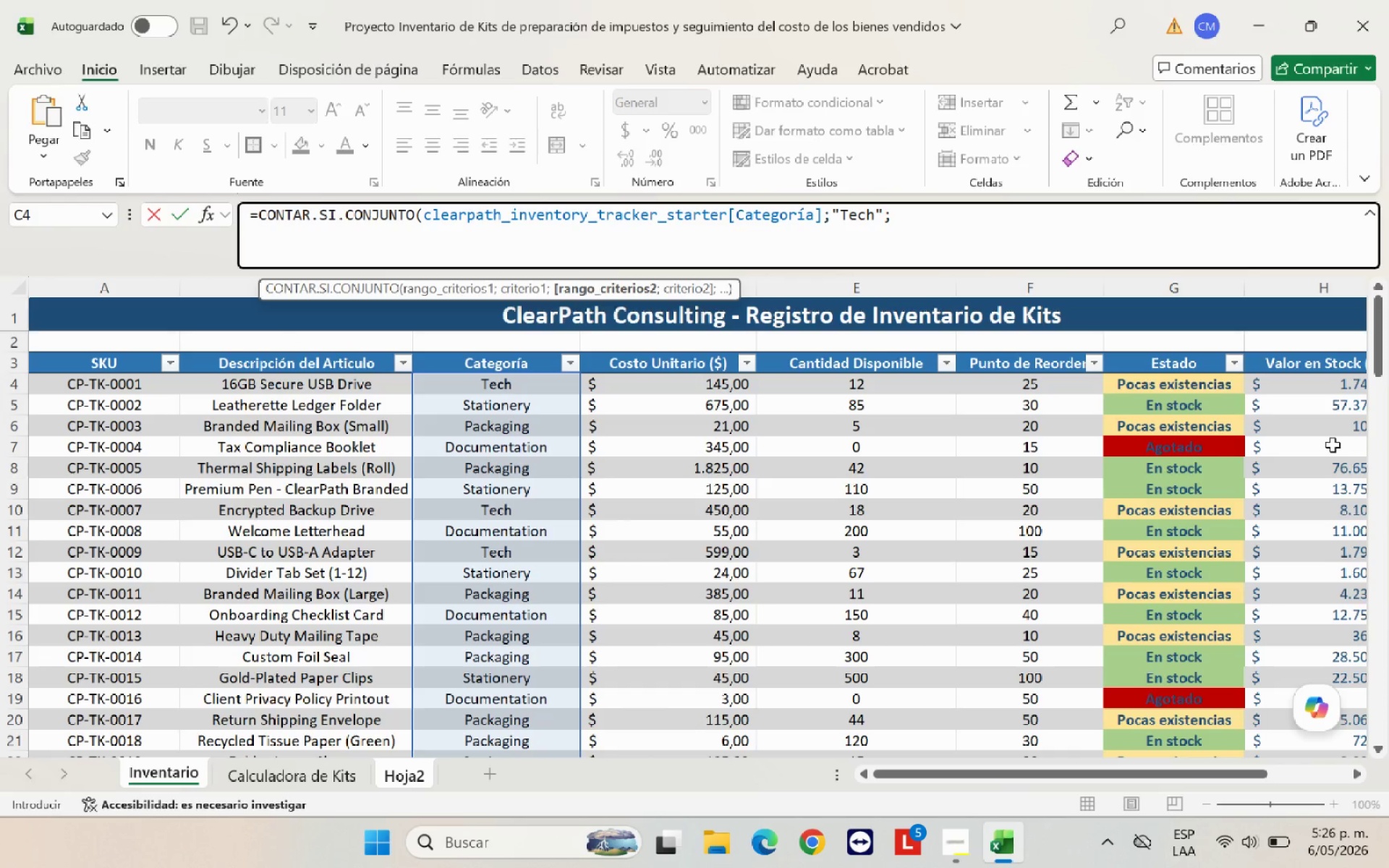 
wait(8.1)
 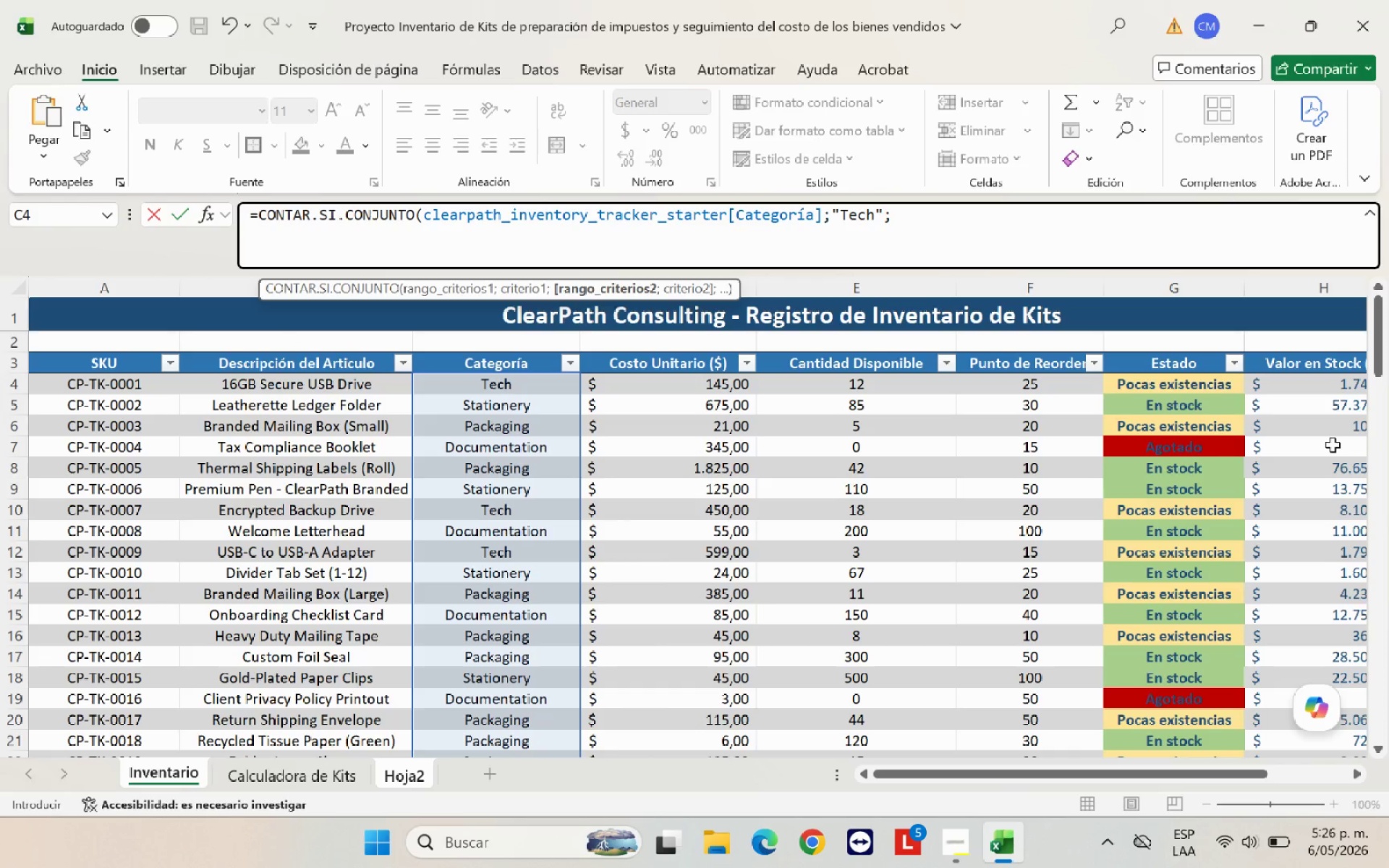 
left_click_drag(start_coordinate=[1214, 388], to_coordinate=[1206, 648])
 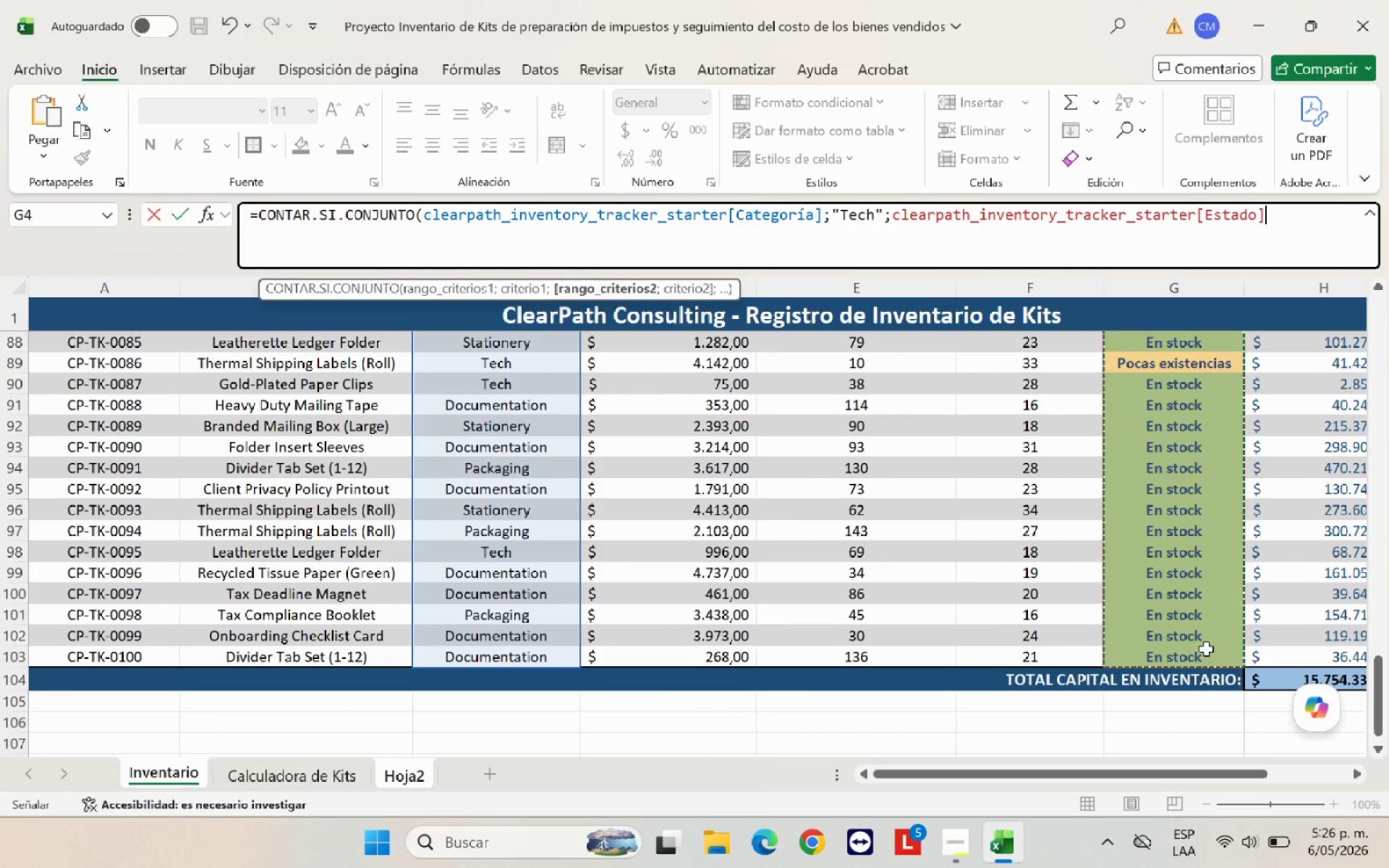 
type(<@En sotck)
key(Backspace)
key(Backspace)
key(Backspace)
key(Backspace)
type(tock@()
 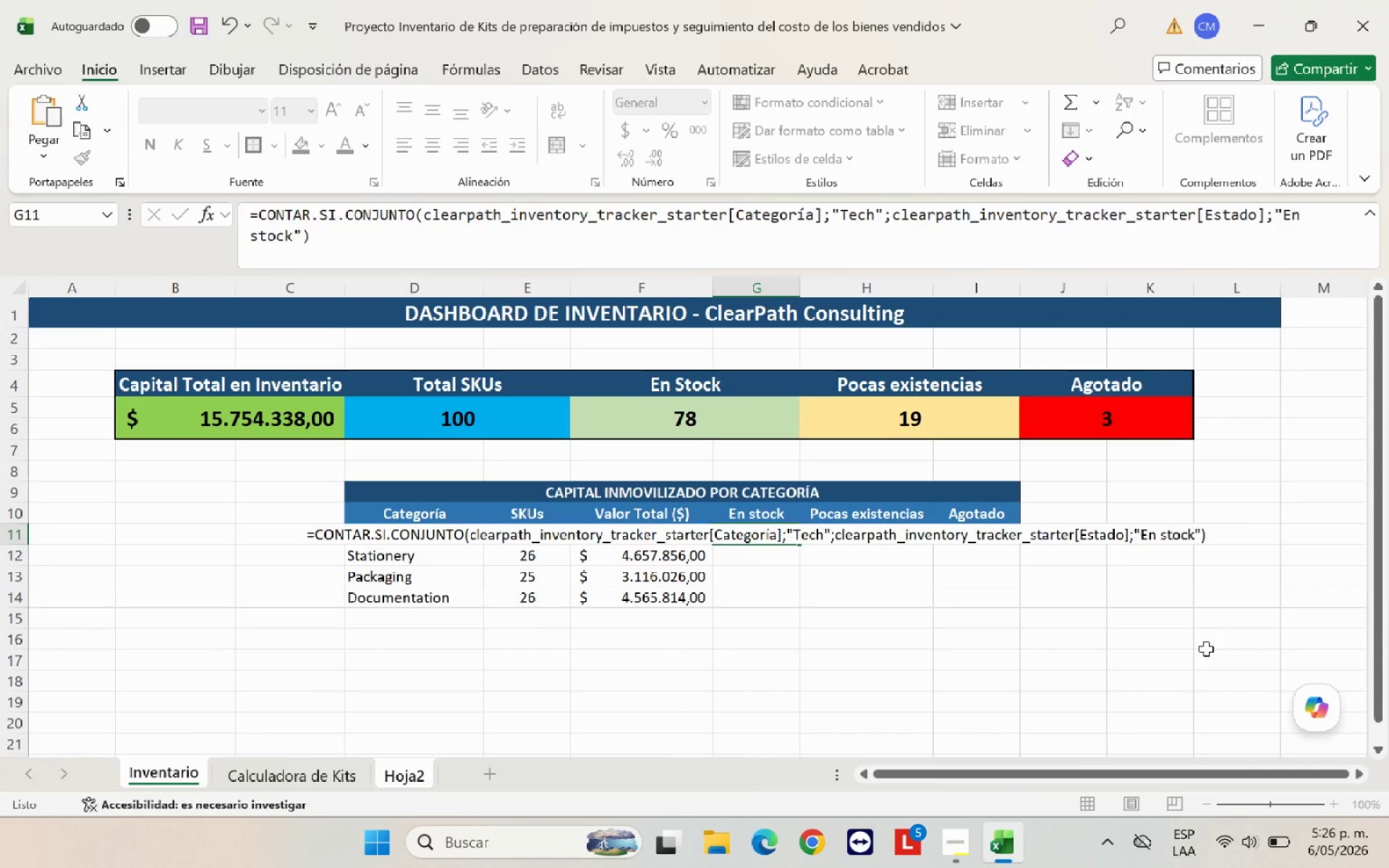 
 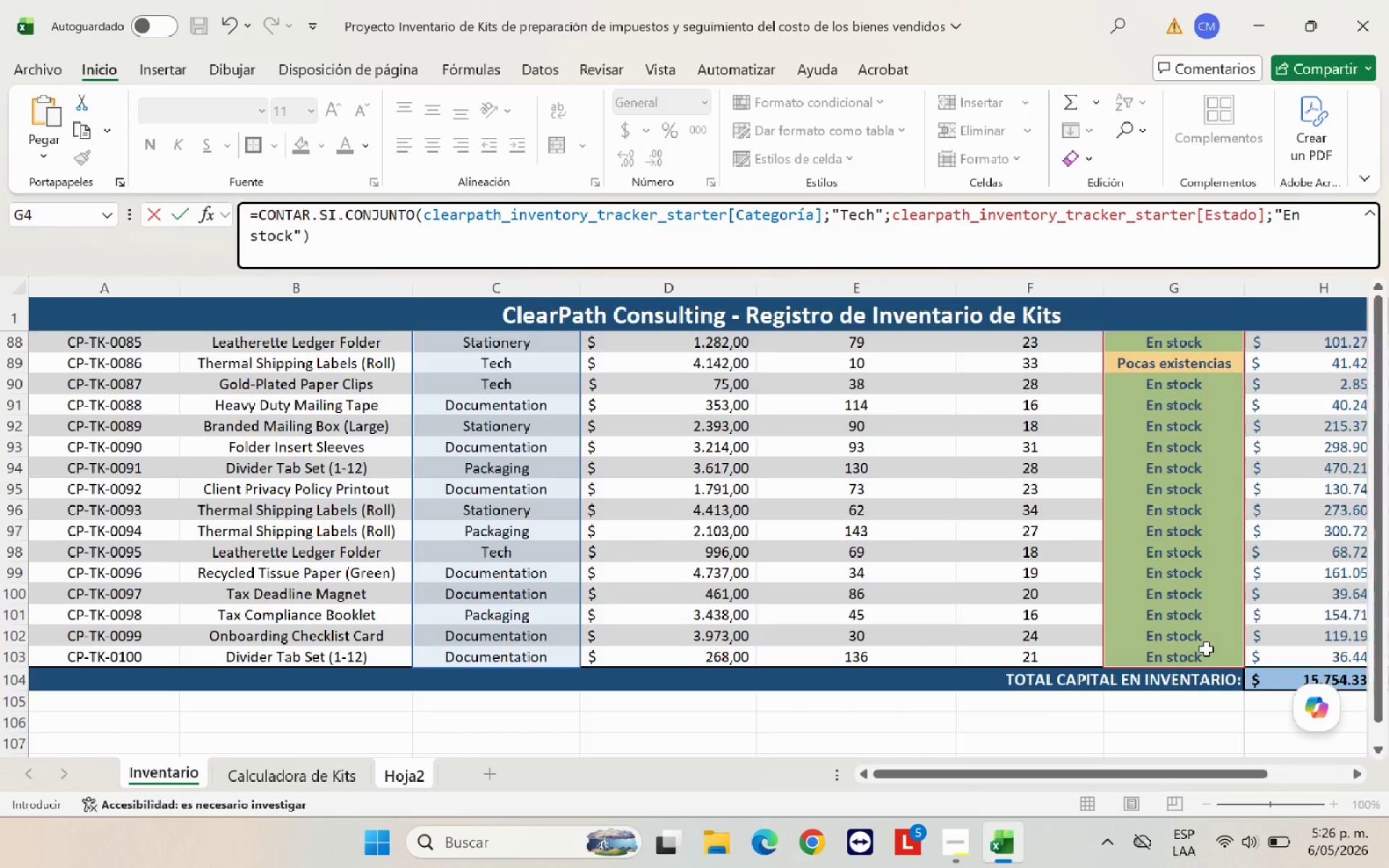 
key(Enter)
 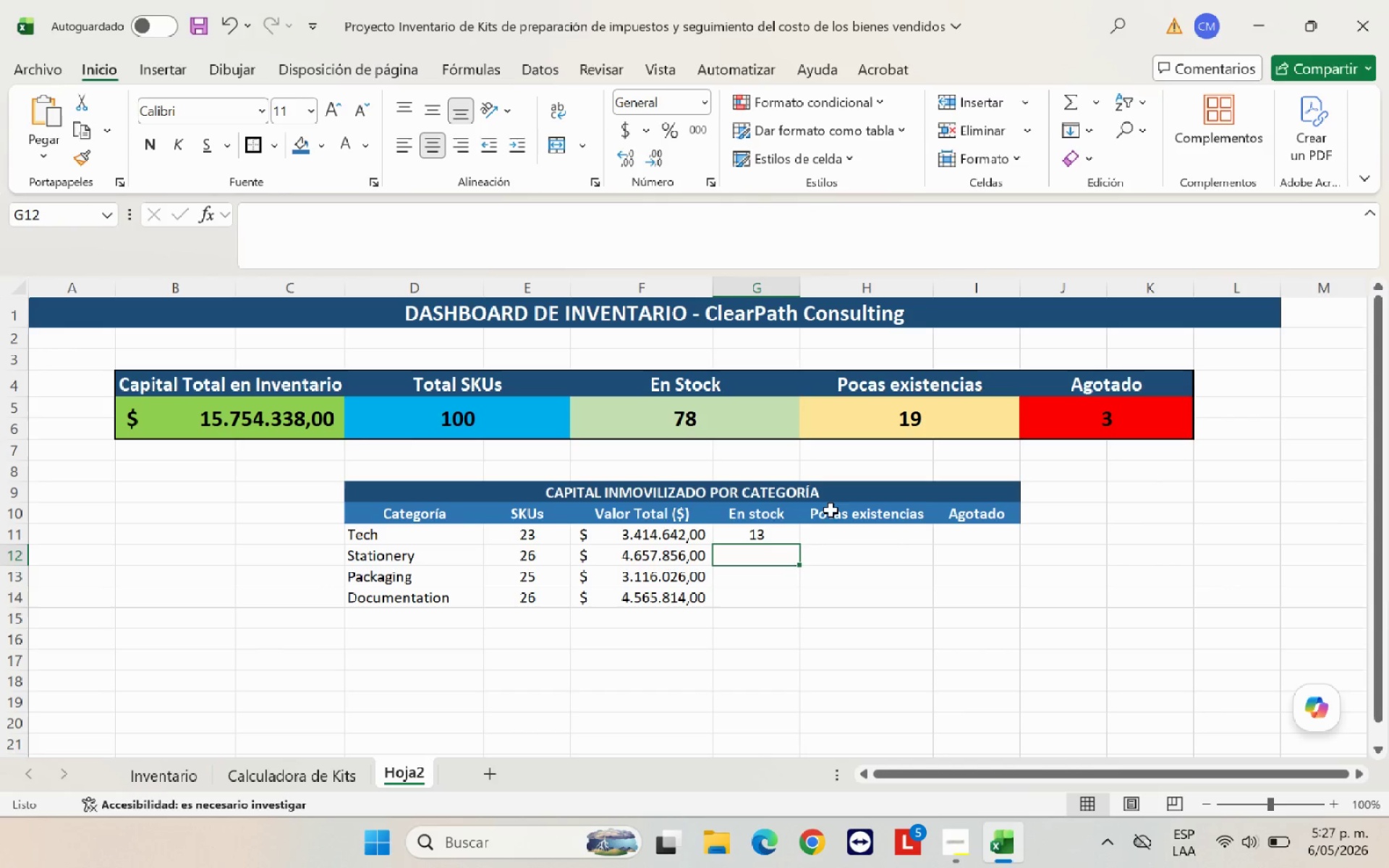 
left_click([765, 533])
 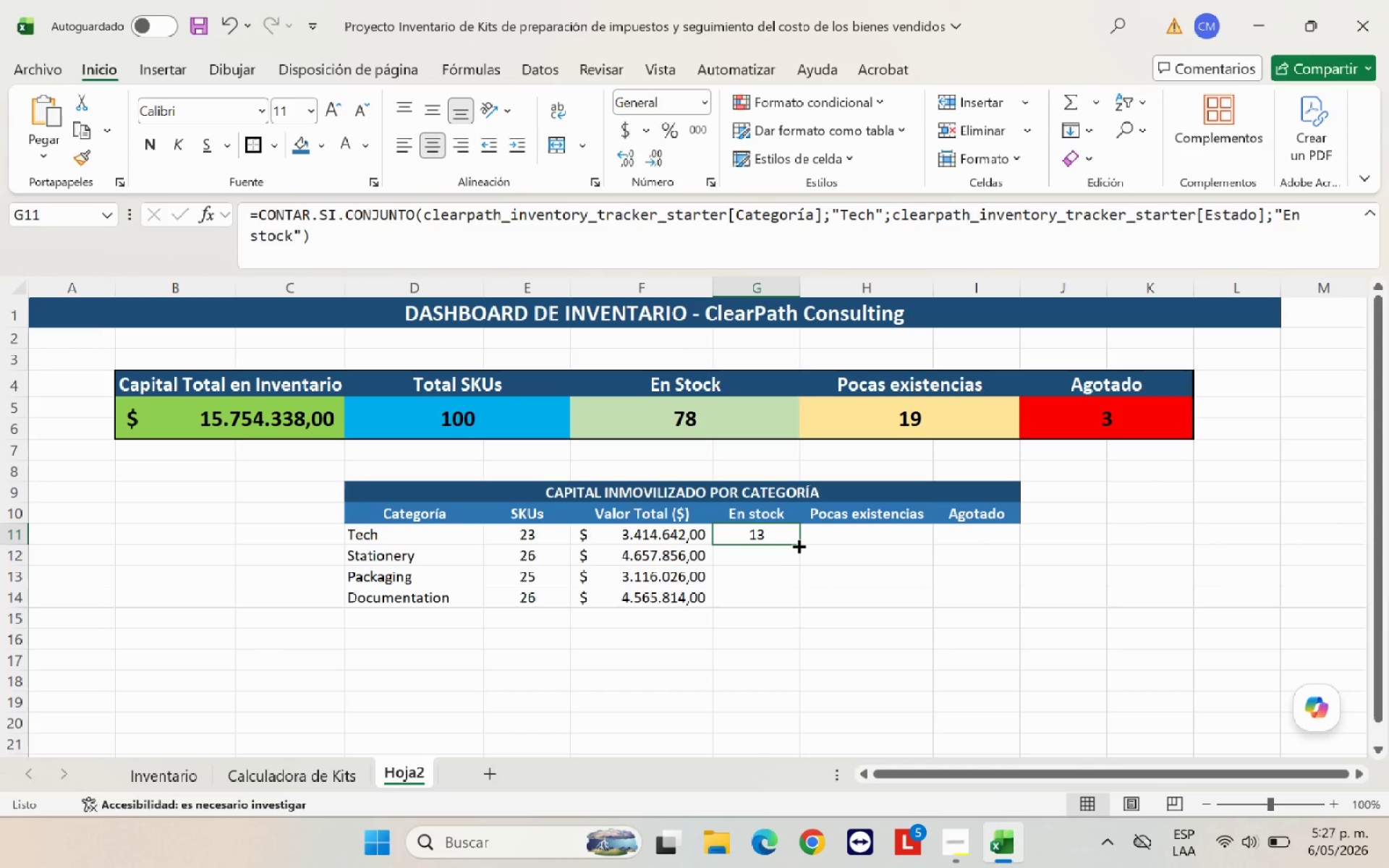 
left_click_drag(start_coordinate=[797, 545], to_coordinate=[793, 598])
 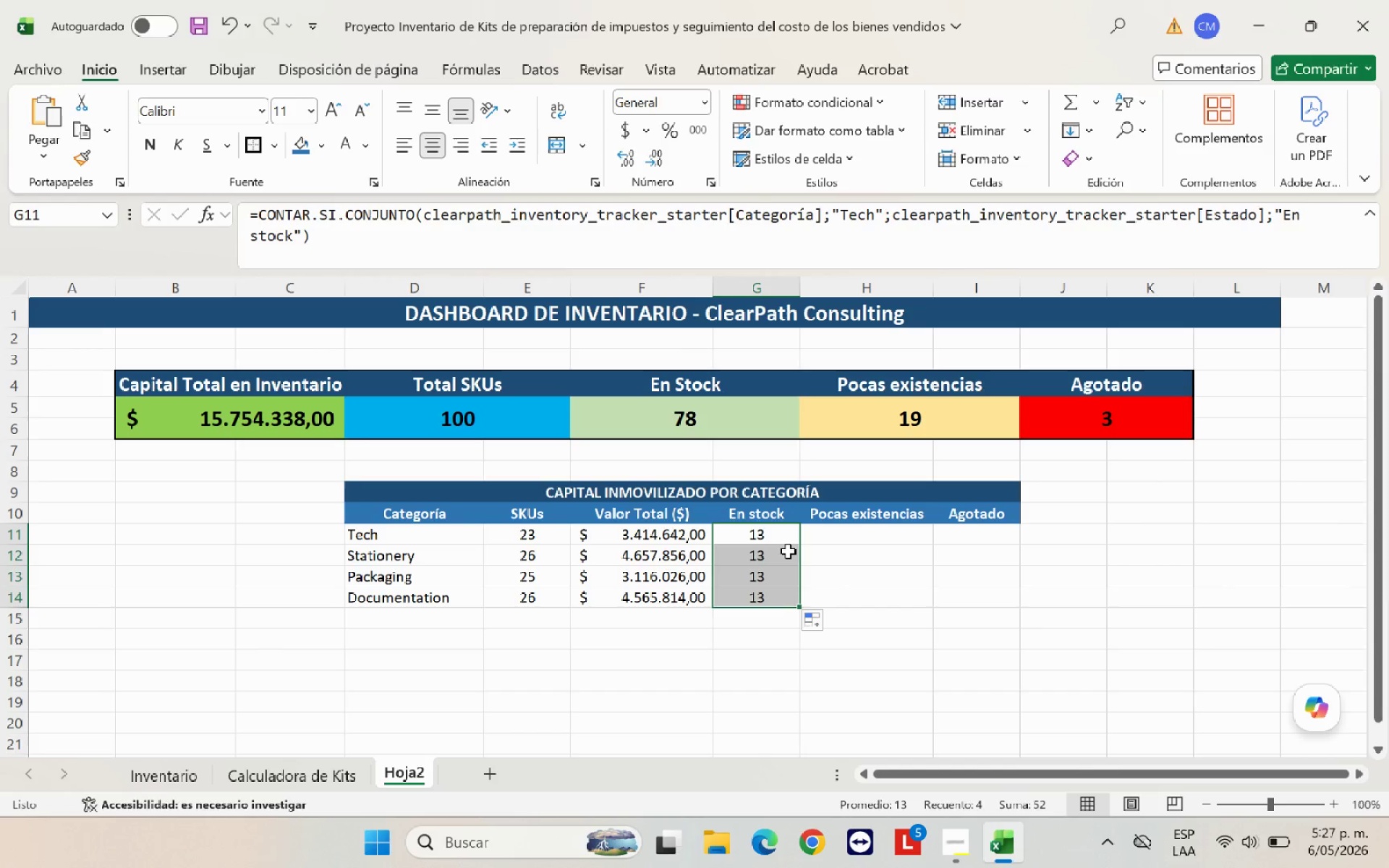 
left_click([788, 551])
 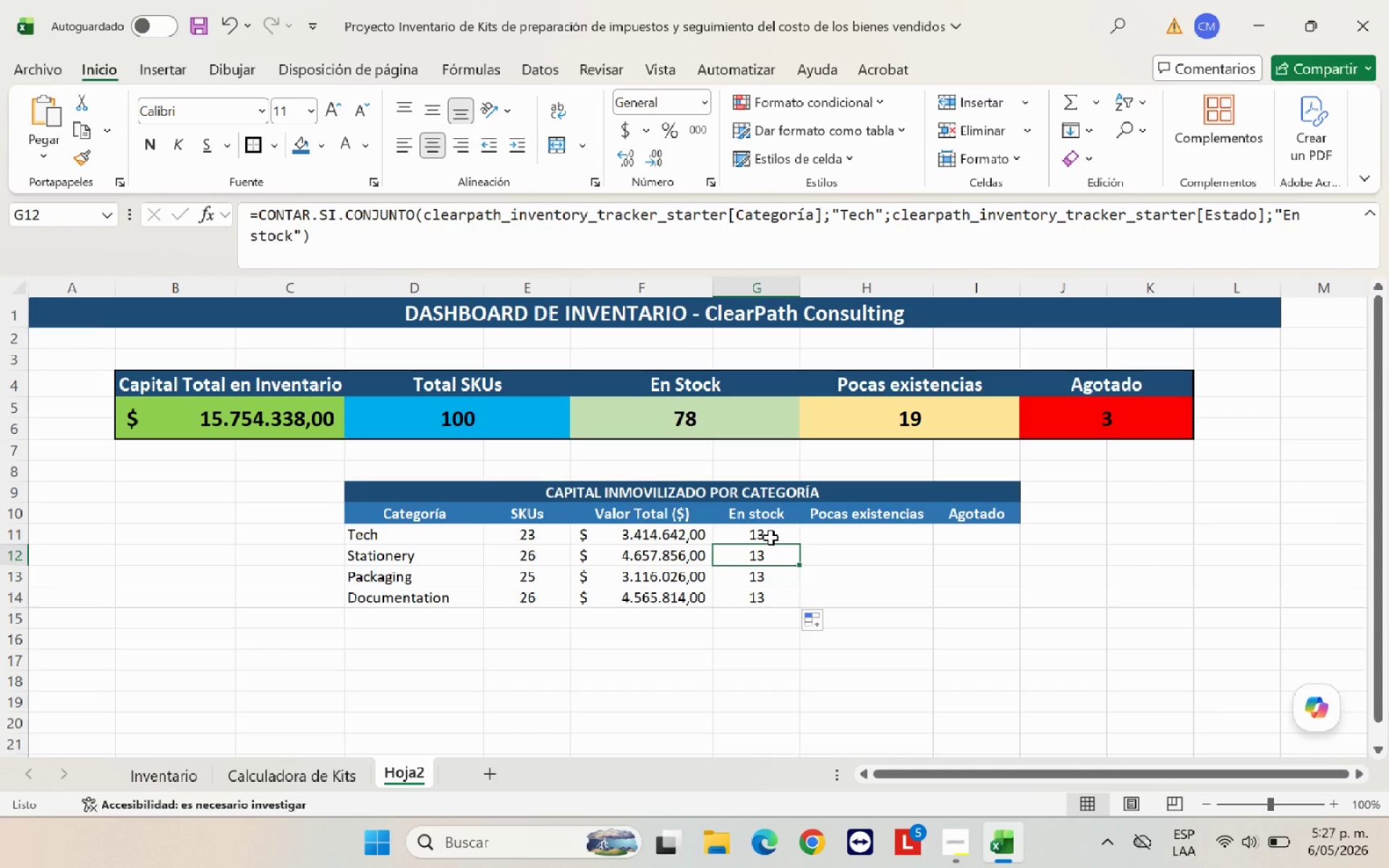 
left_click([770, 537])
 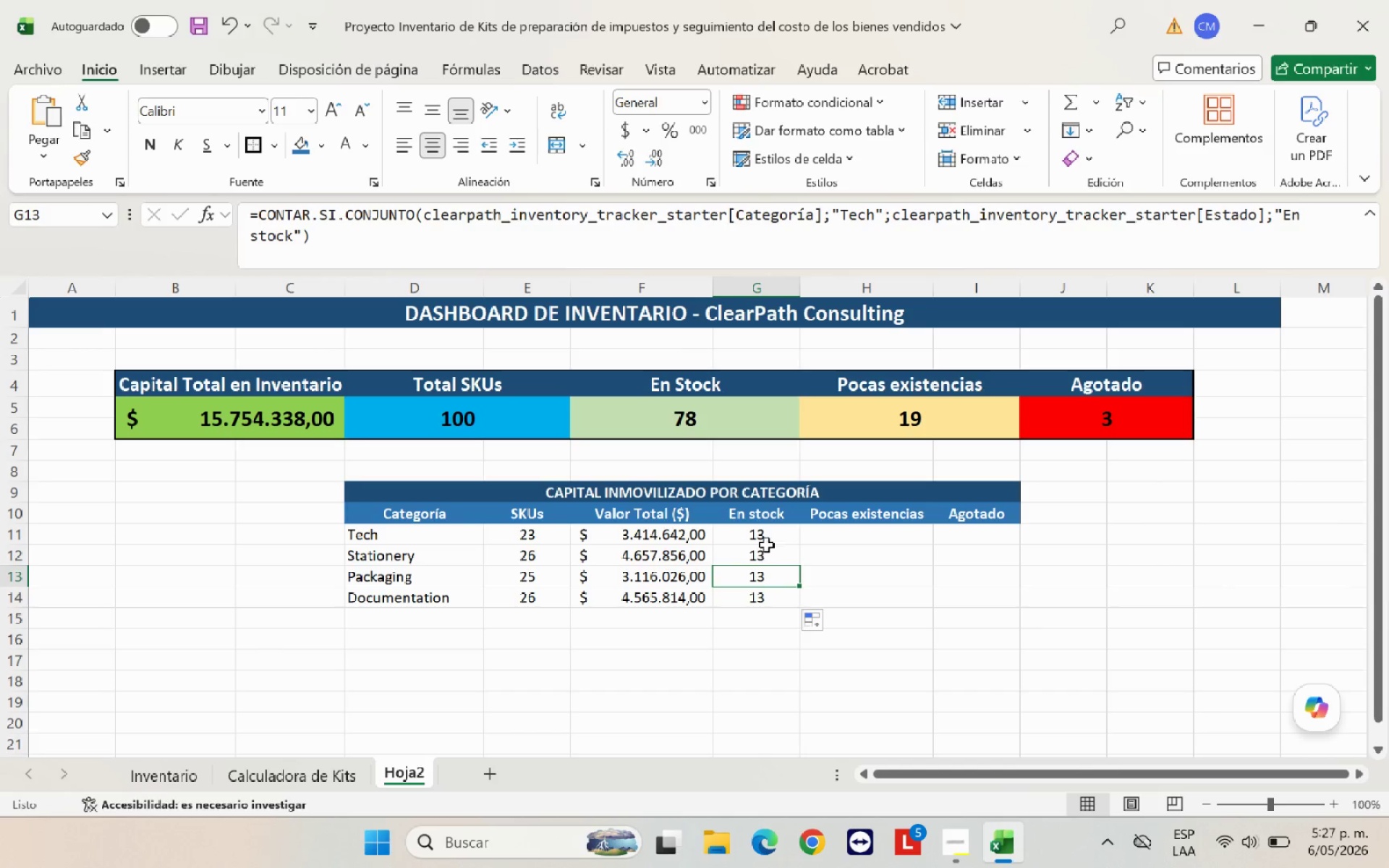 
left_click([768, 542])
 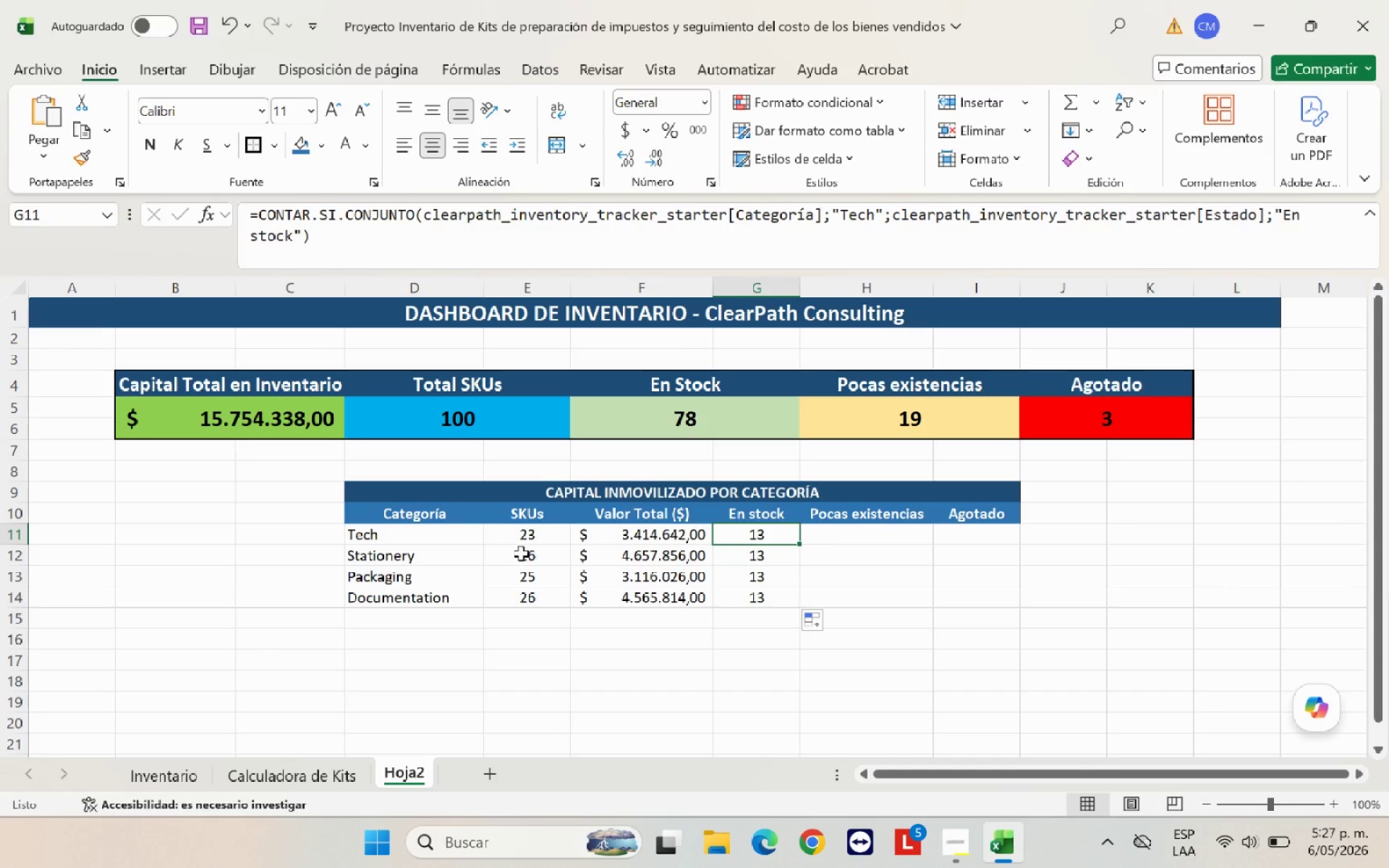 
left_click([456, 559])
 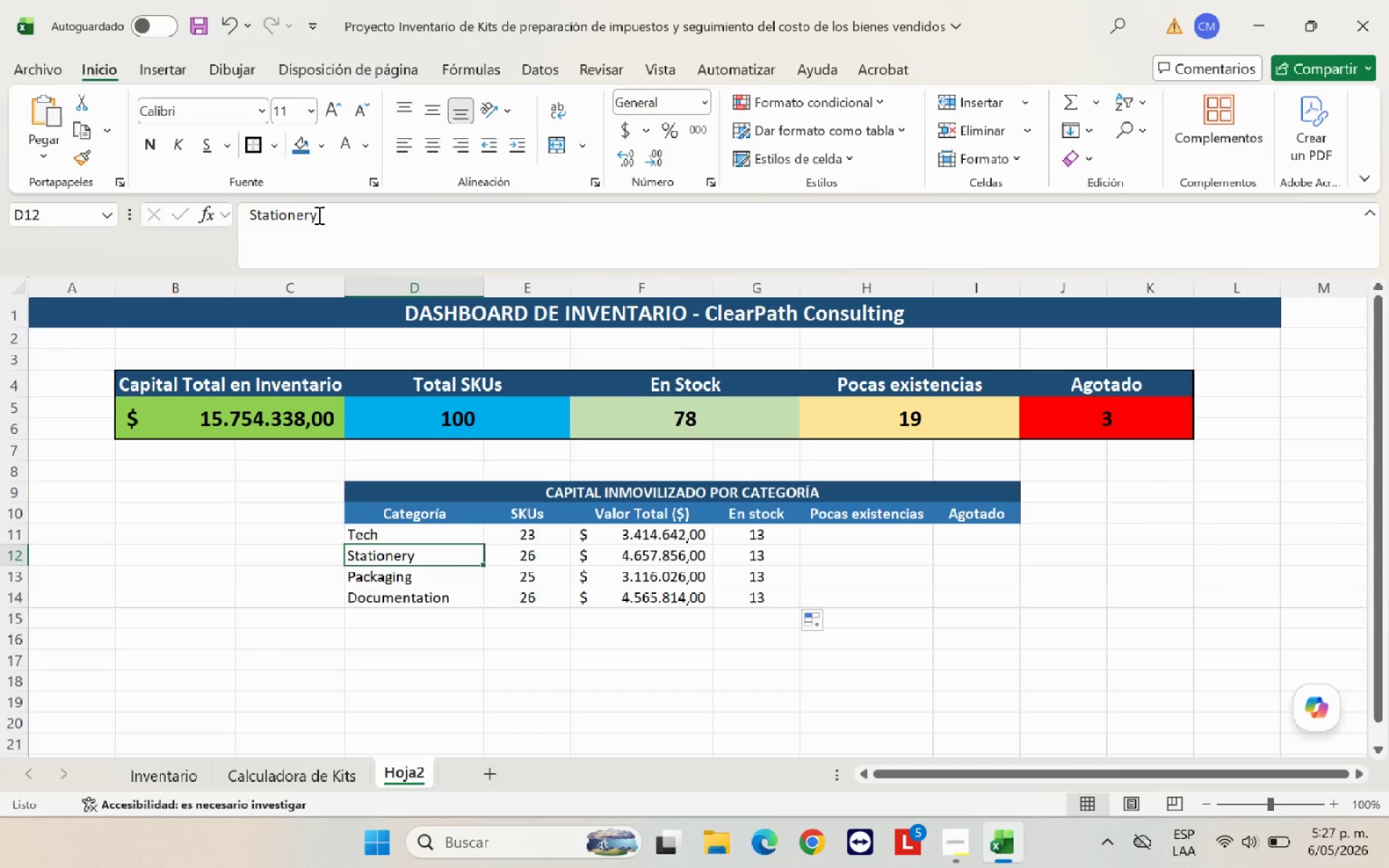 
left_click_drag(start_coordinate=[316, 215], to_coordinate=[252, 220])
 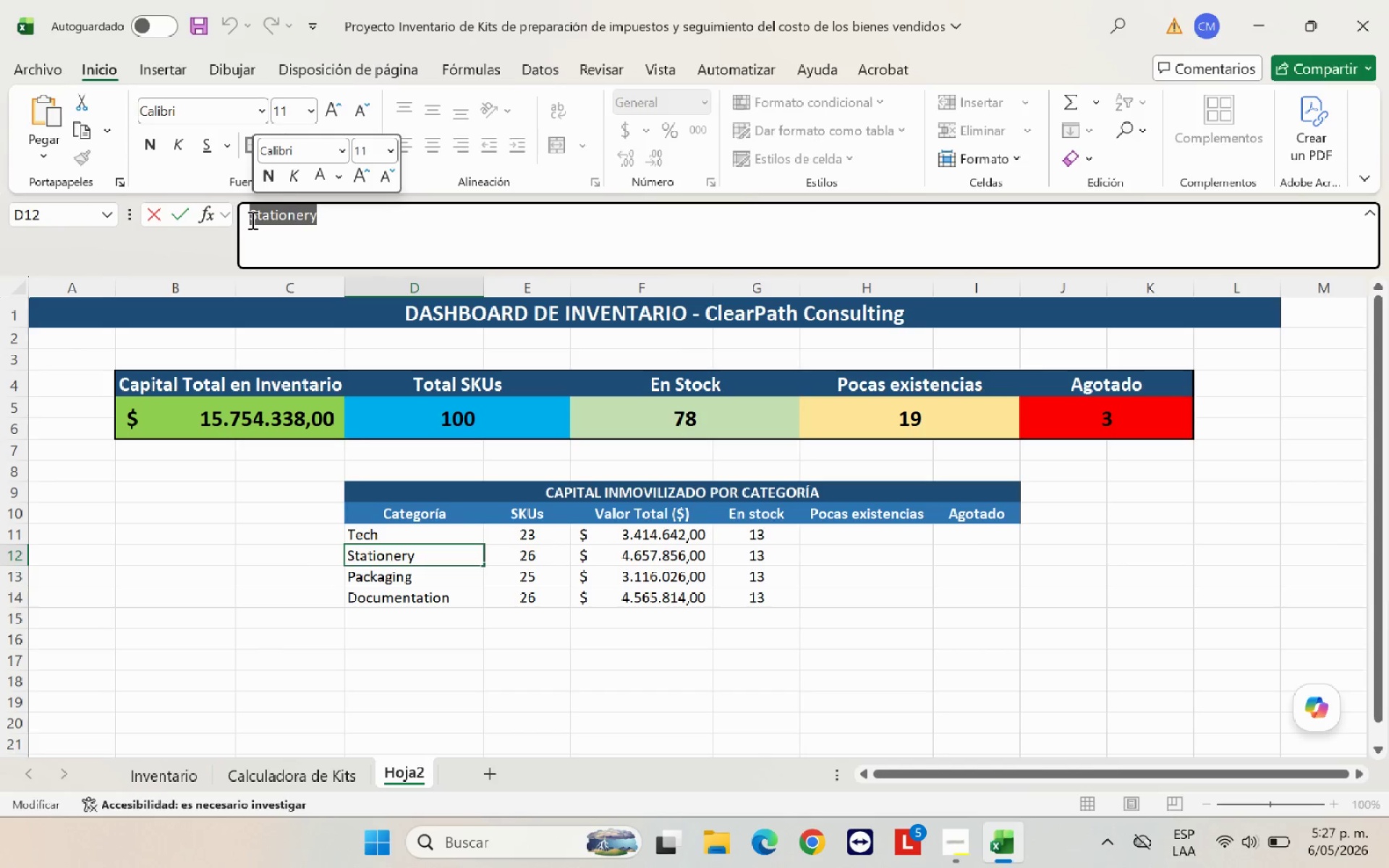 
key(Control+C)
 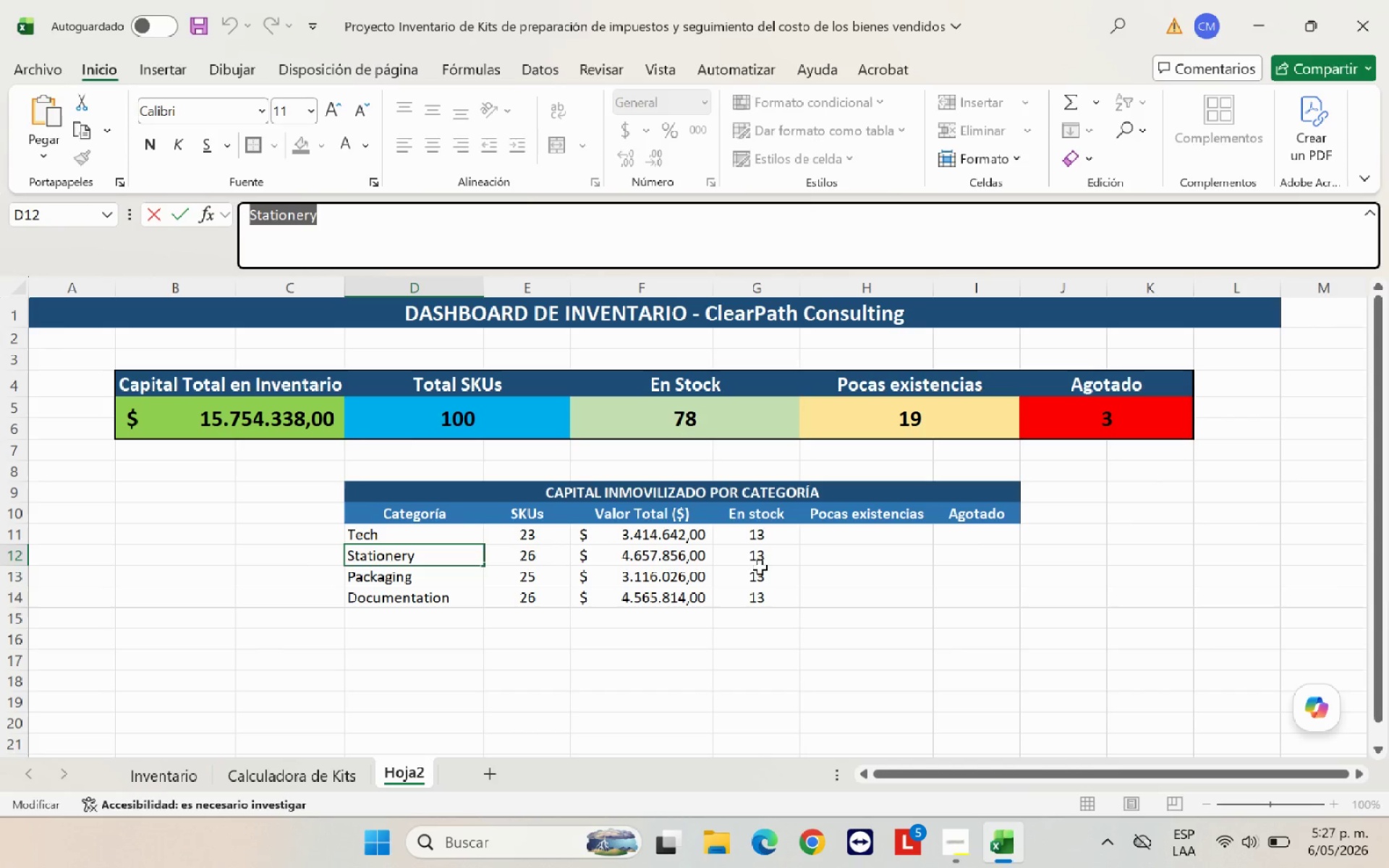 
left_click([766, 559])
 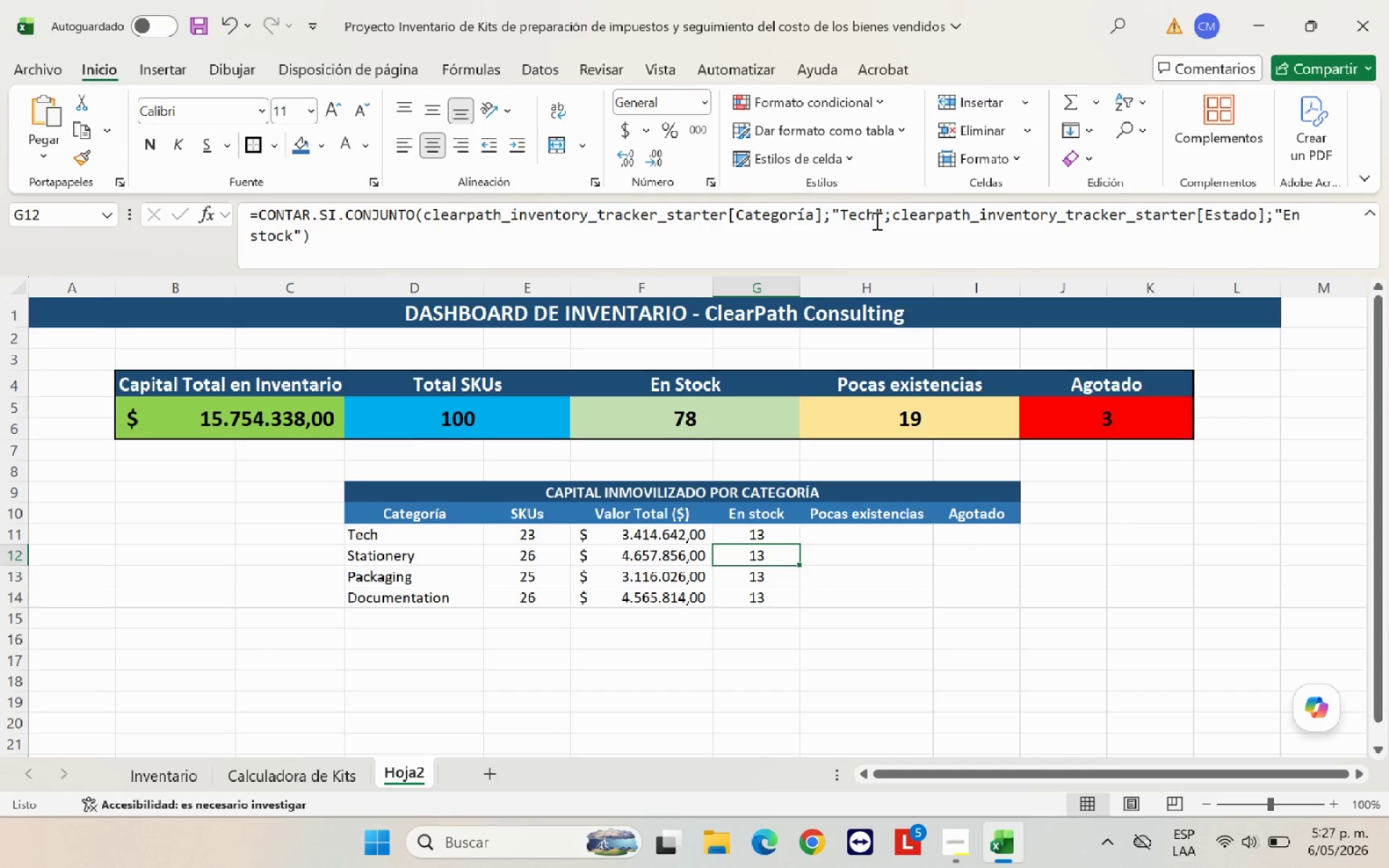 
left_click_drag(start_coordinate=[873, 218], to_coordinate=[841, 217])
 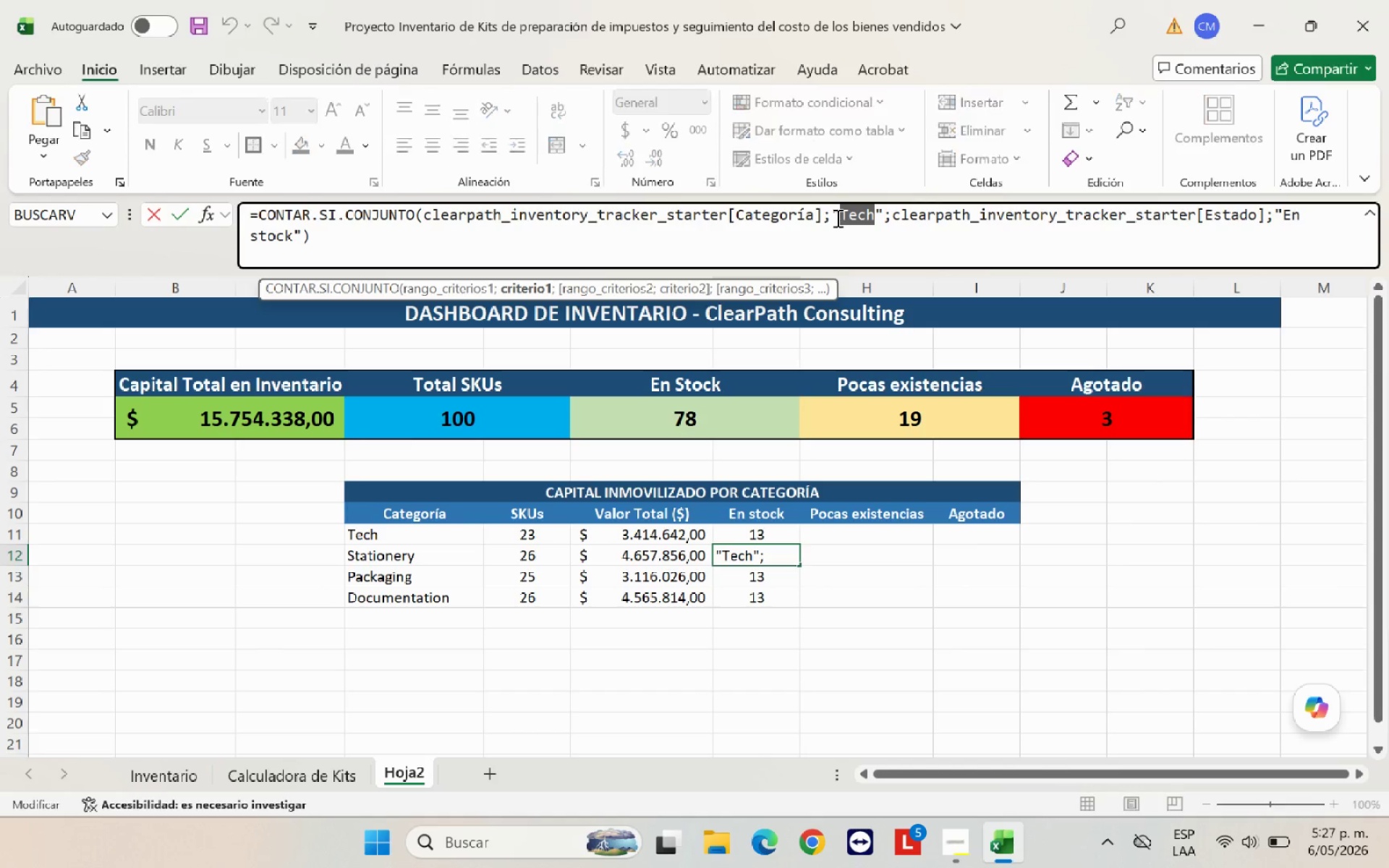 
key(Control+V)
 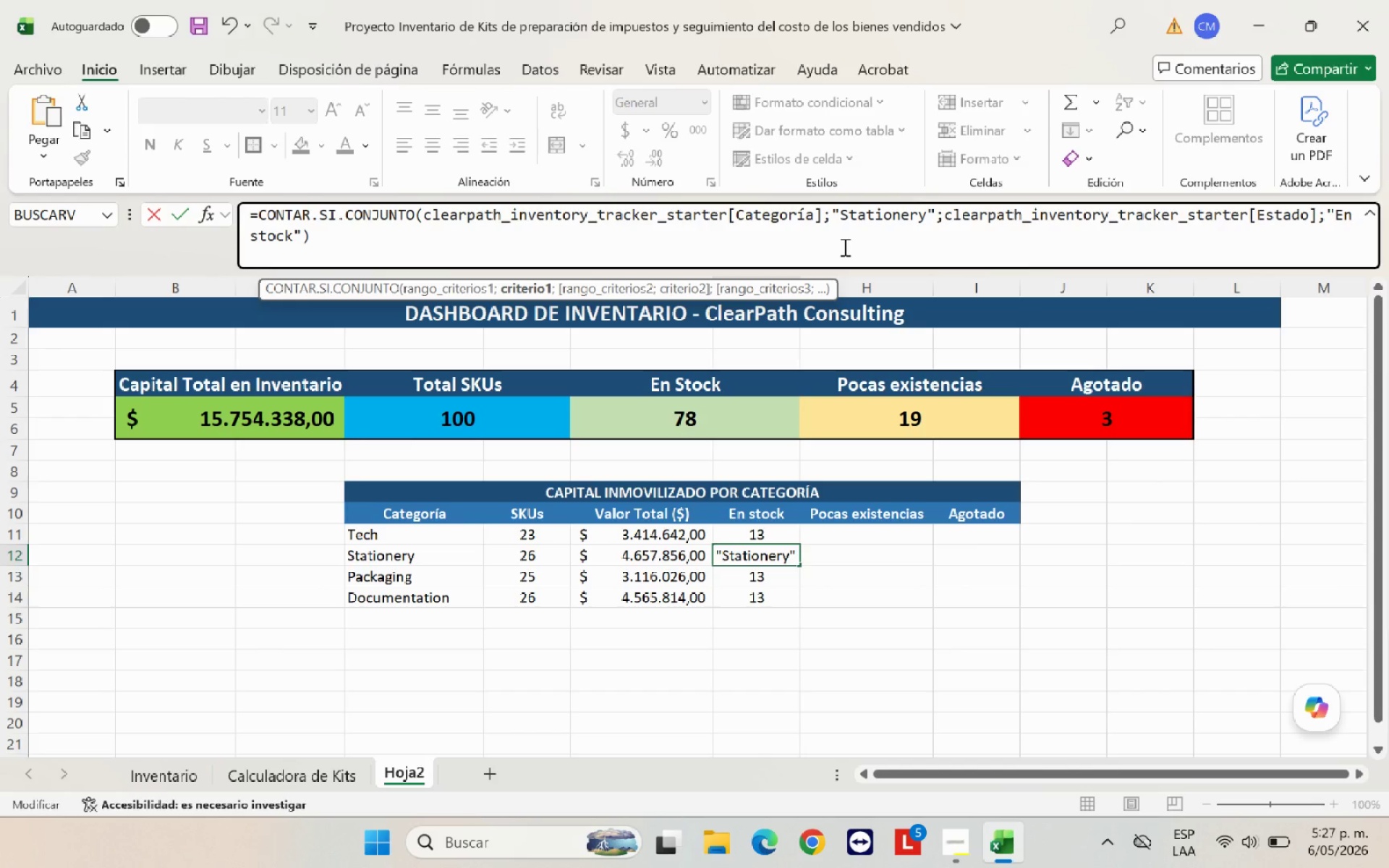 
key(Enter)
 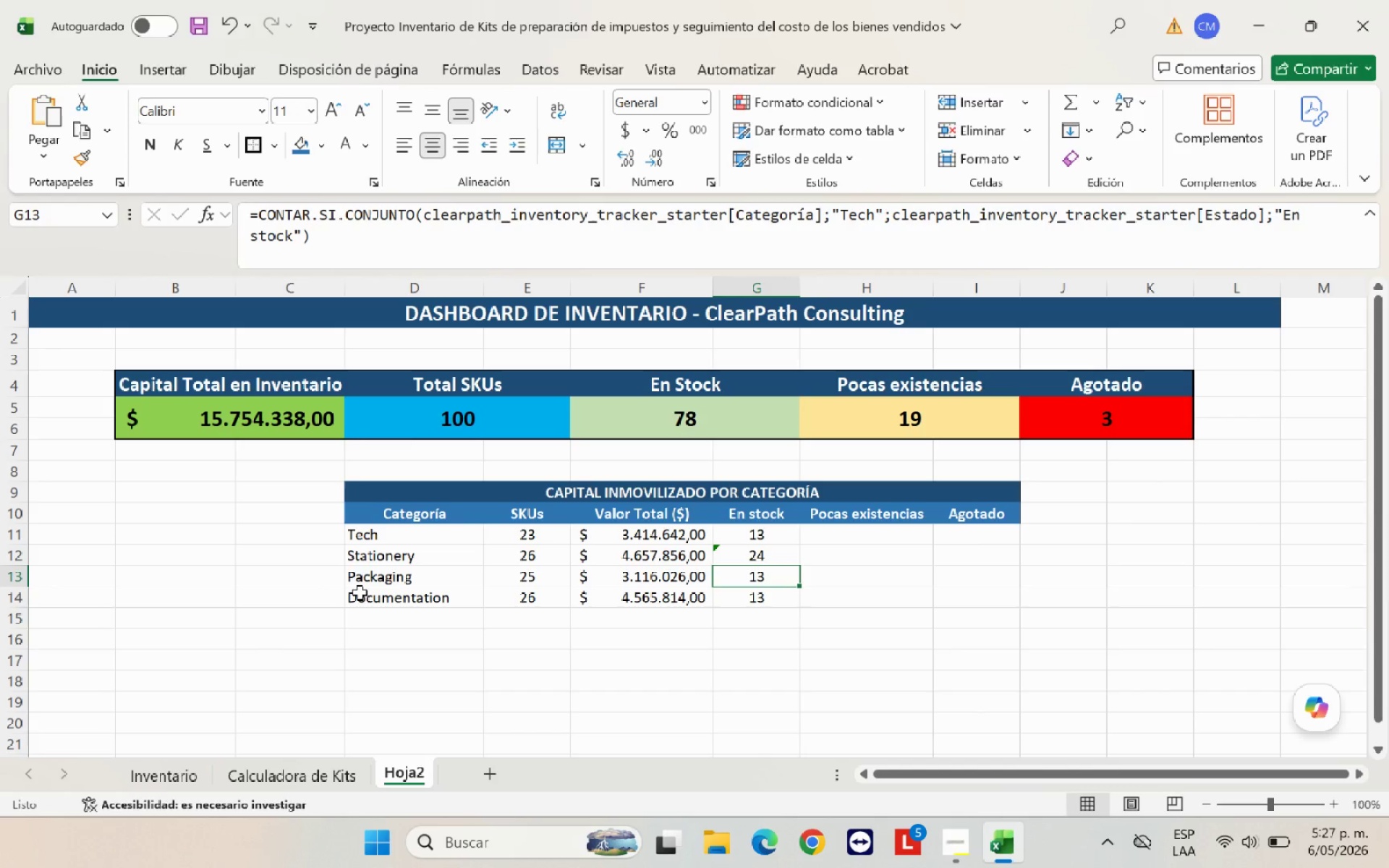 
left_click([388, 580])
 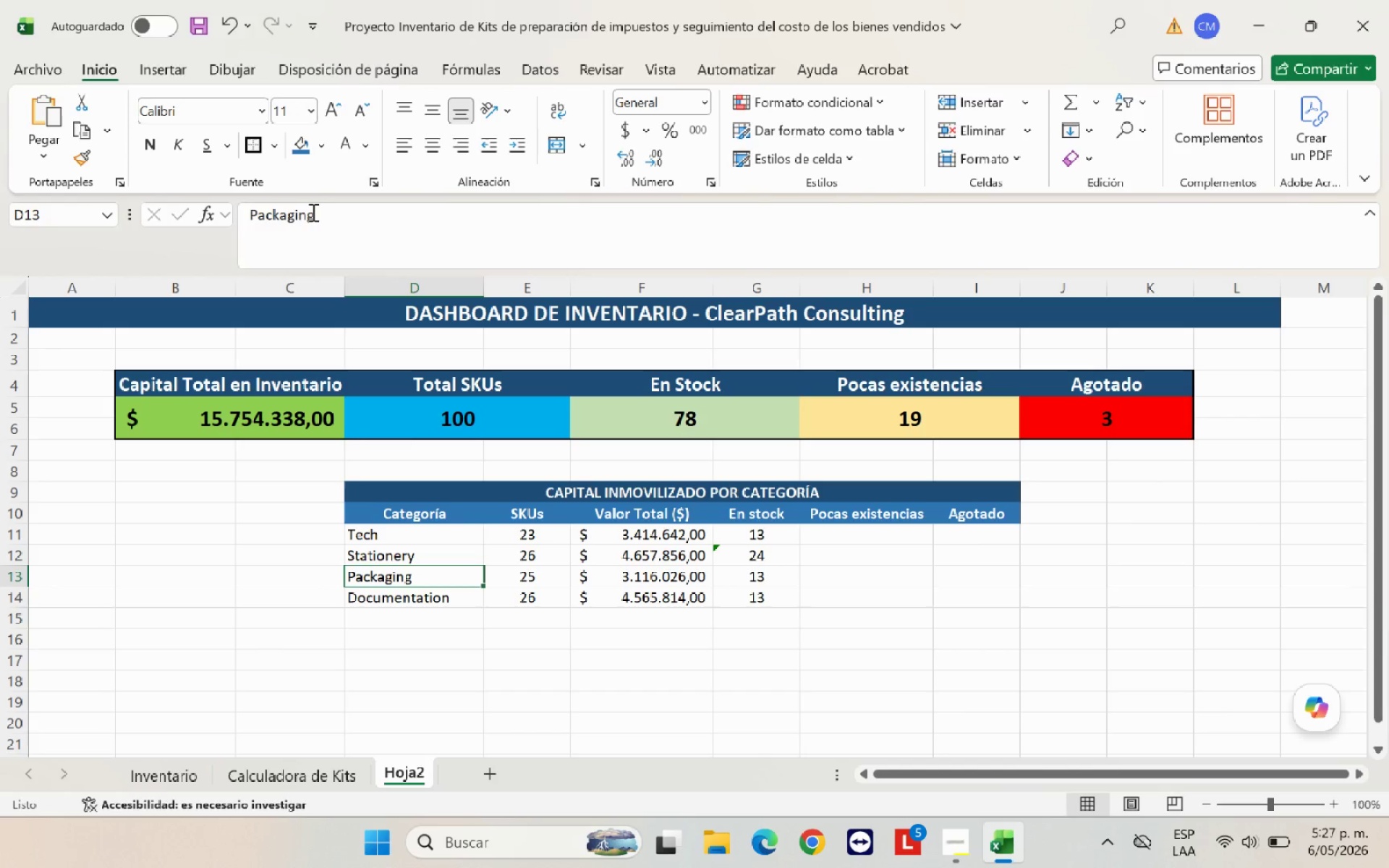 
left_click_drag(start_coordinate=[313, 213], to_coordinate=[238, 227])
 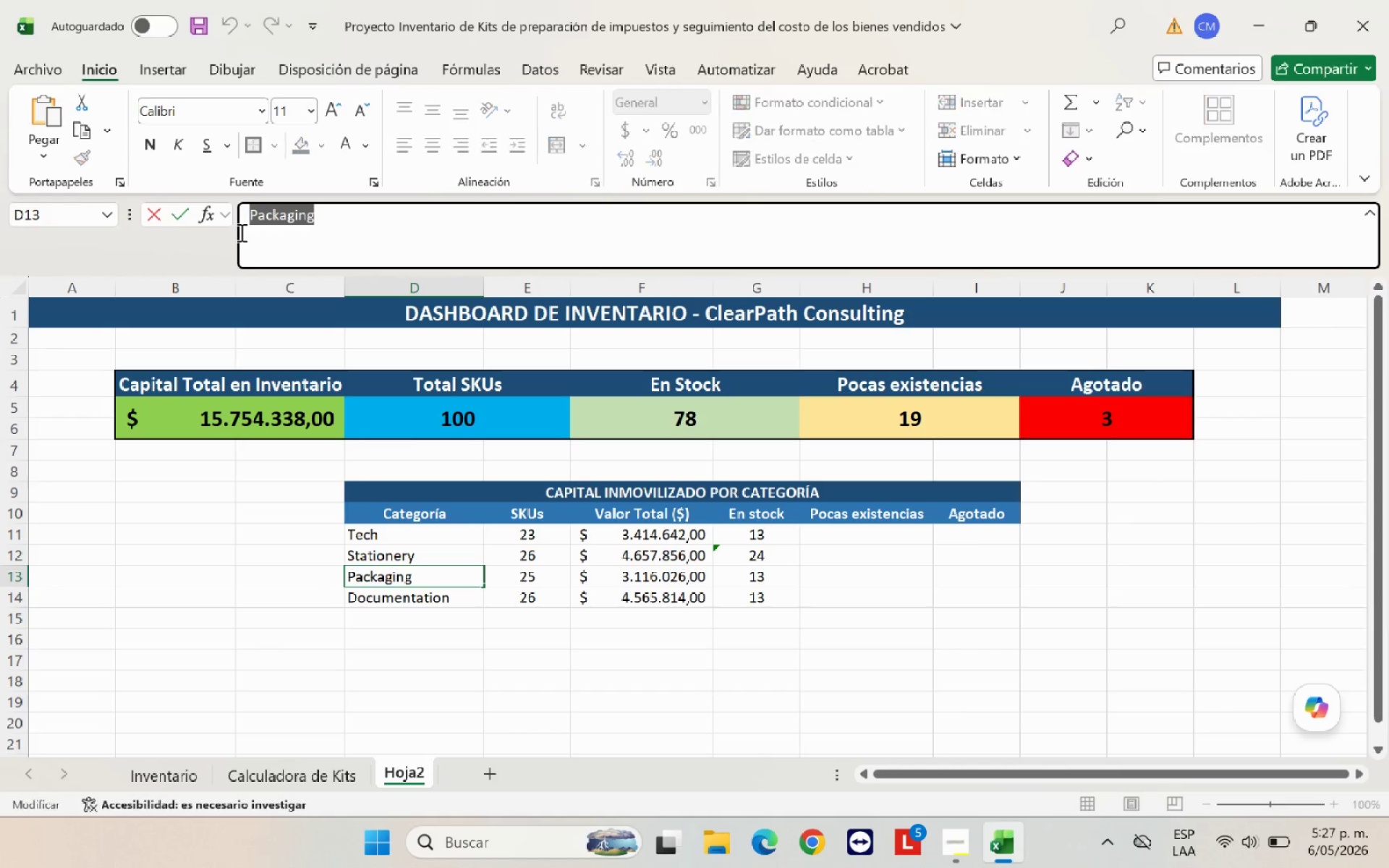 
key(Control+C)
 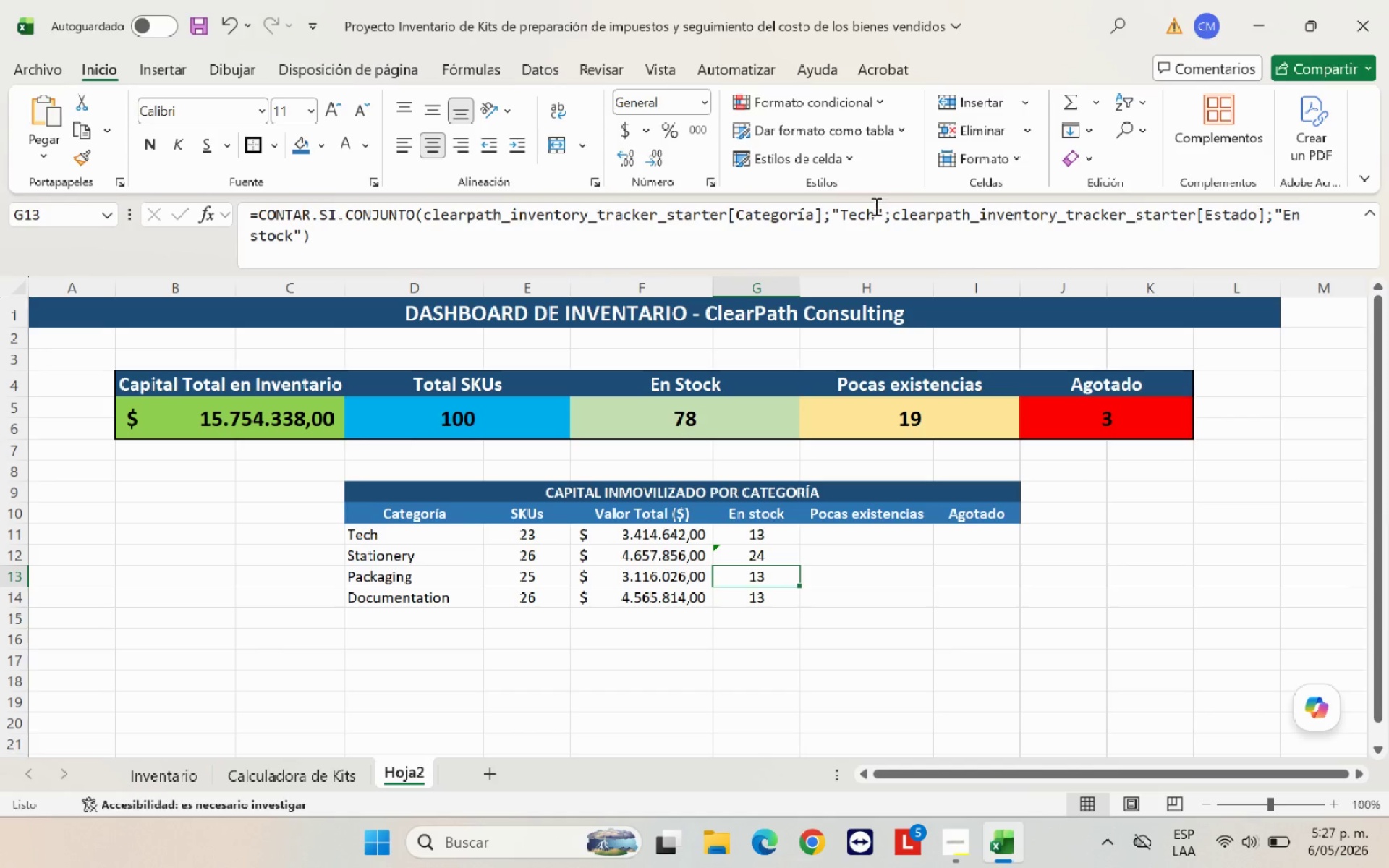 
left_click_drag(start_coordinate=[872, 213], to_coordinate=[838, 216])
 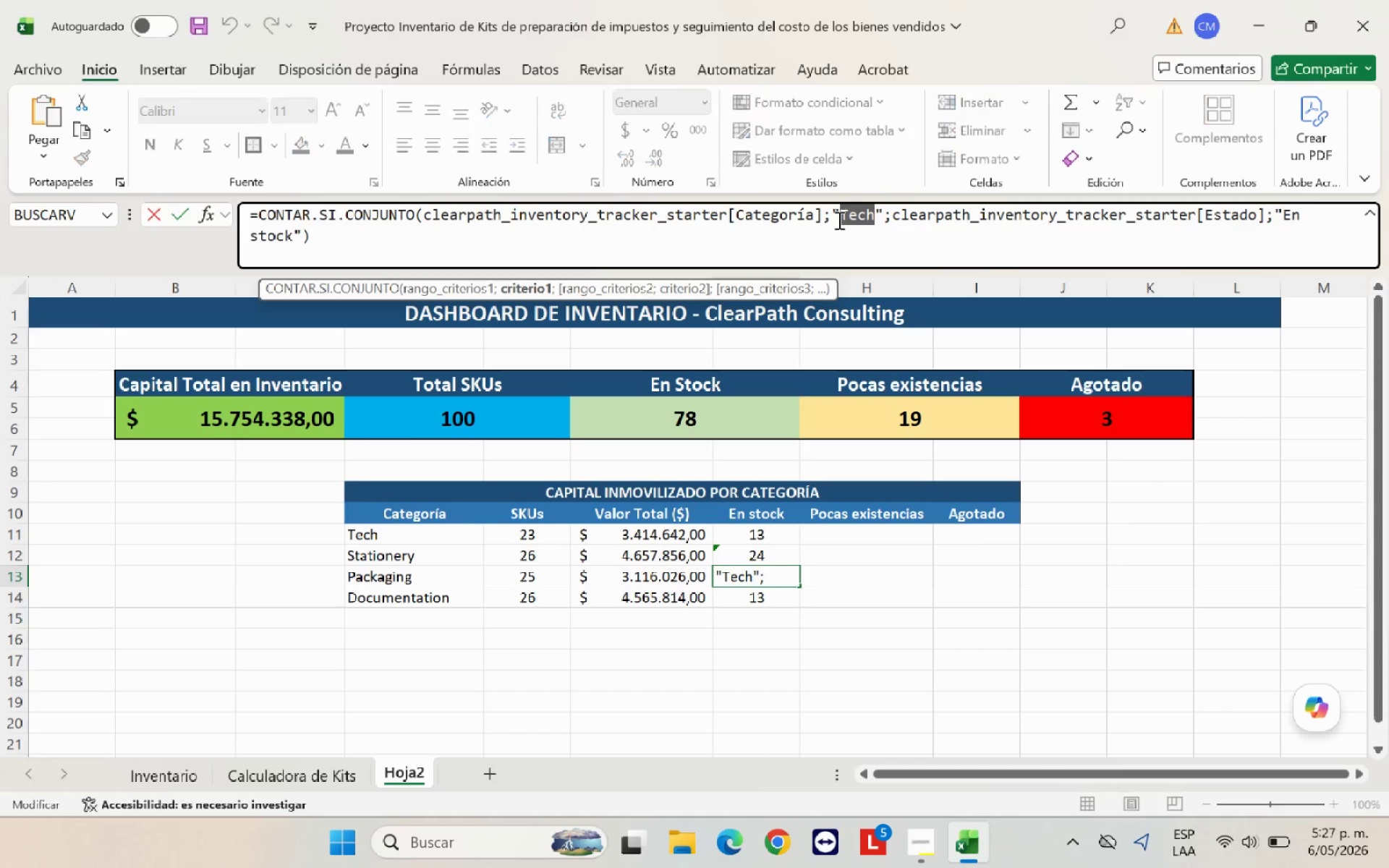 
key(Control+V)
 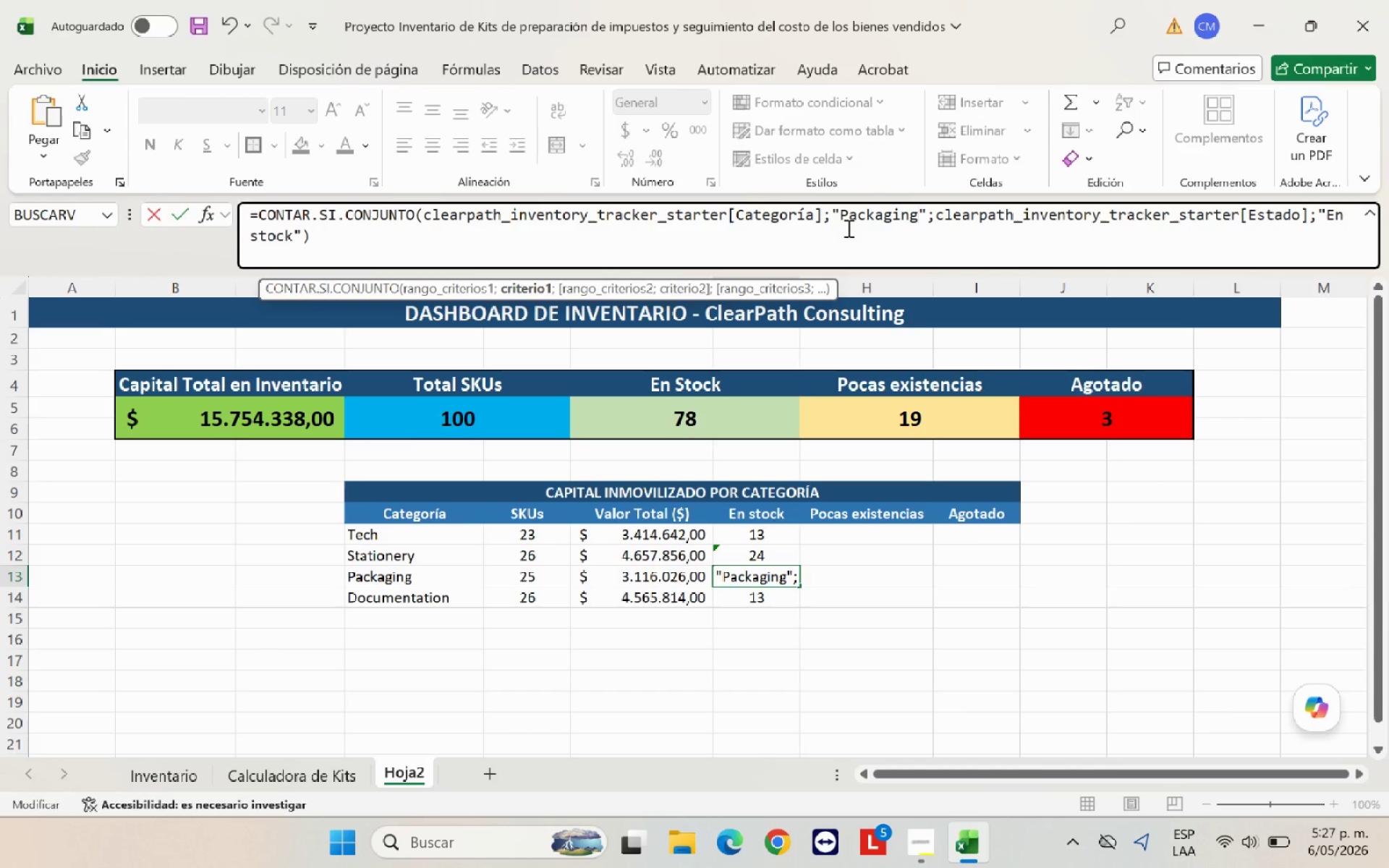 
key(Enter)
 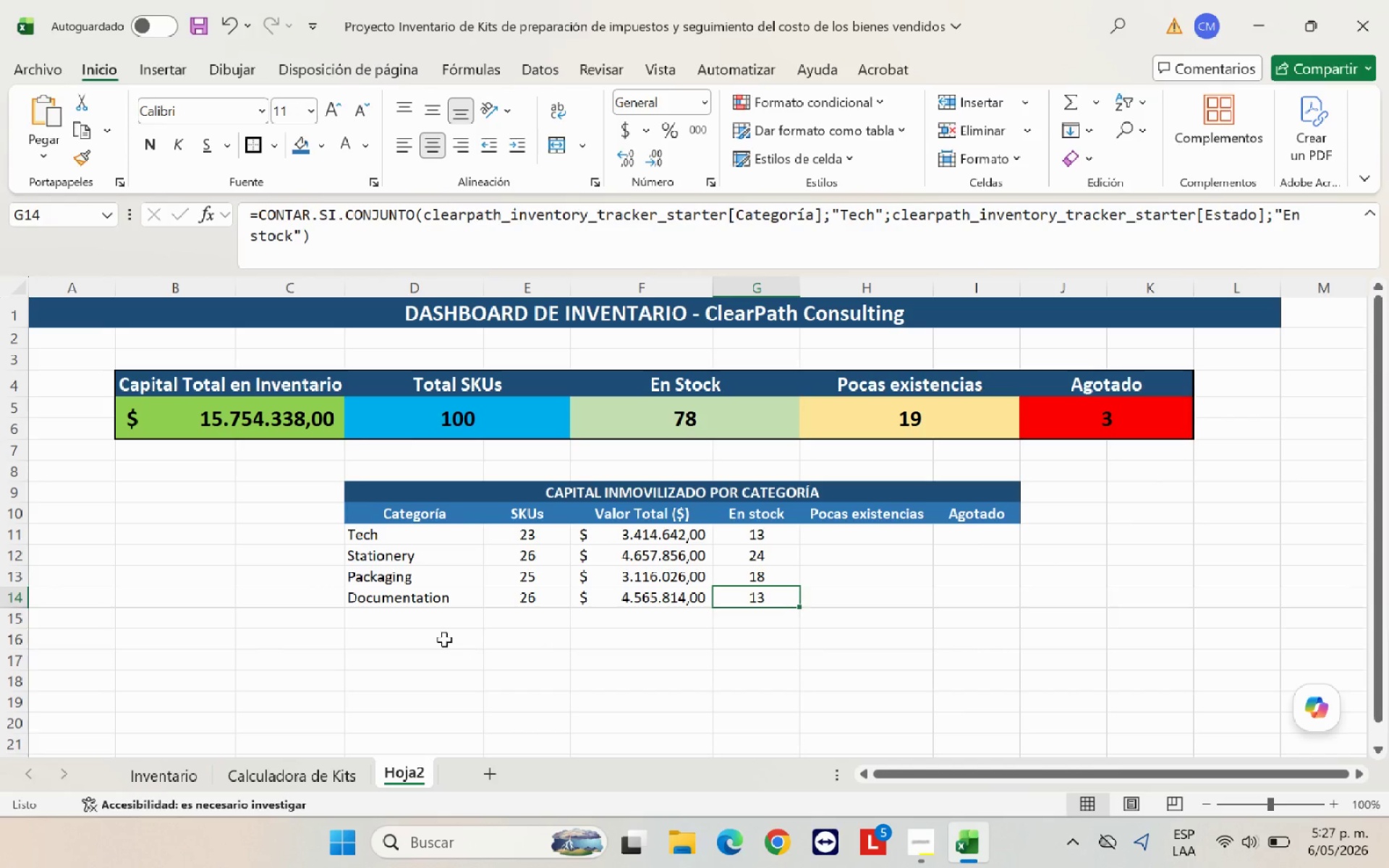 
left_click([438, 602])
 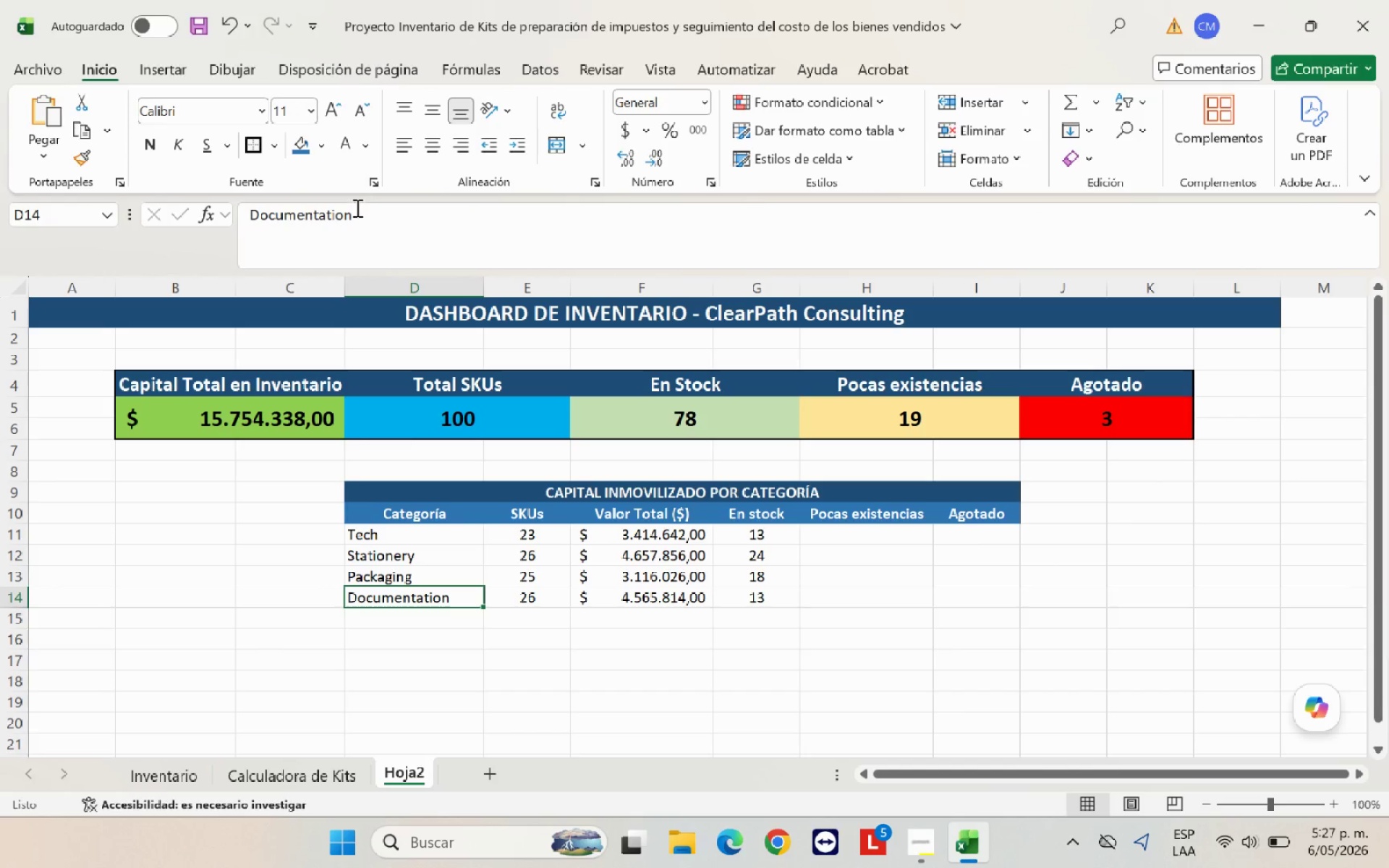 
left_click_drag(start_coordinate=[354, 208], to_coordinate=[253, 221])
 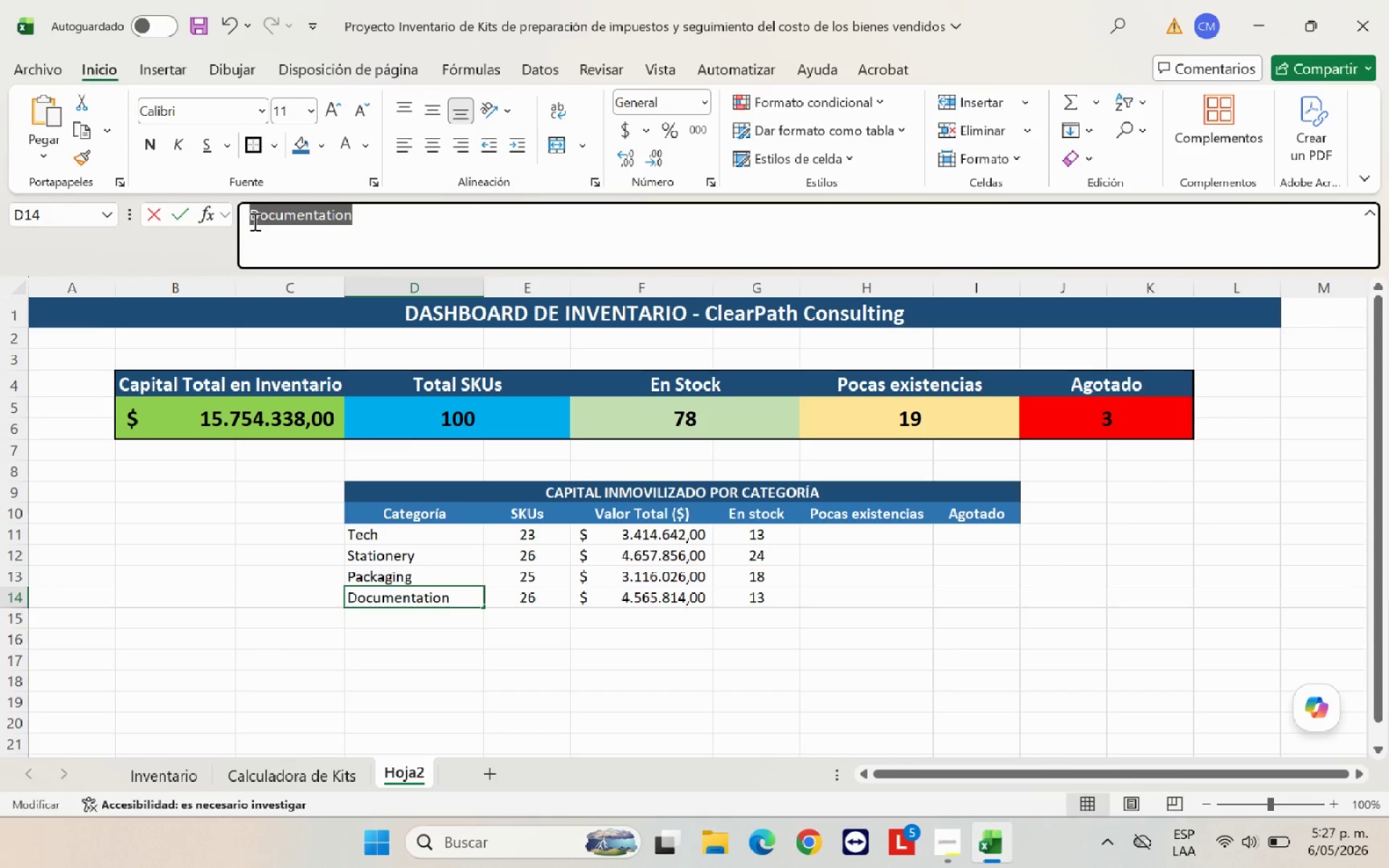 
hold_key(key=ControlLeft, duration=0.56)
 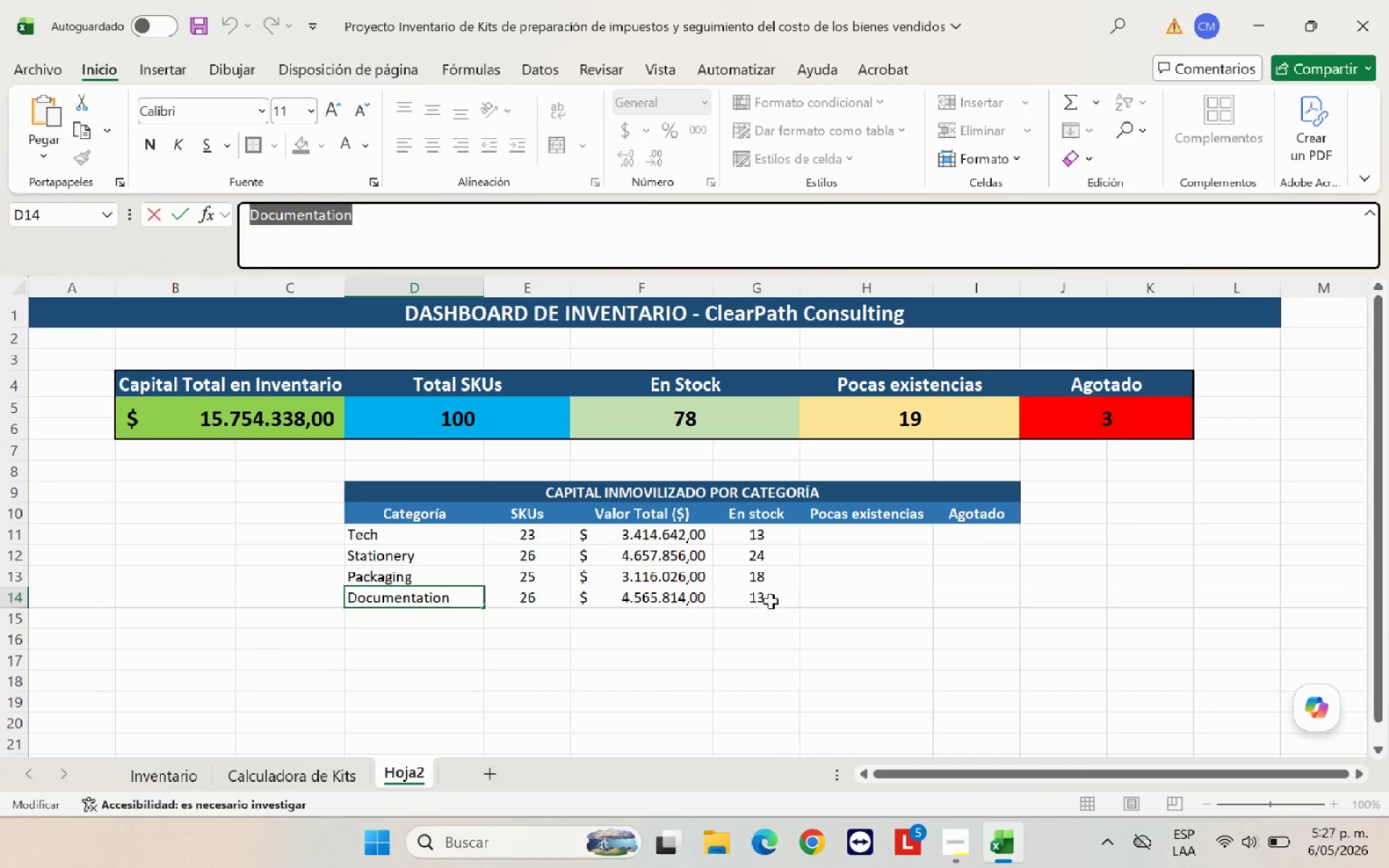 
hold_key(key=C, duration=0.31)
 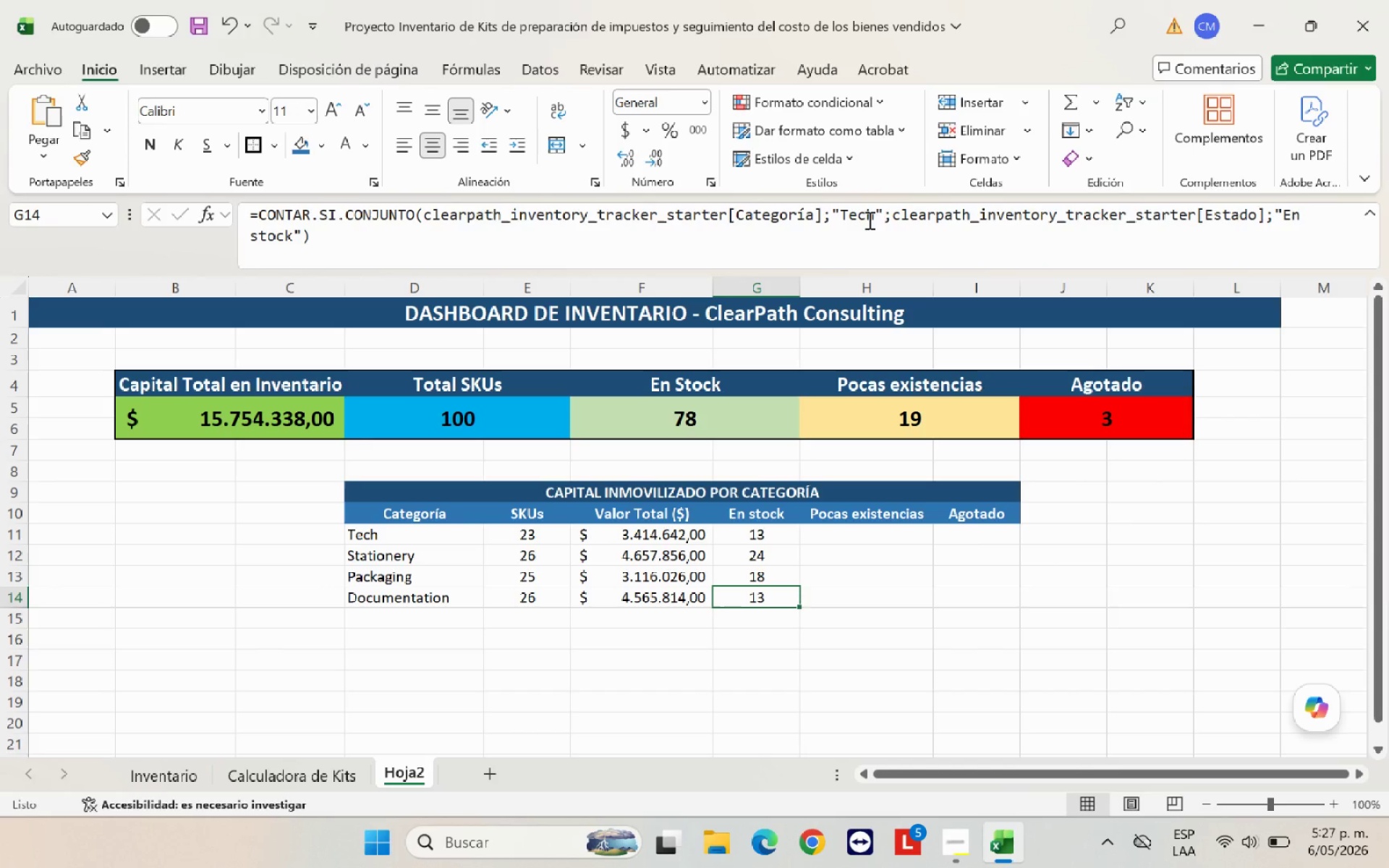 
left_click_drag(start_coordinate=[874, 218], to_coordinate=[841, 220])
 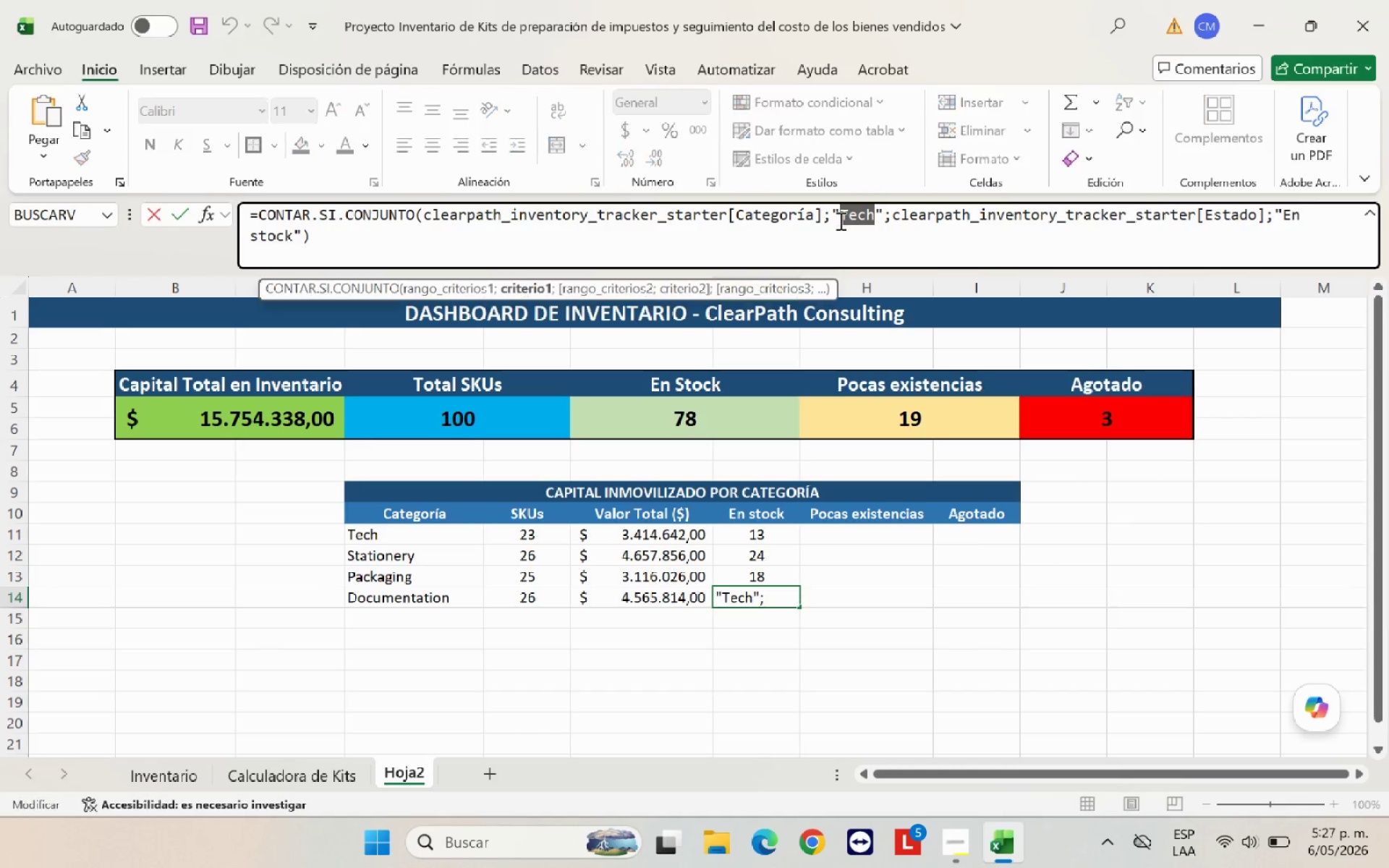 
key(Control+V)
 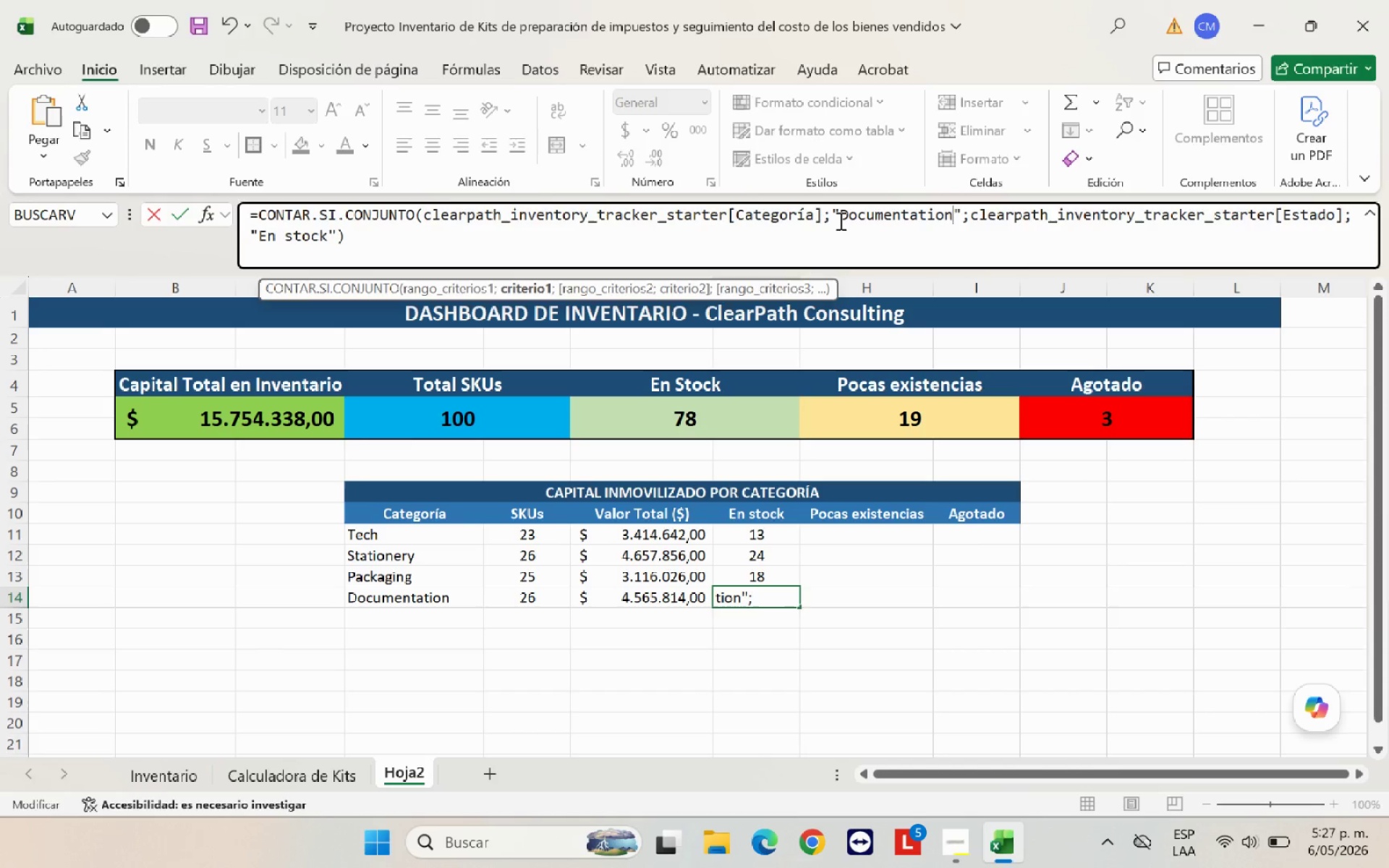 
key(Enter)
 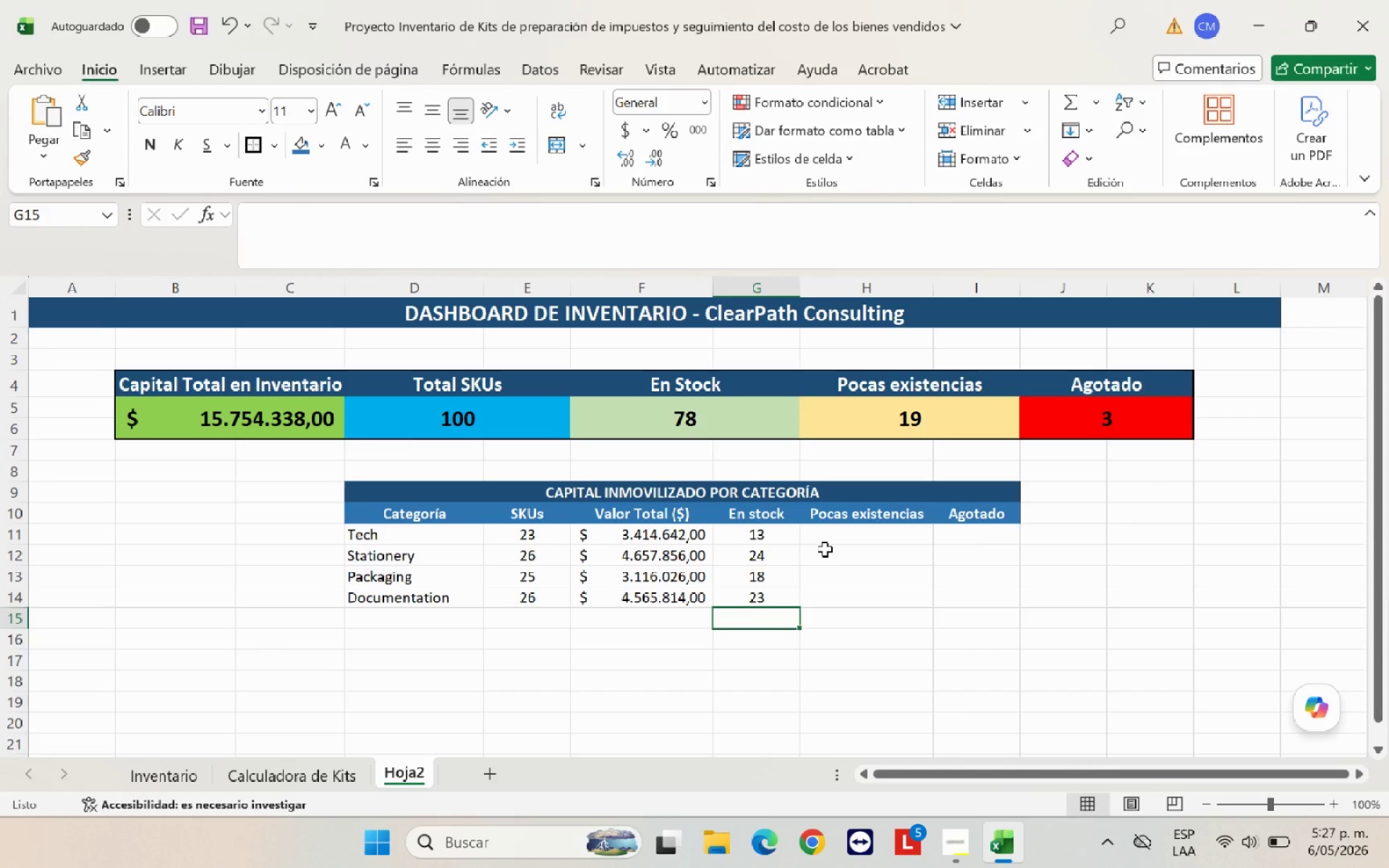 
left_click([849, 538])
 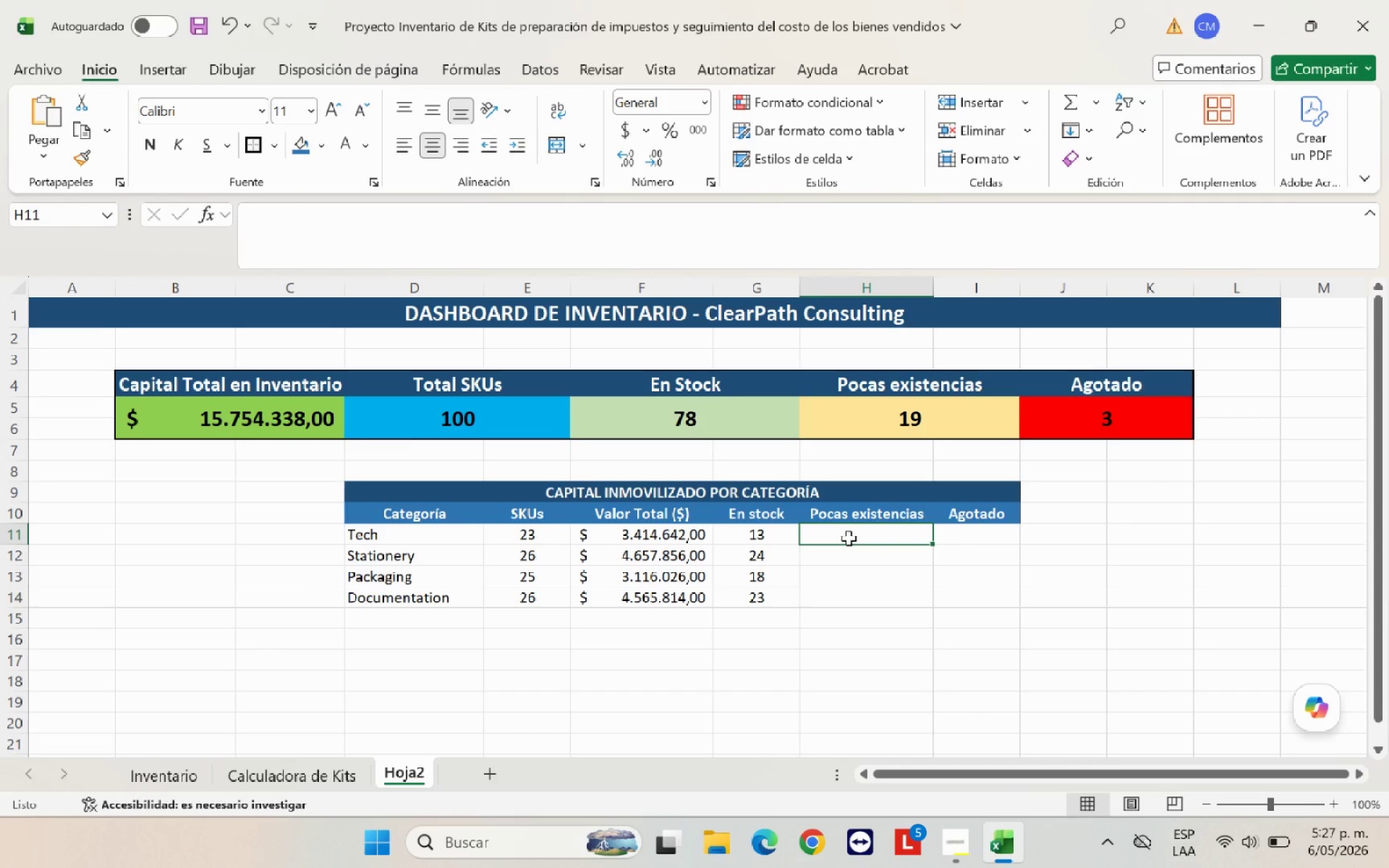 
left_click([788, 537])
 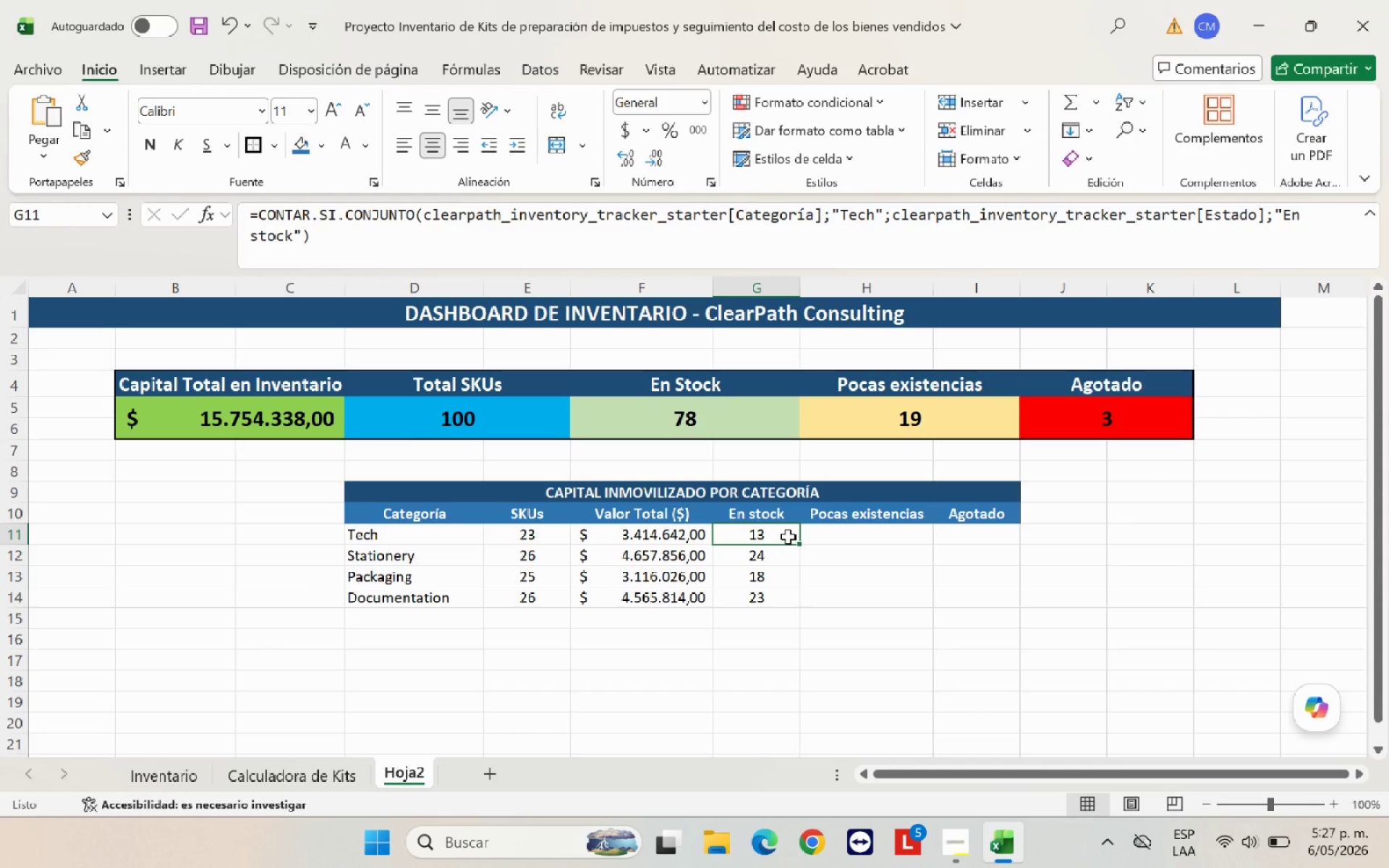 
key(Control+C)
 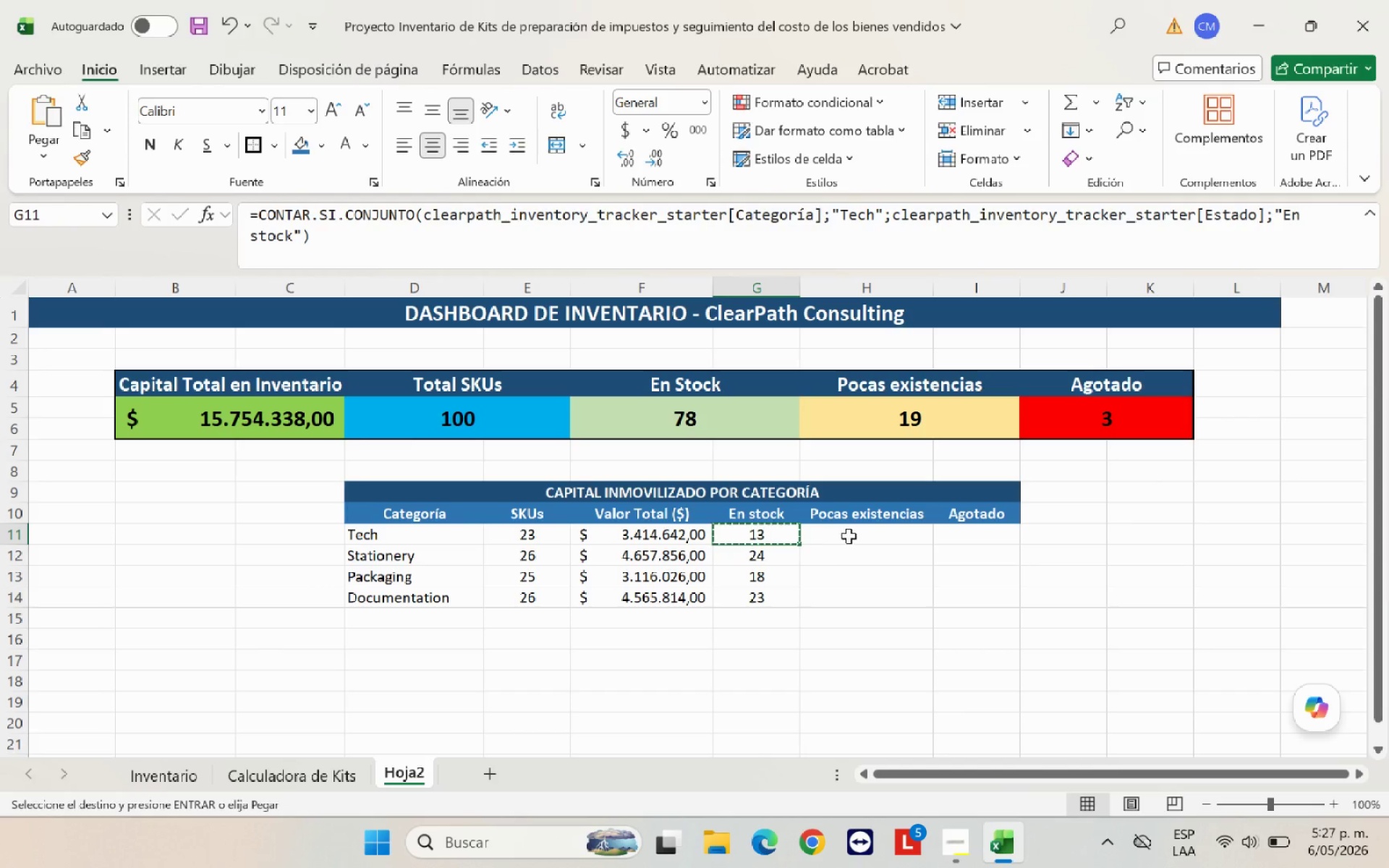 
left_click([849, 536])
 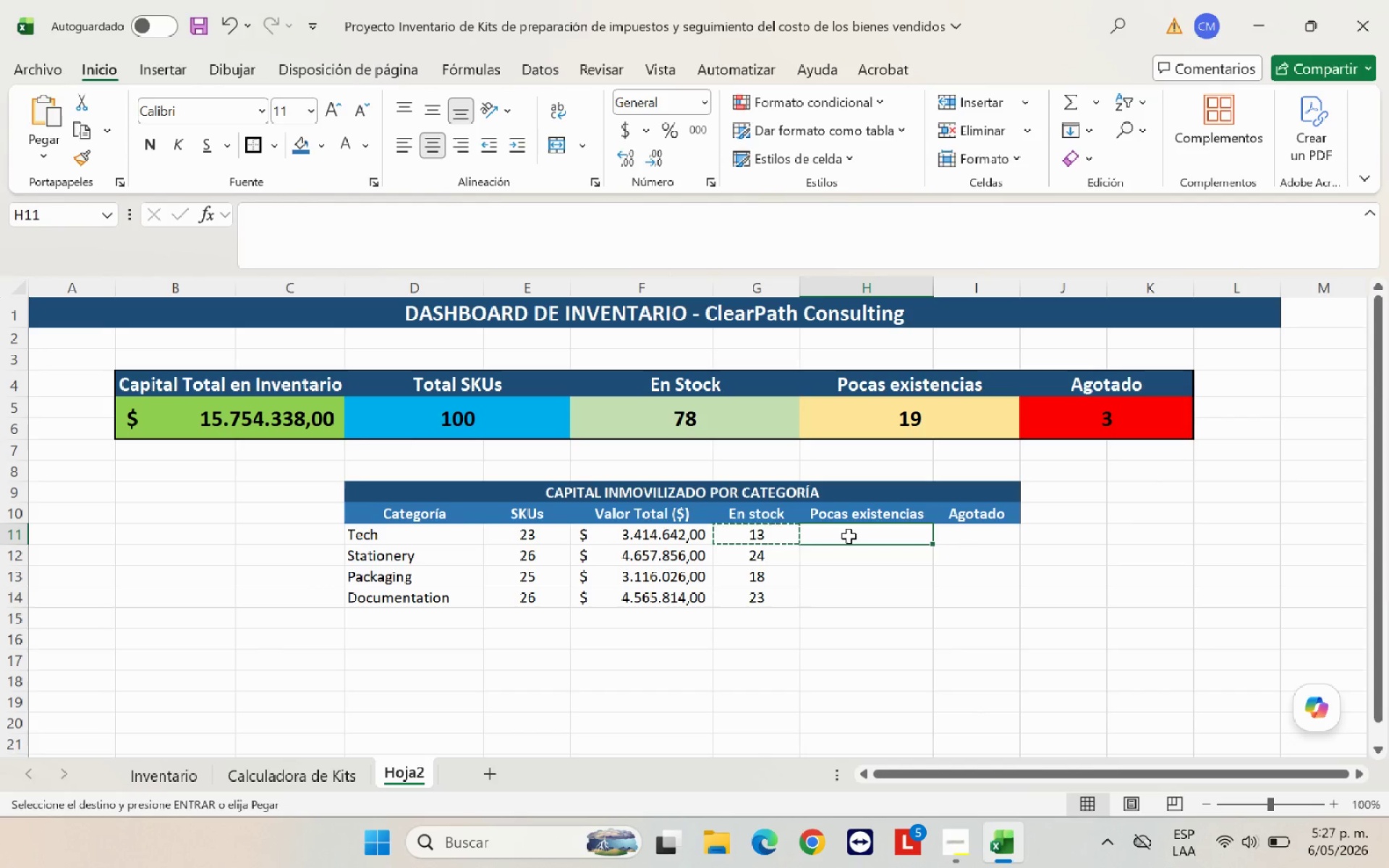 
key(Control+V)
 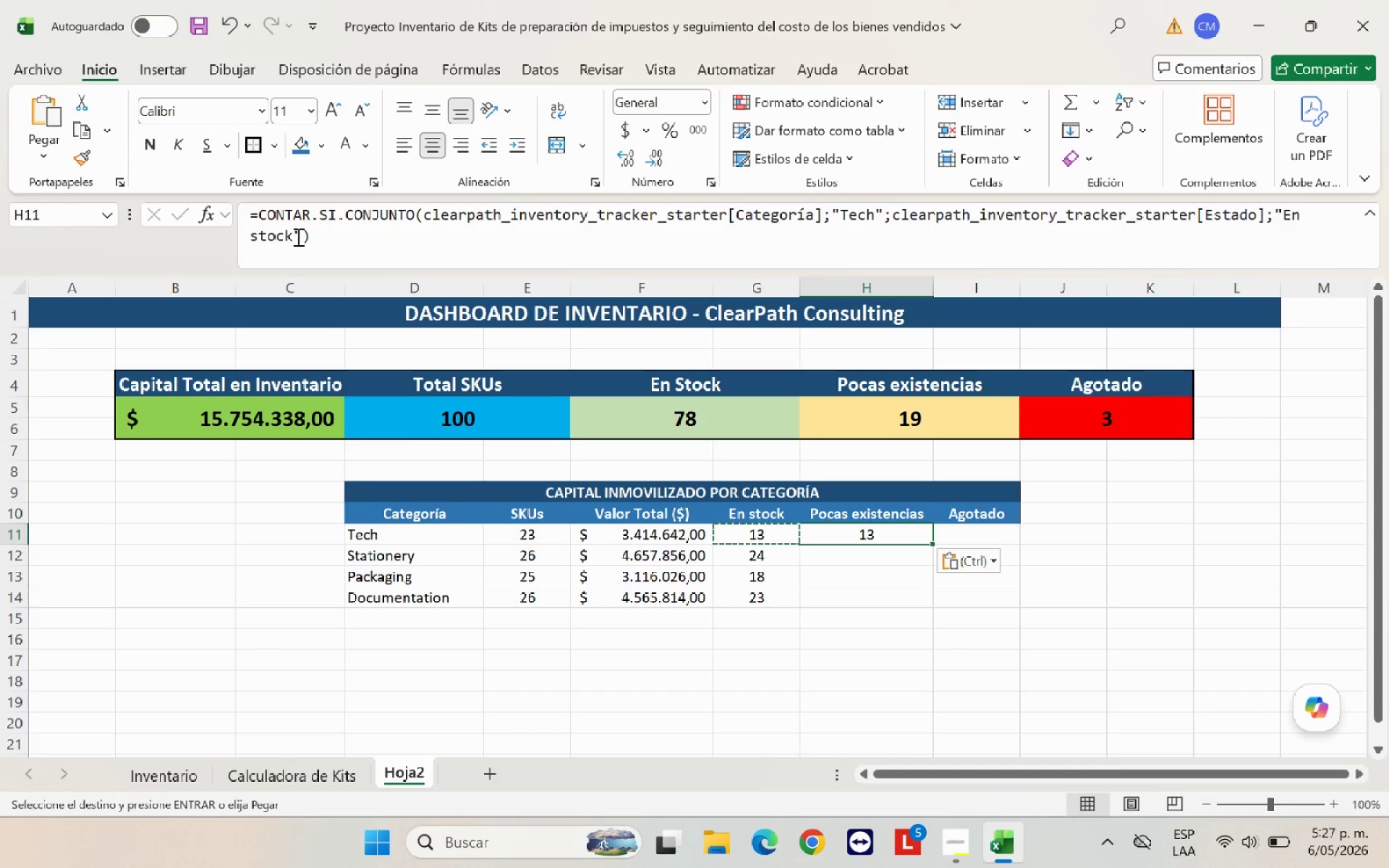 
left_click_drag(start_coordinate=[289, 237], to_coordinate=[293, 226])
 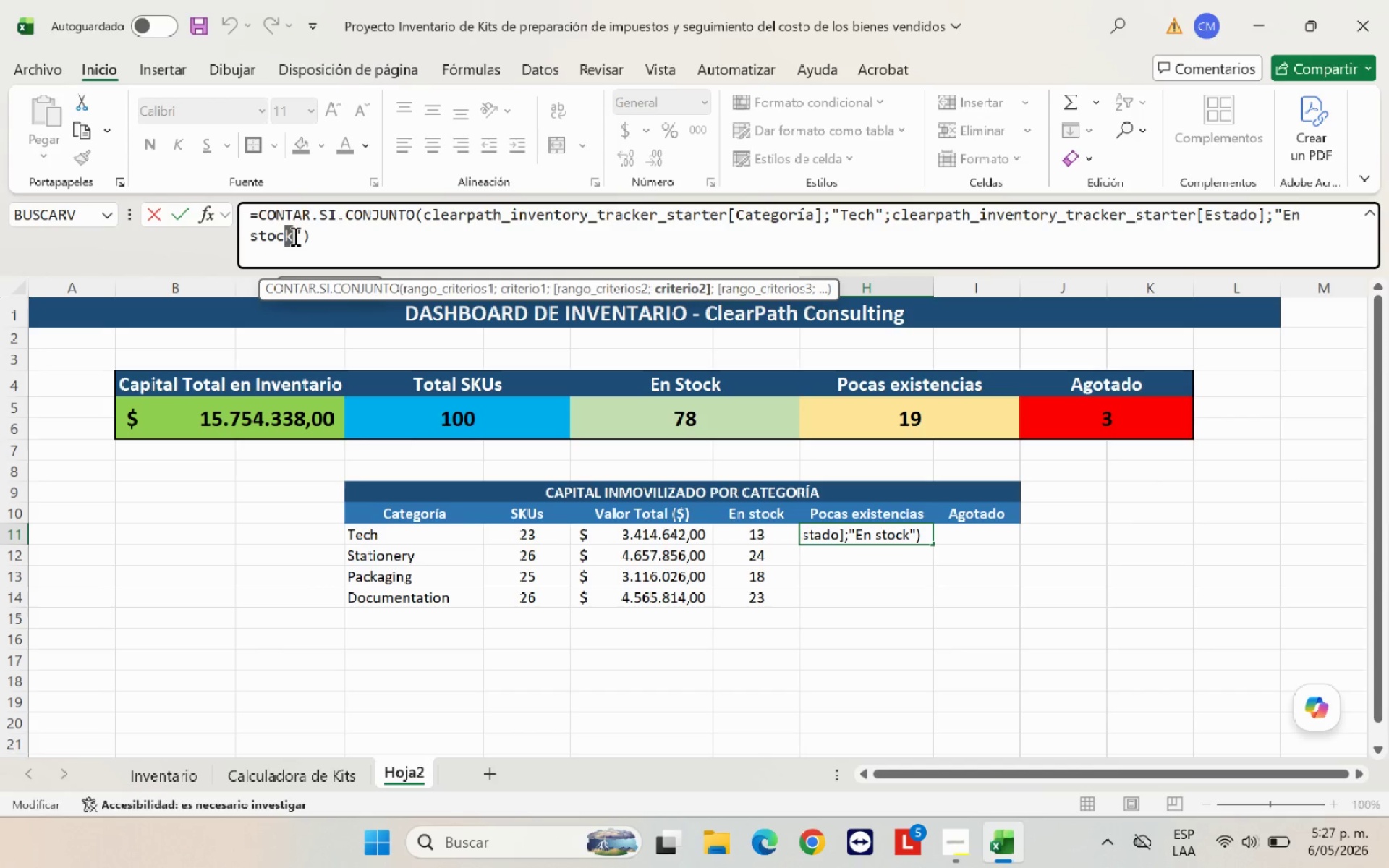 
left_click([294, 236])
 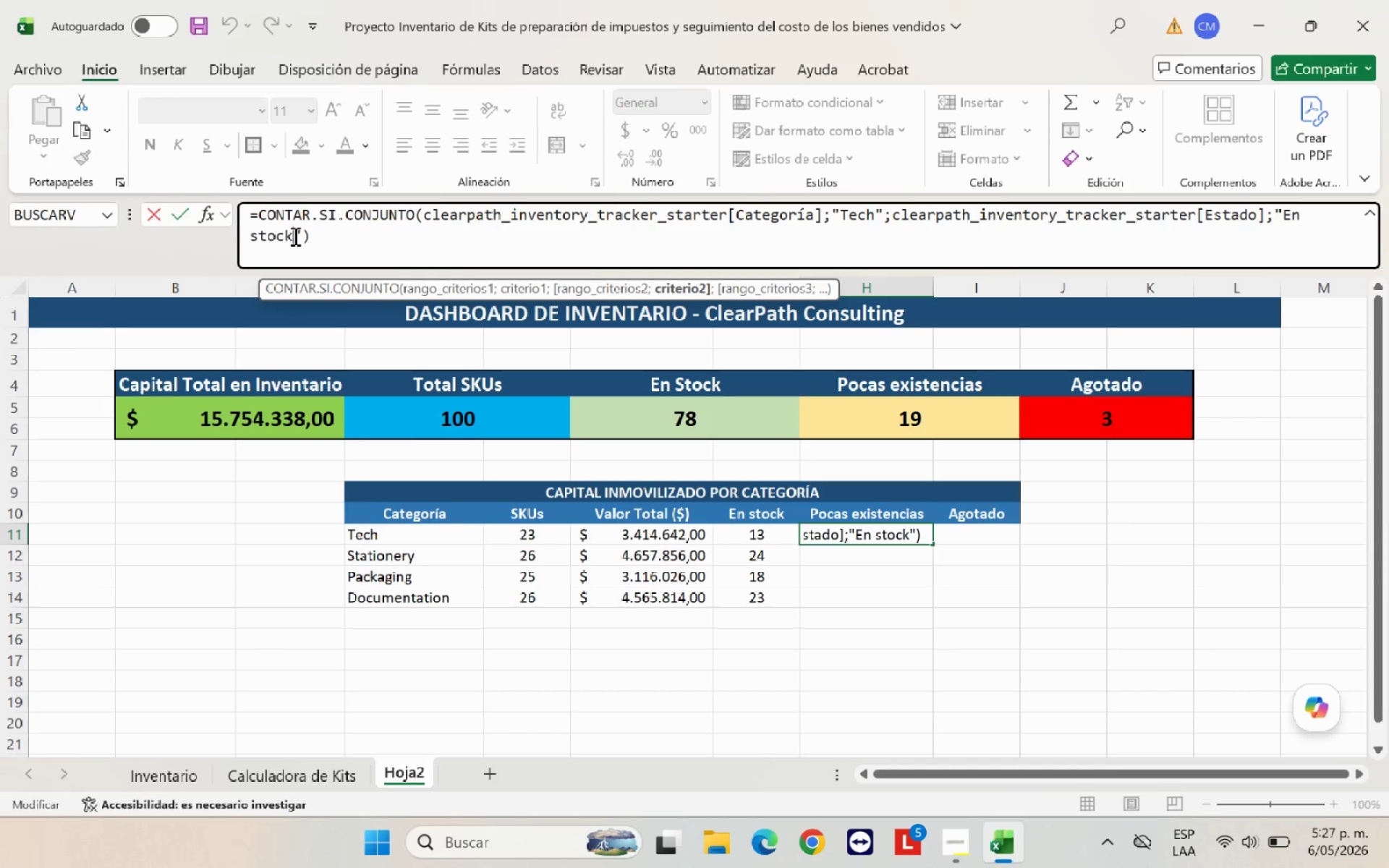 
left_click_drag(start_coordinate=[294, 236], to_coordinate=[1286, 215])
 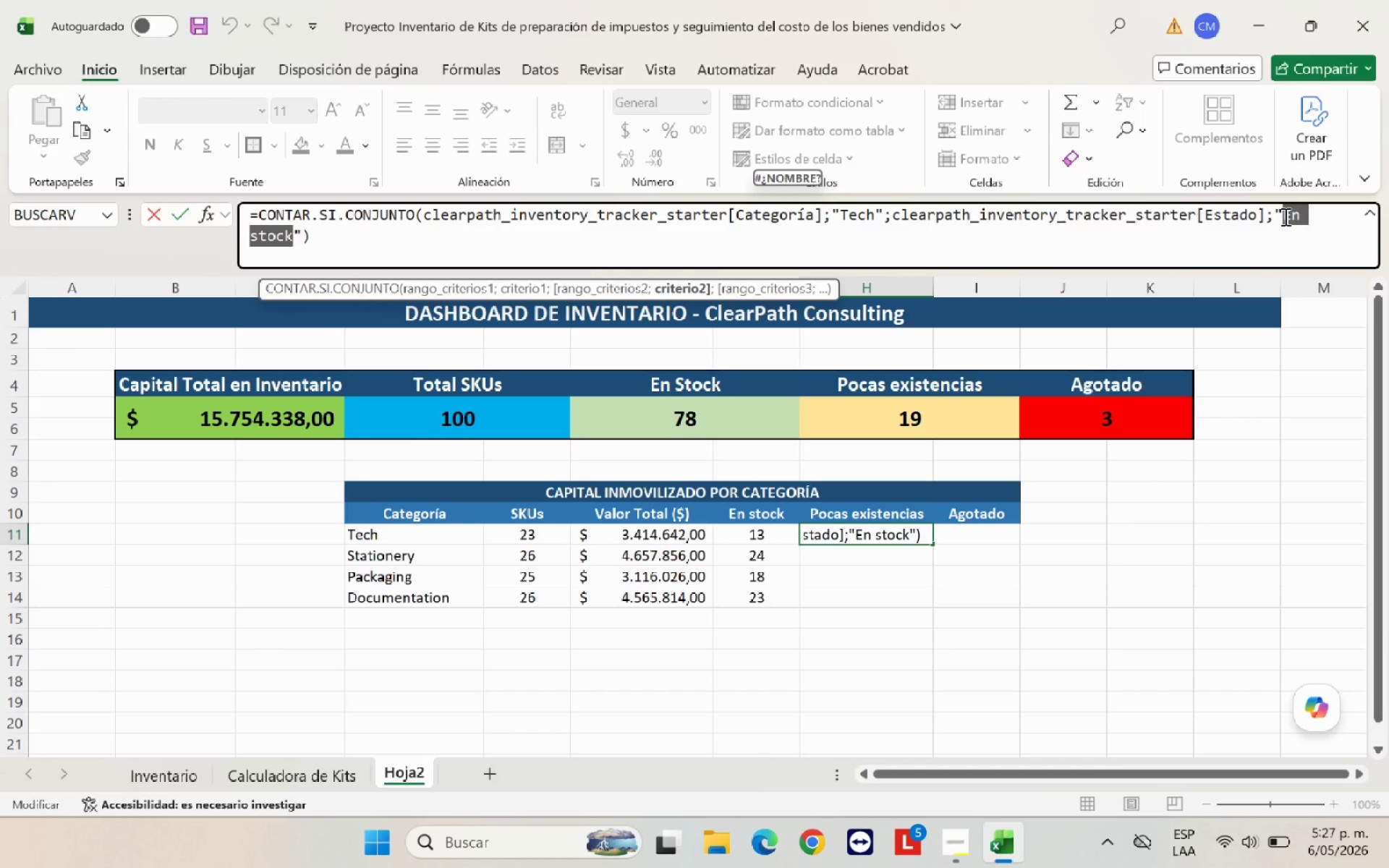 
type(Pocas)
 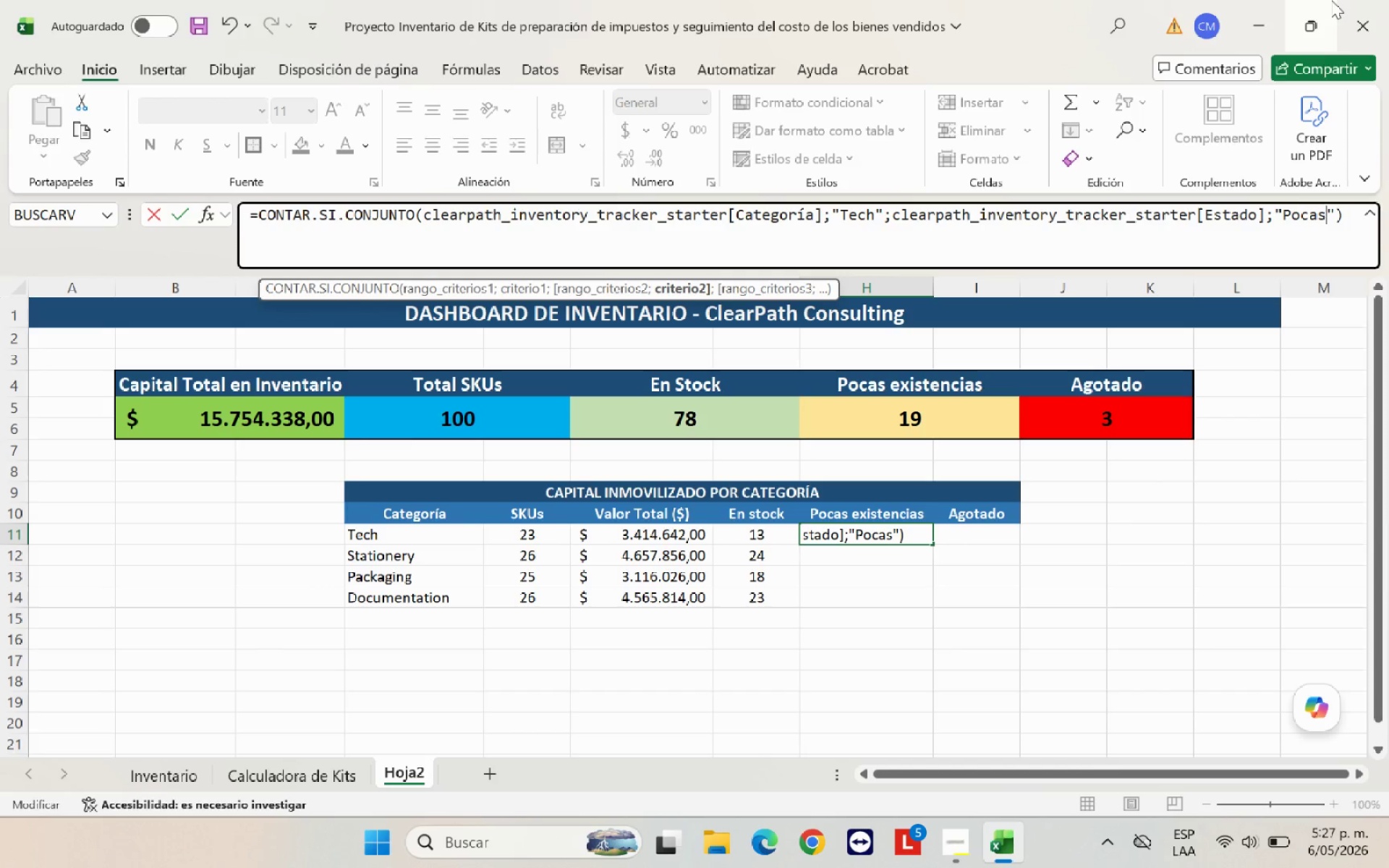 
type( existencia)
 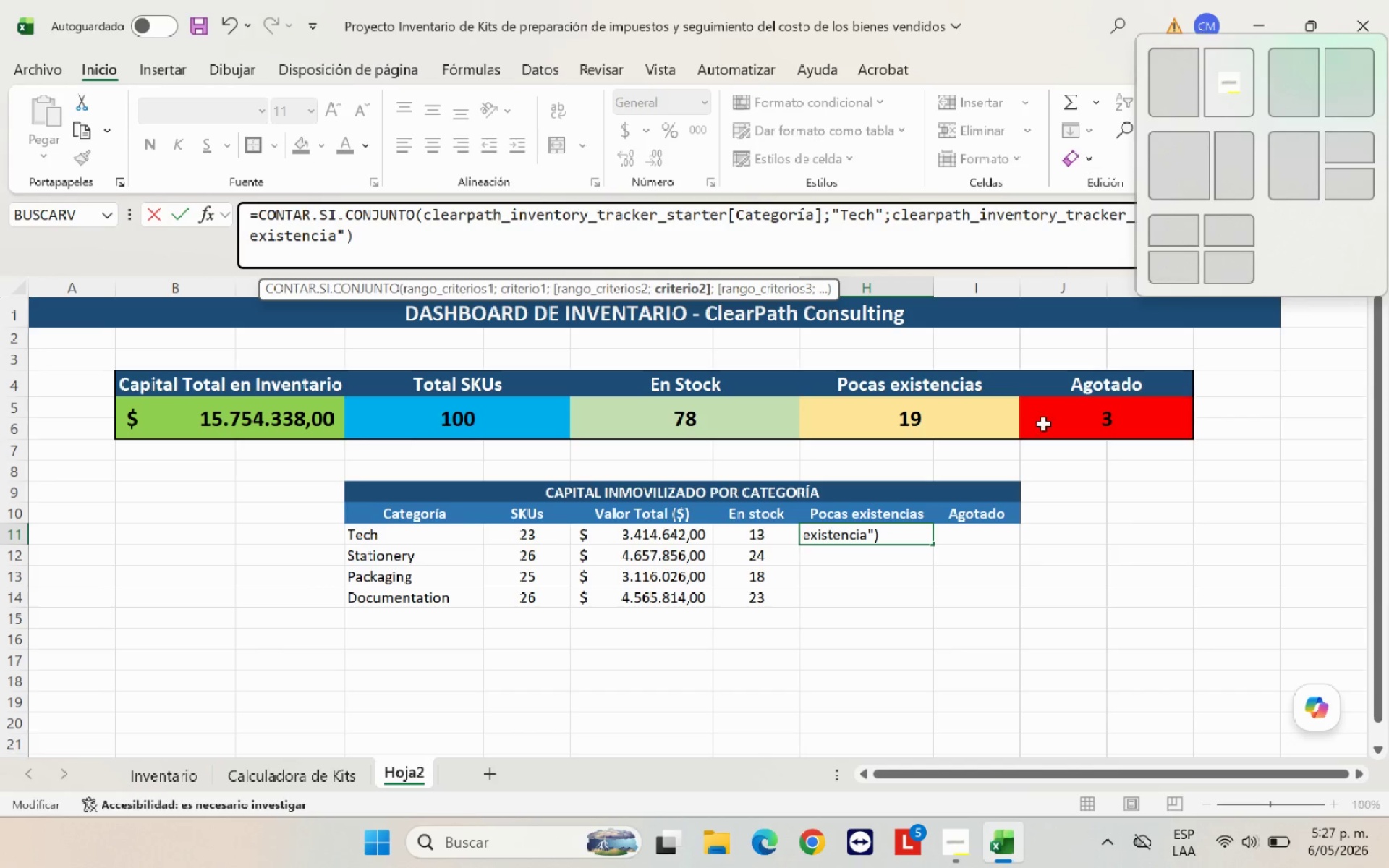 
key(S)
 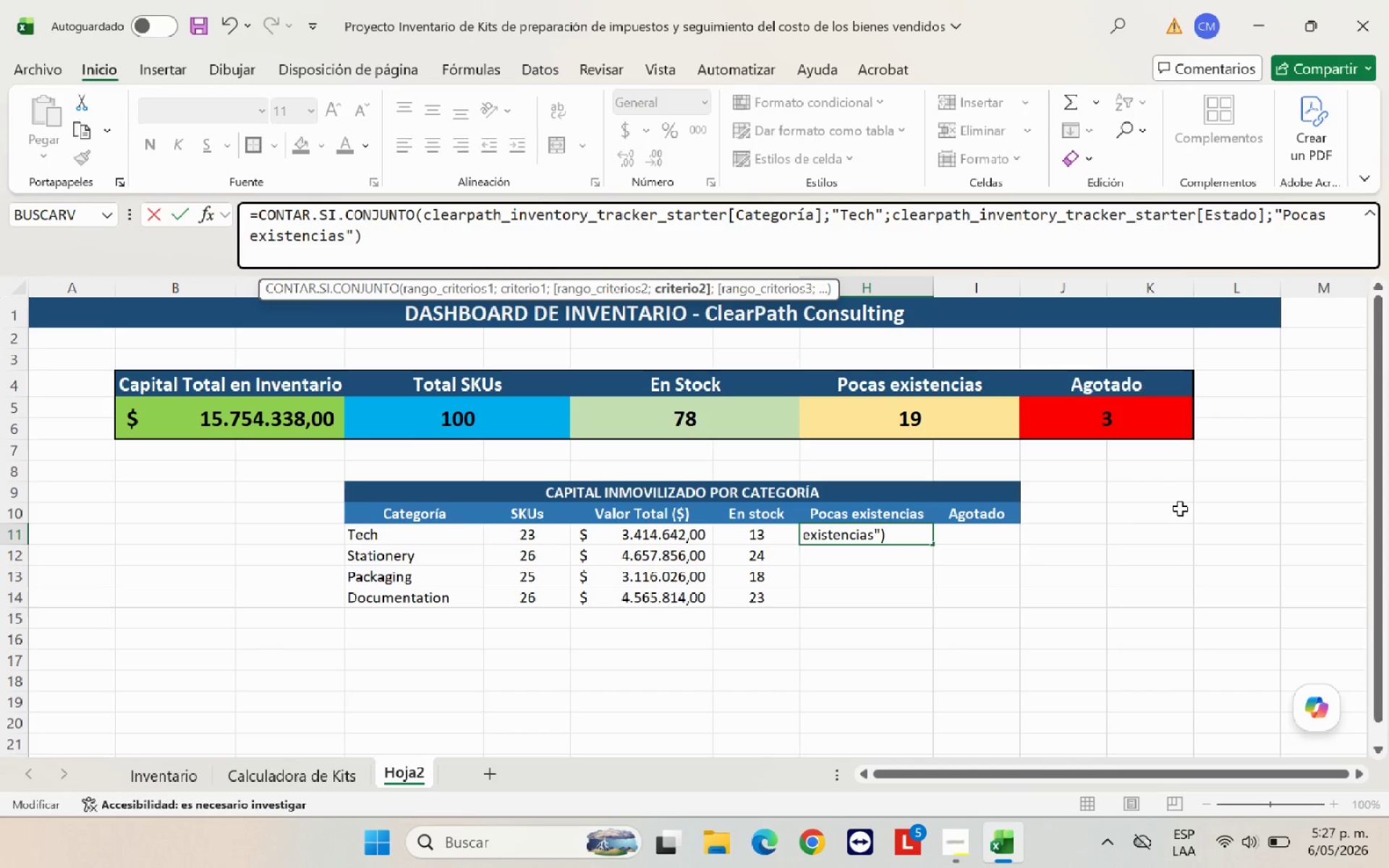 
key(Enter)
 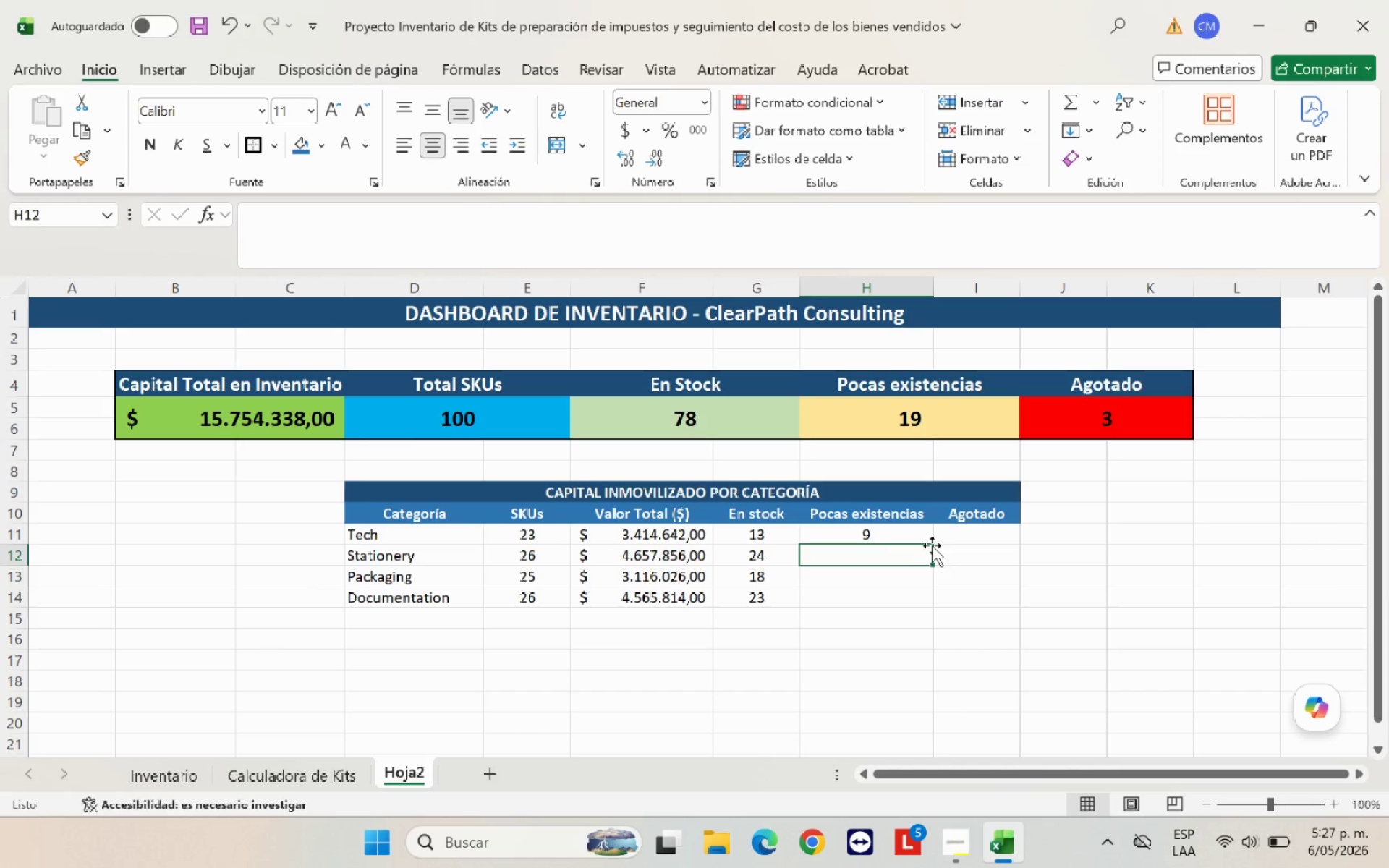 
left_click([906, 538])
 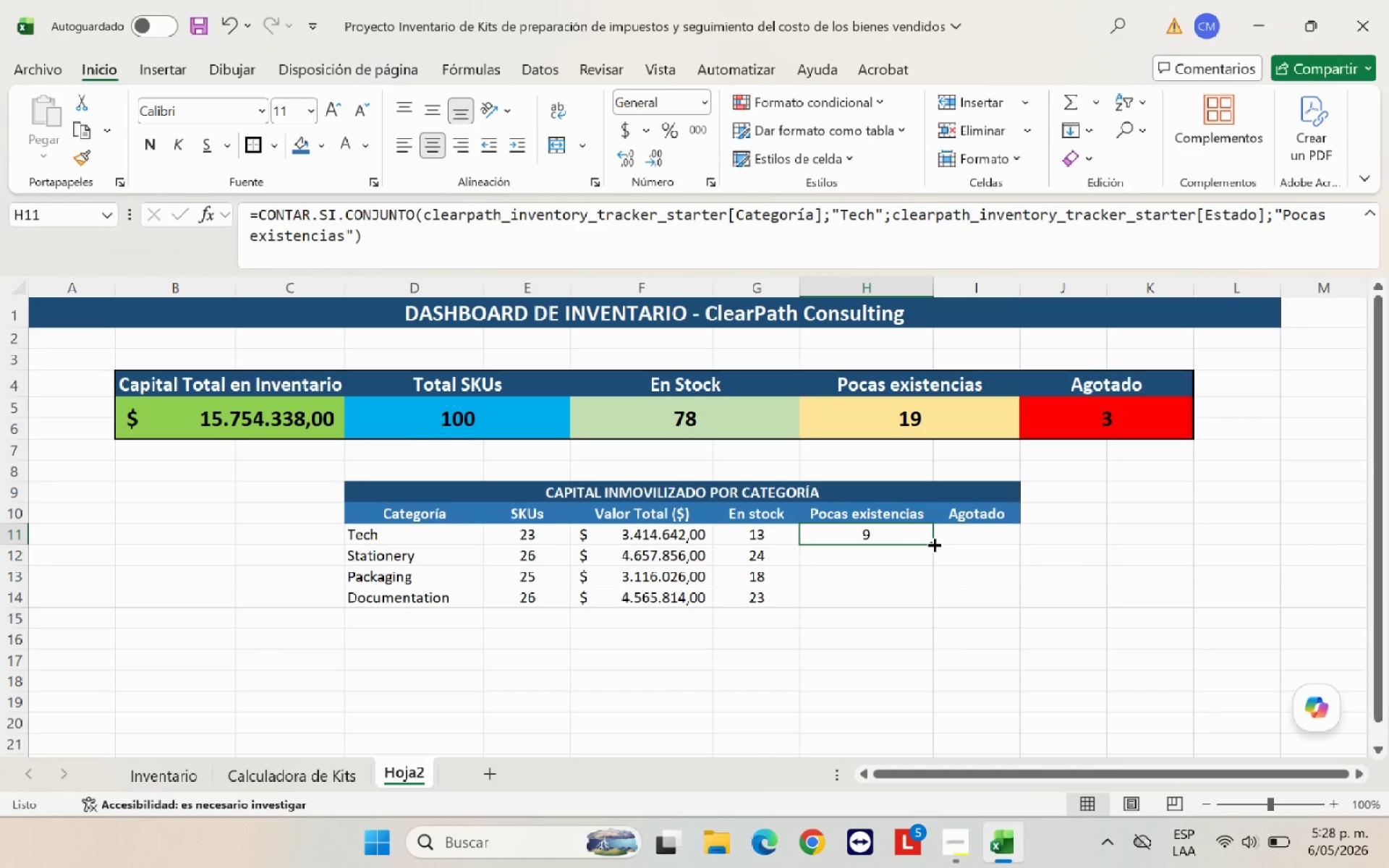 
left_click_drag(start_coordinate=[933, 543], to_coordinate=[925, 598])
 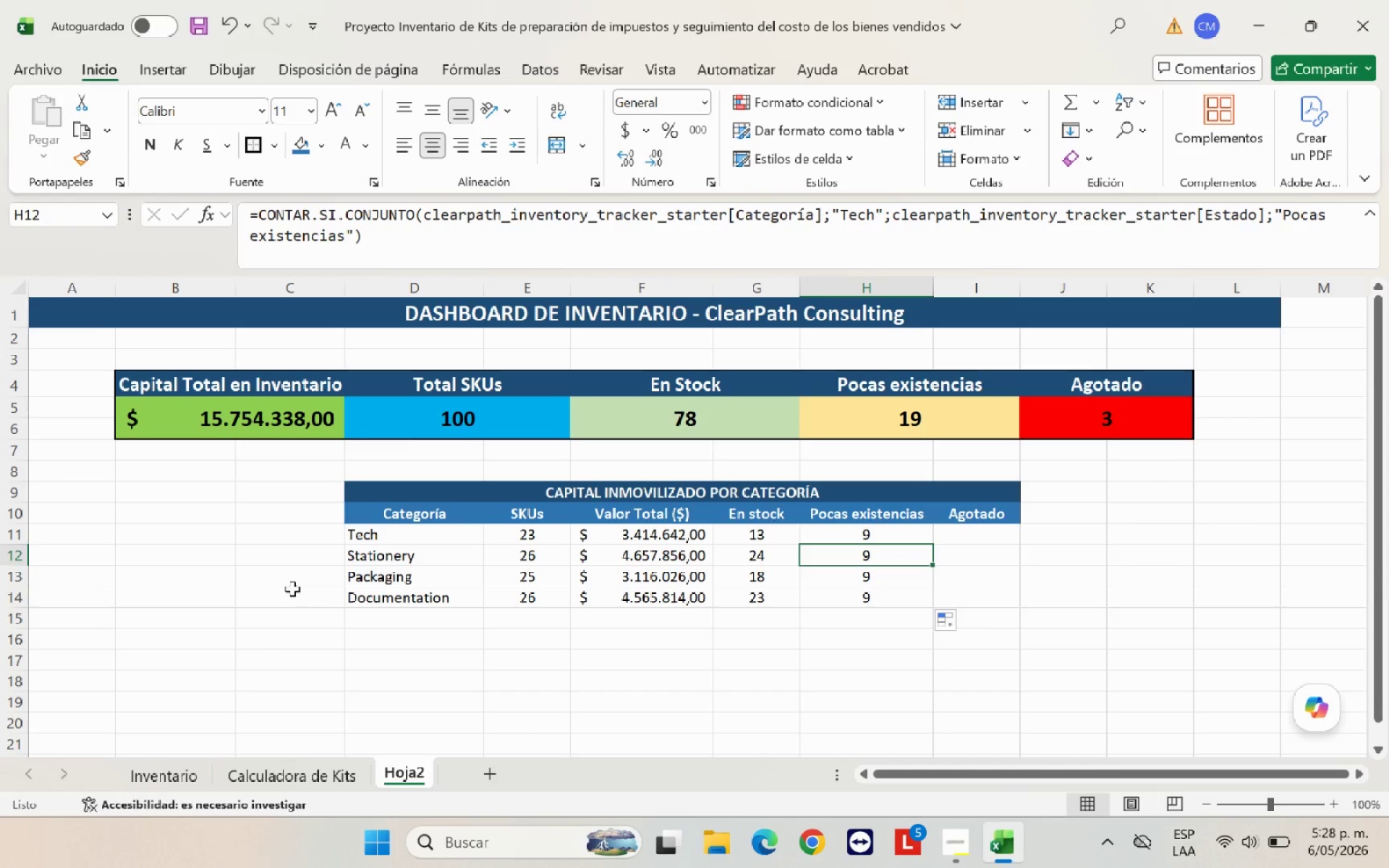 
left_click([406, 556])
 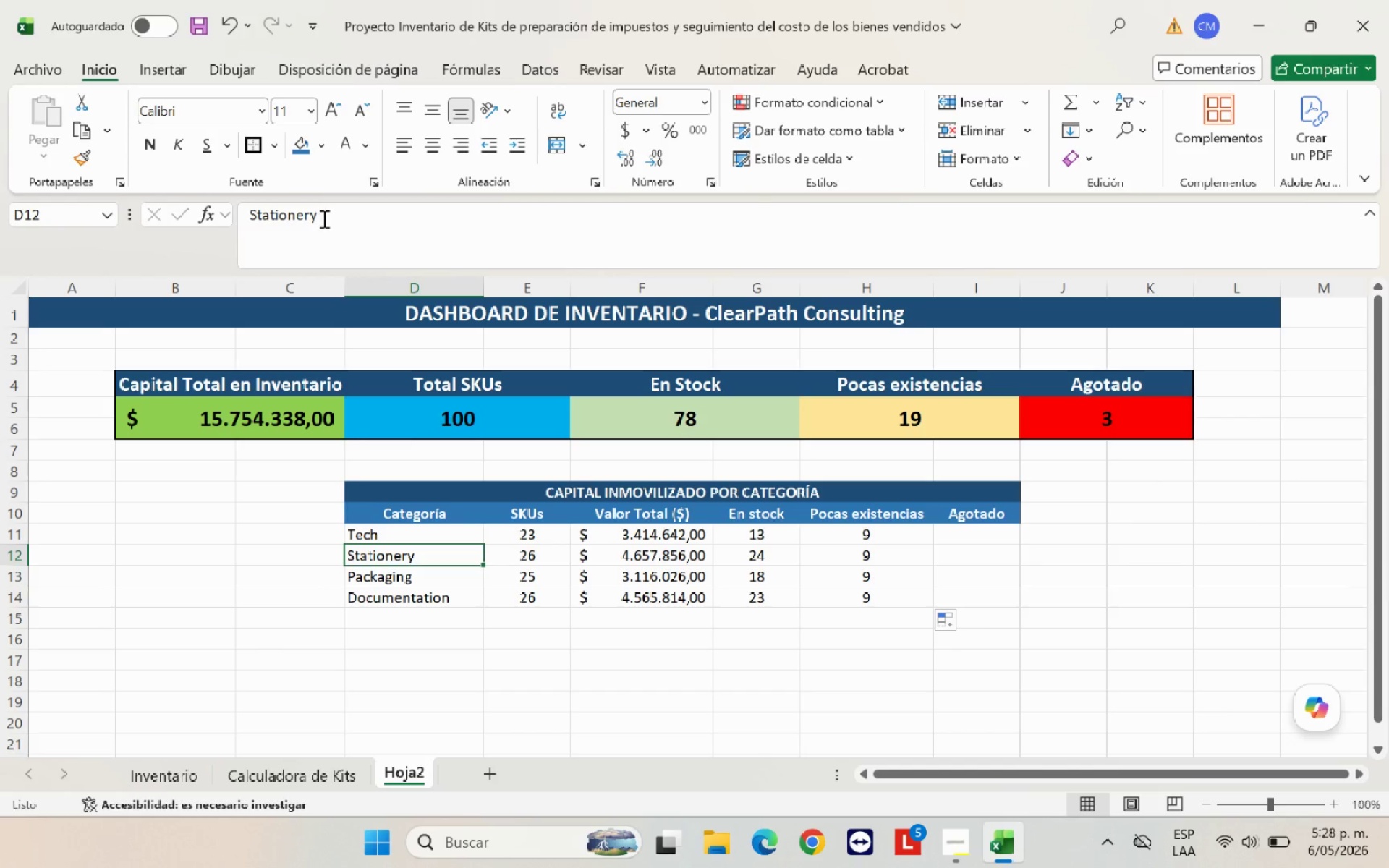 
left_click_drag(start_coordinate=[318, 215], to_coordinate=[253, 218])
 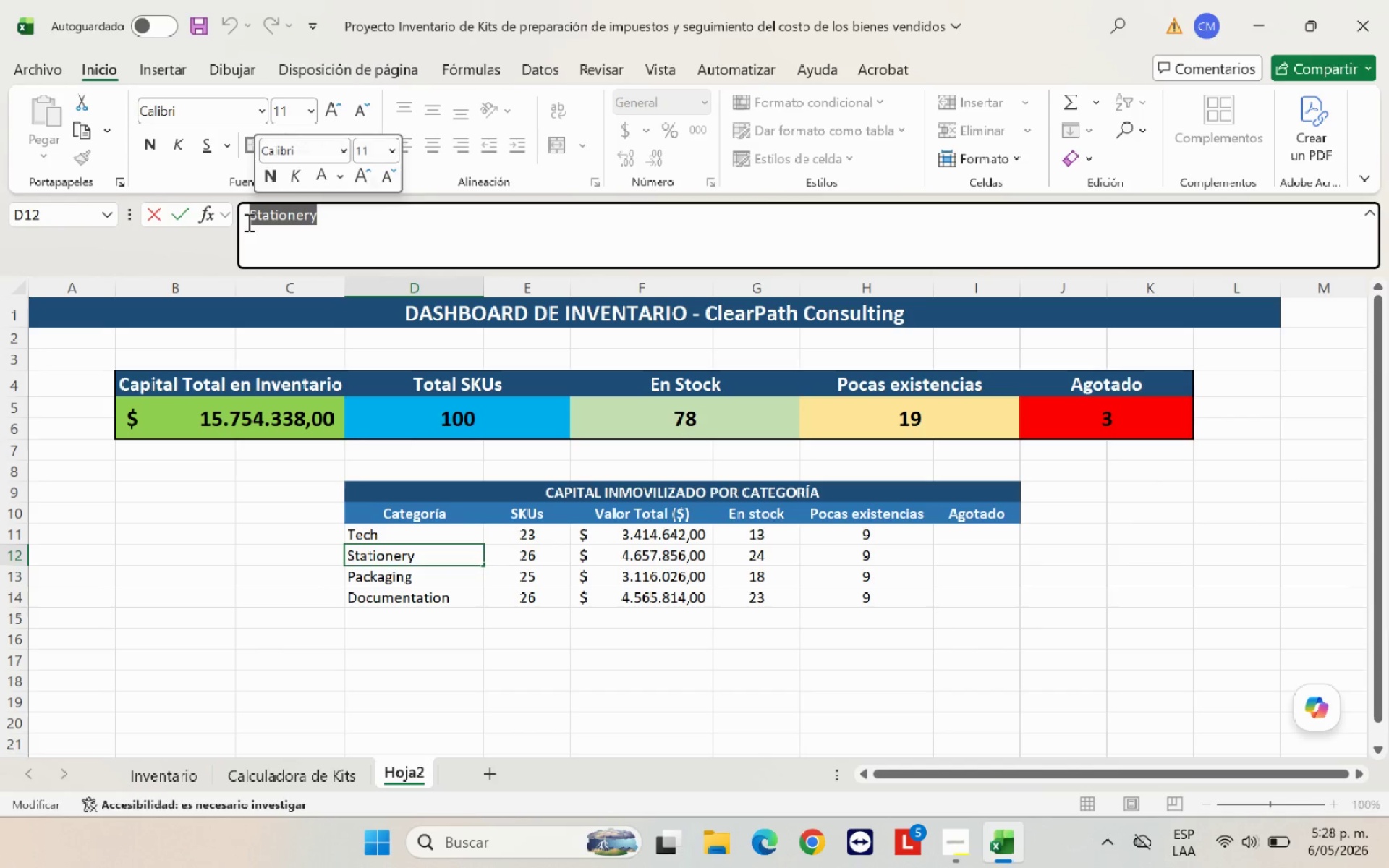 
hold_key(key=ControlLeft, duration=1.09)
 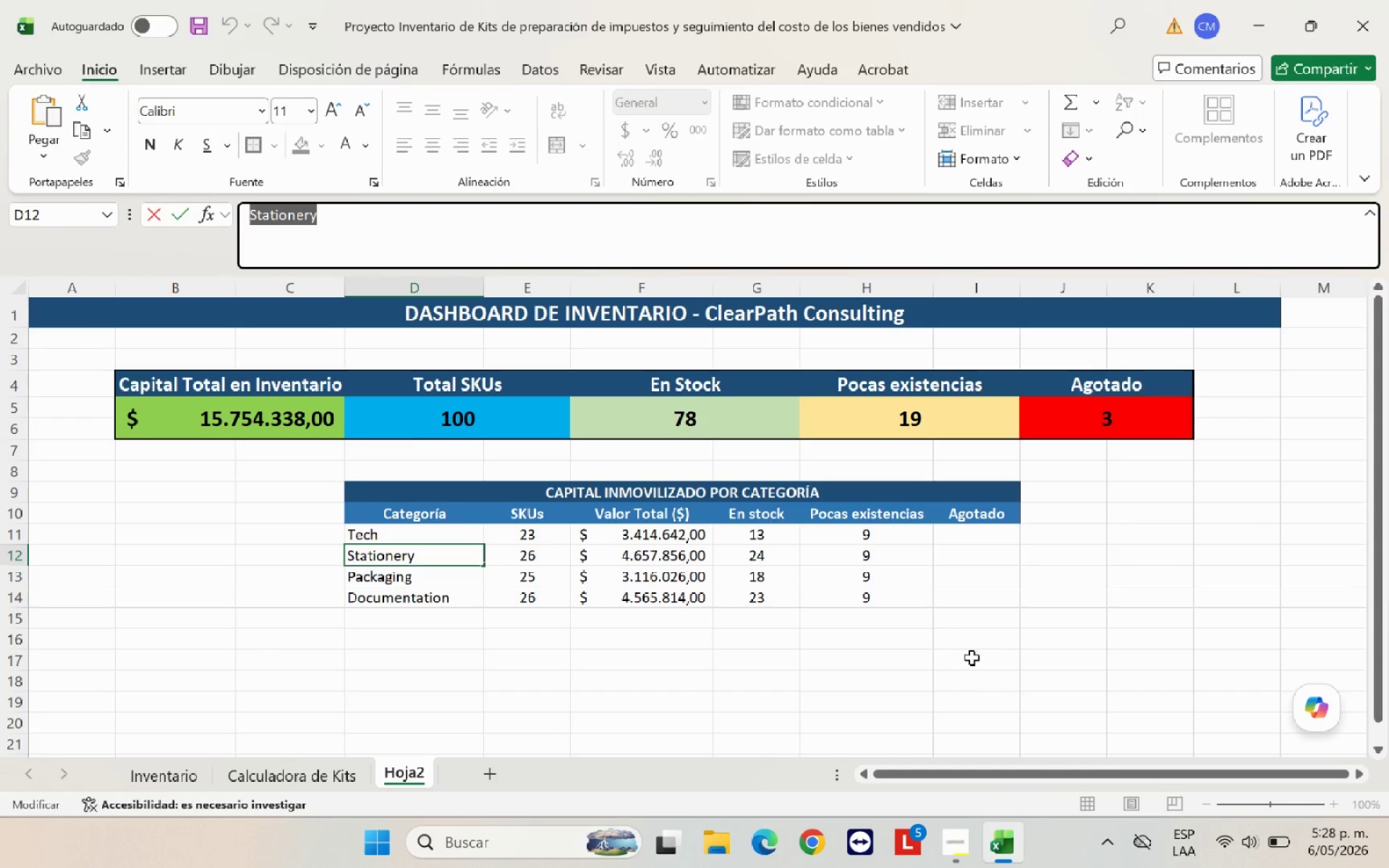 
hold_key(key=C, duration=0.33)
 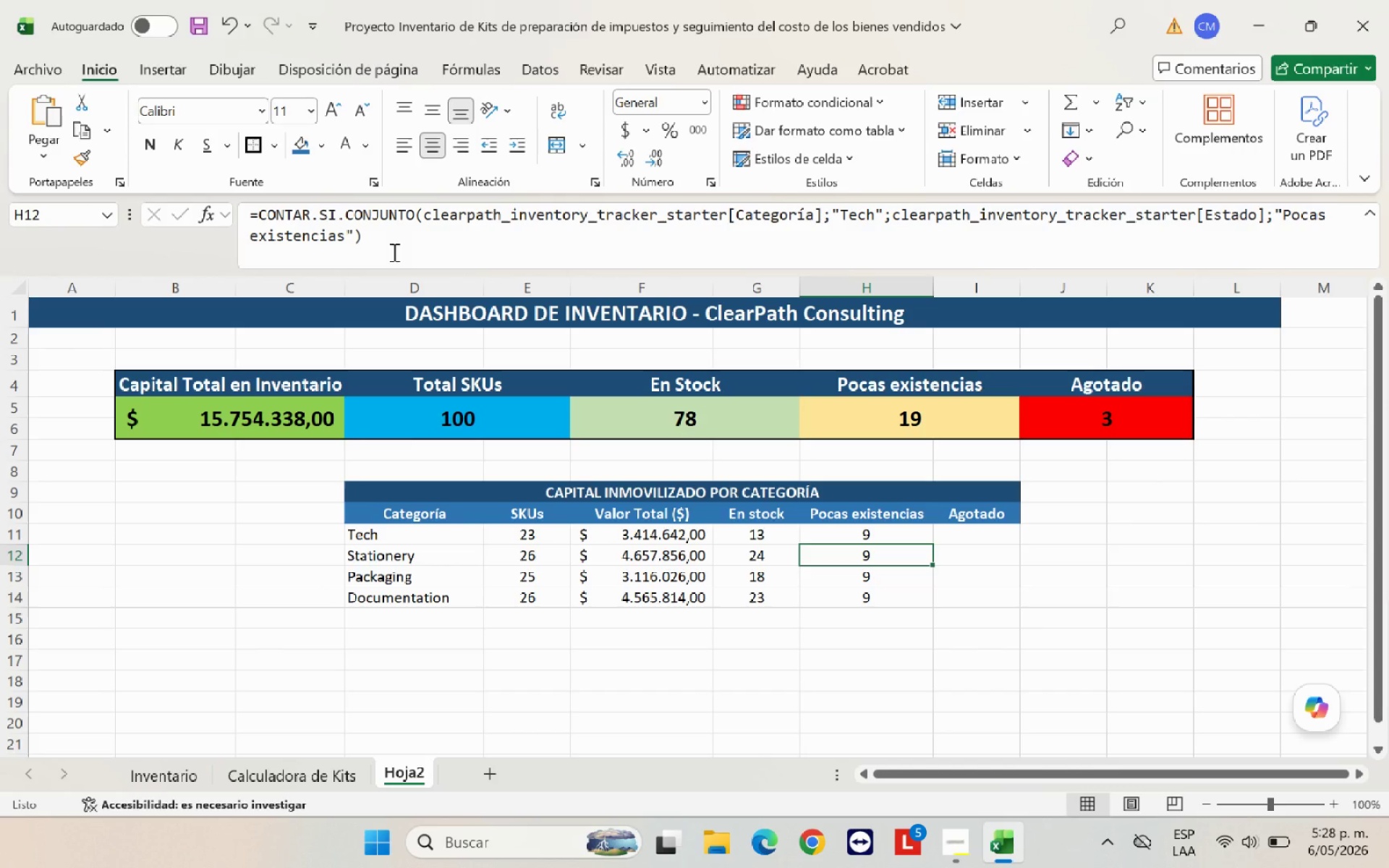 
left_click_drag(start_coordinate=[344, 231], to_coordinate=[1281, 216])
 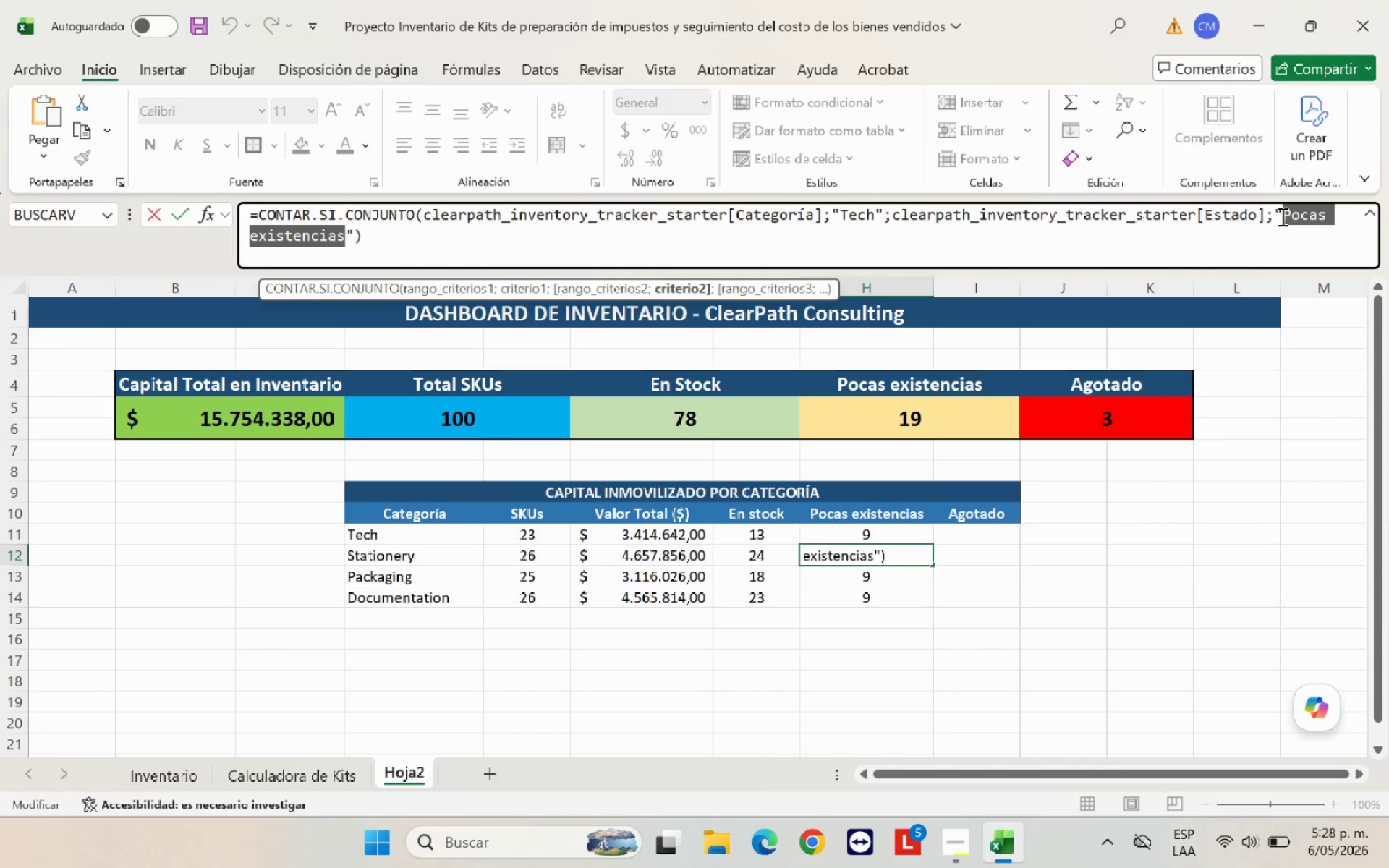 
hold_key(key=ControlLeft, duration=0.8)
 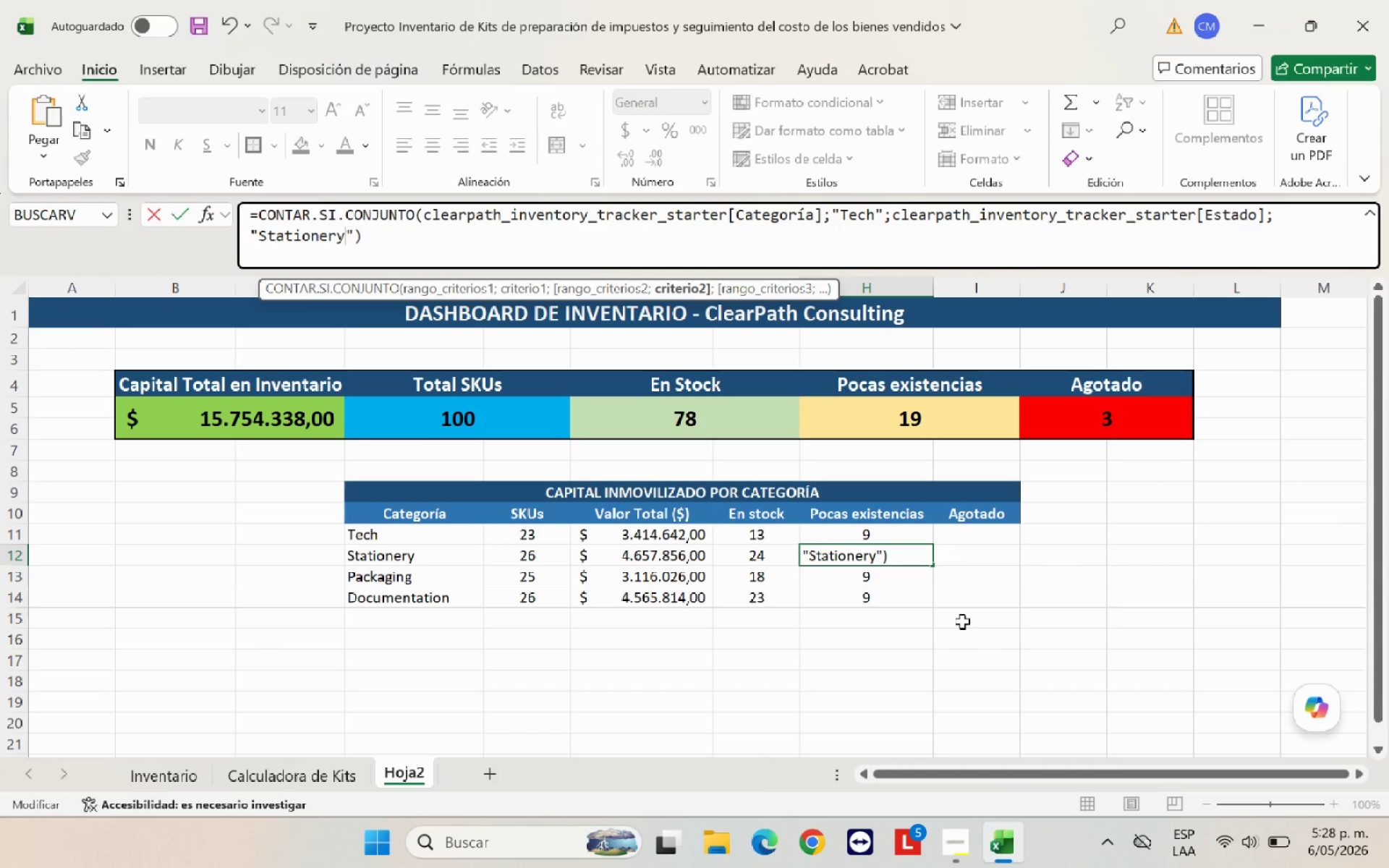 
hold_key(key=V, duration=0.31)
 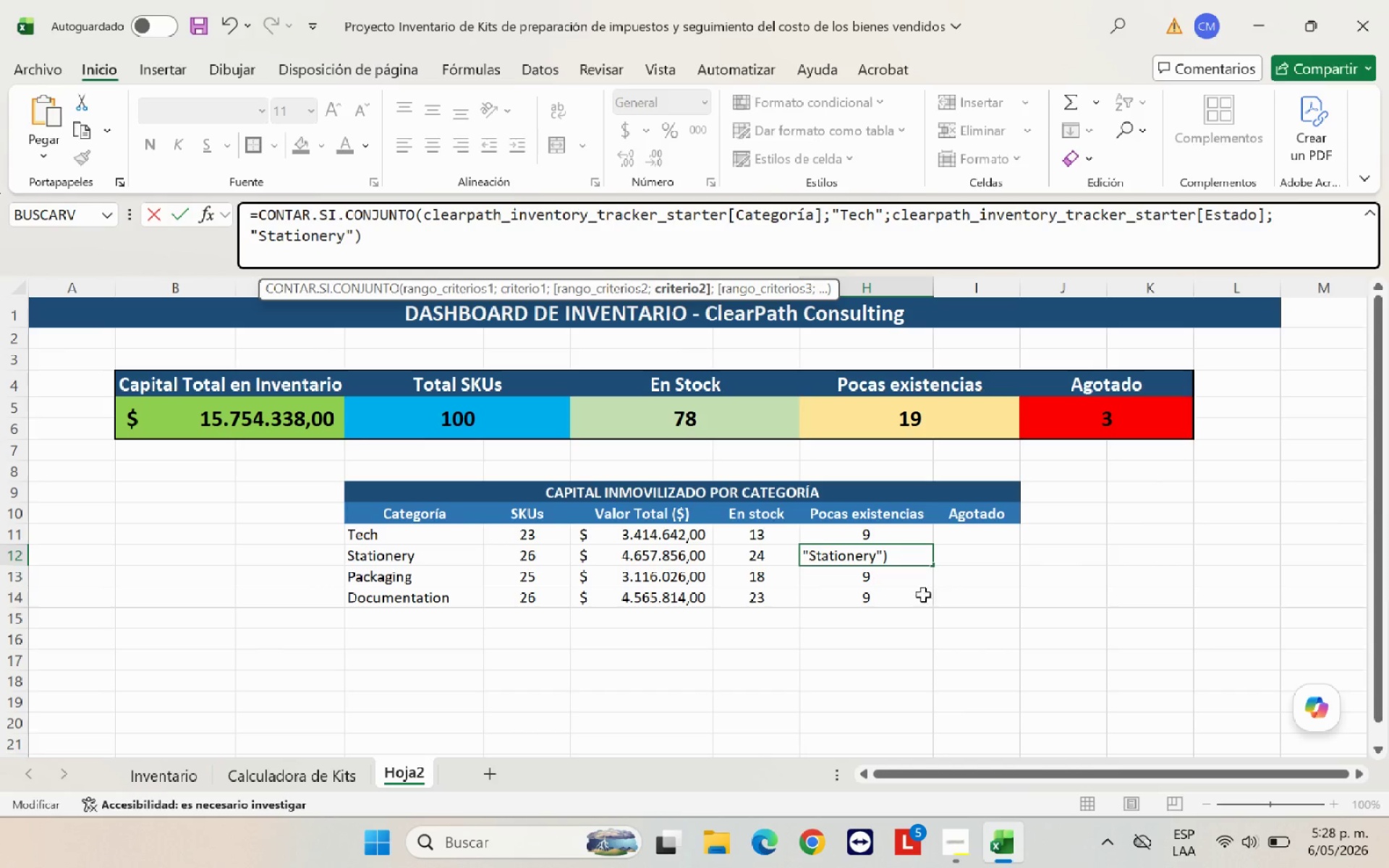 
left_click([896, 585])
 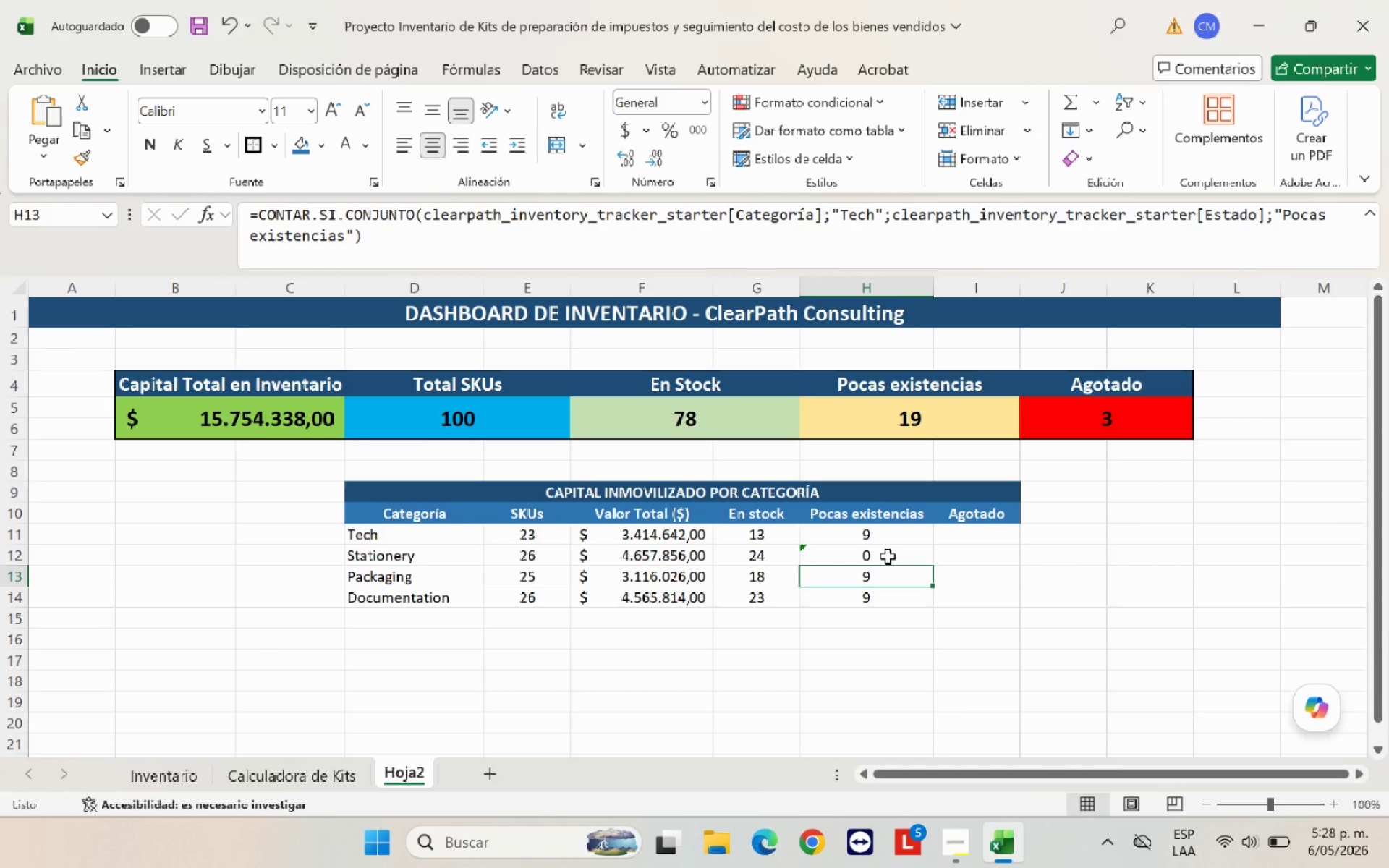 
left_click([888, 556])
 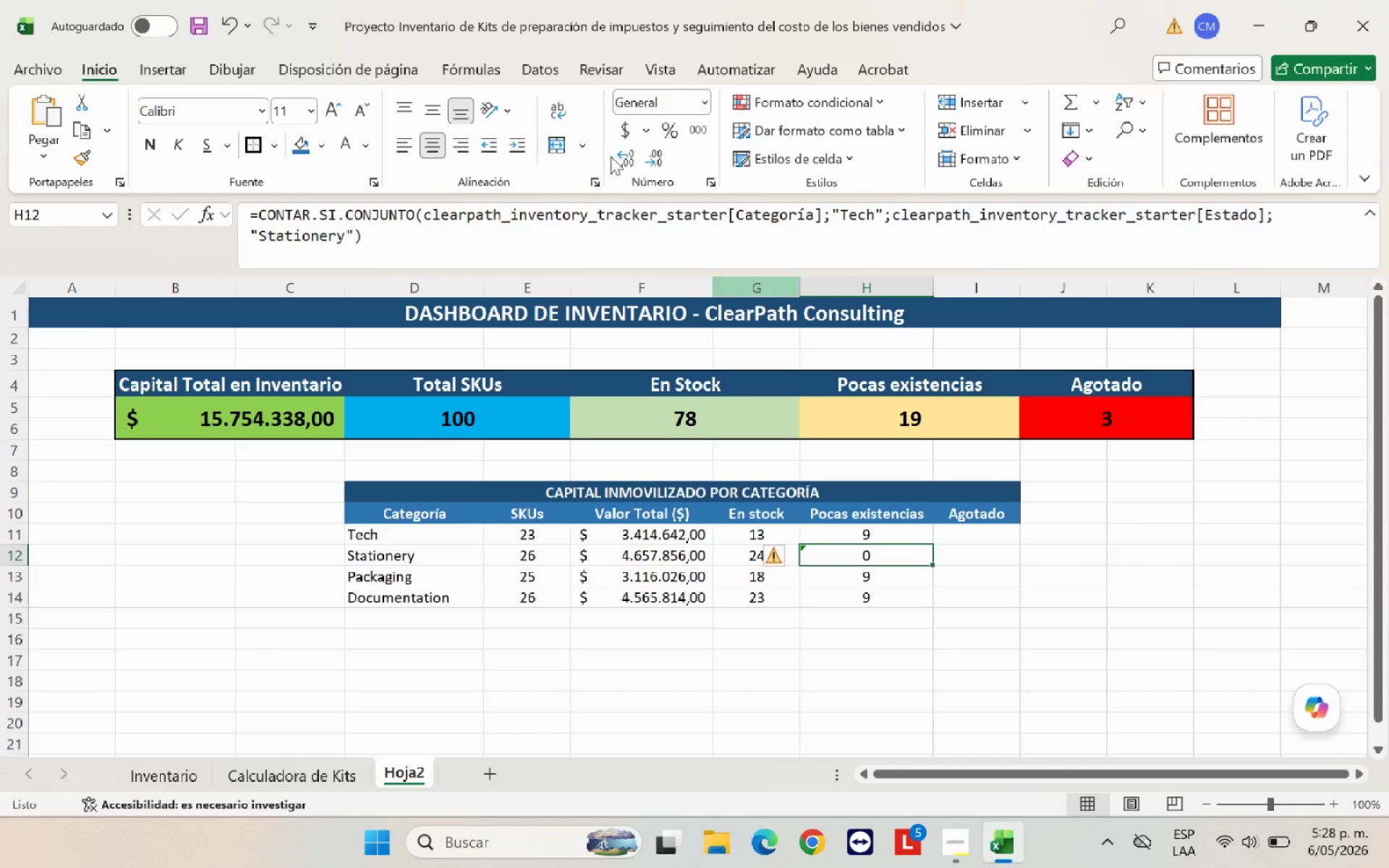 
left_click([232, 24])
 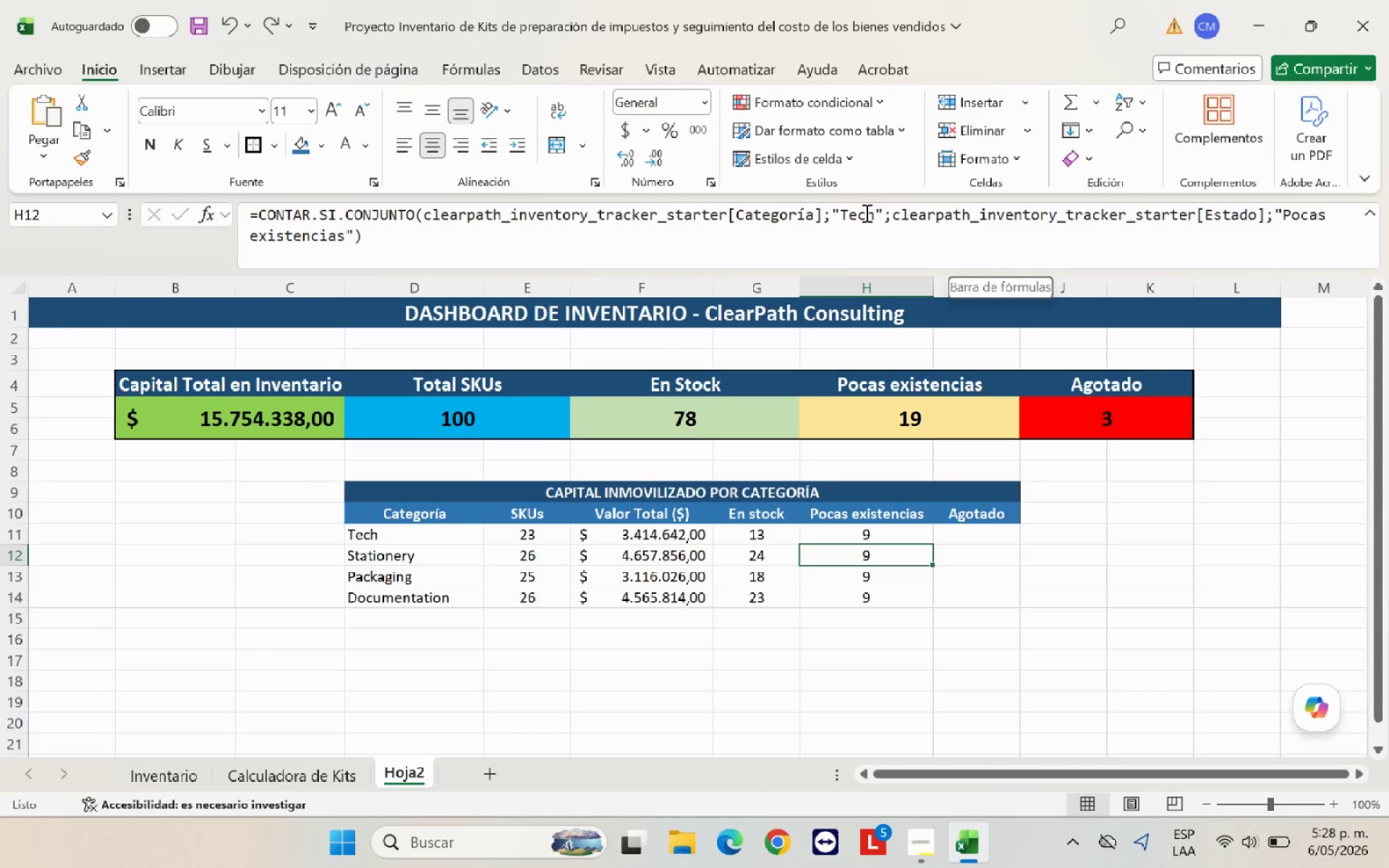 
left_click_drag(start_coordinate=[875, 214], to_coordinate=[842, 214])
 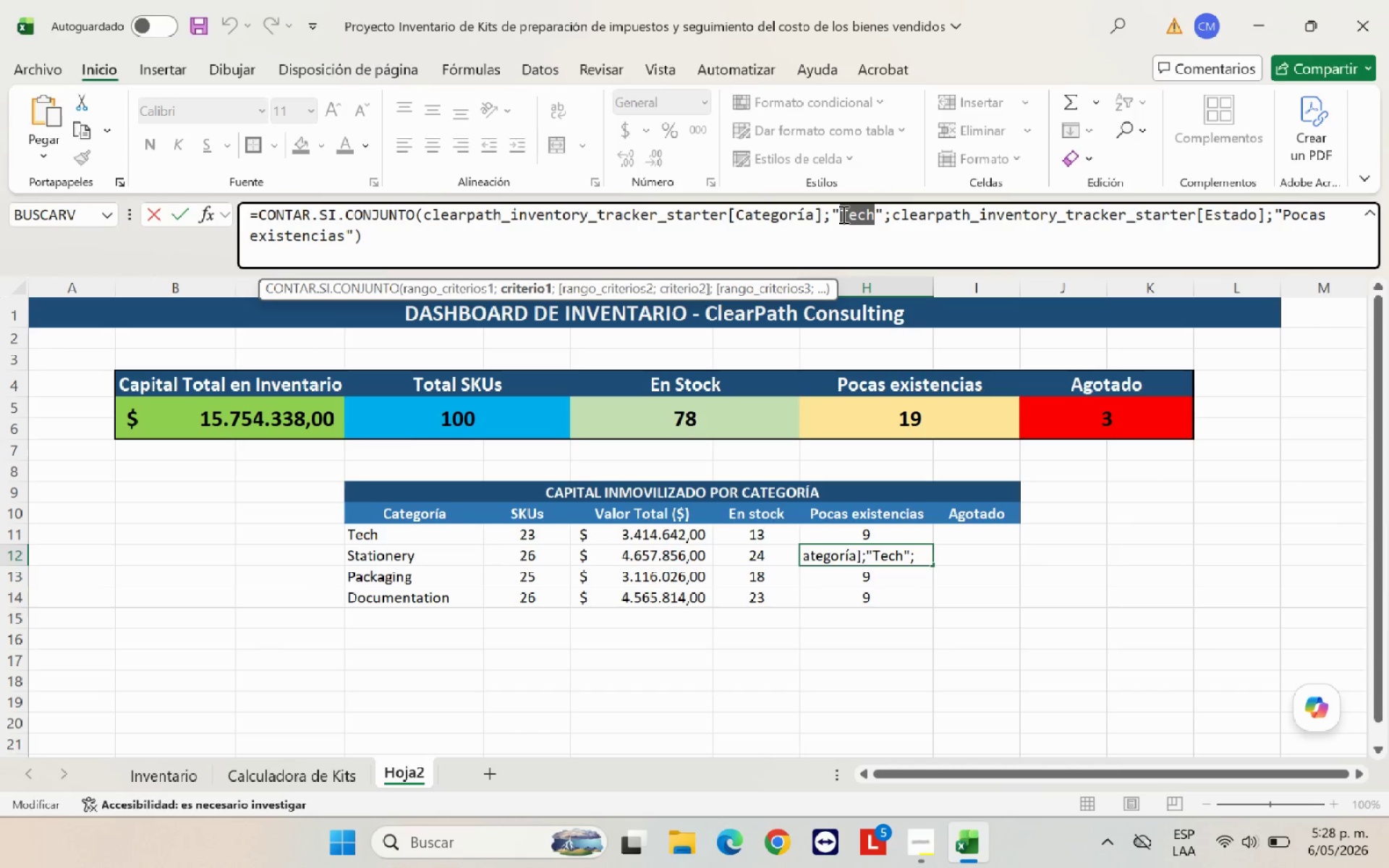 
key(Control+V)
 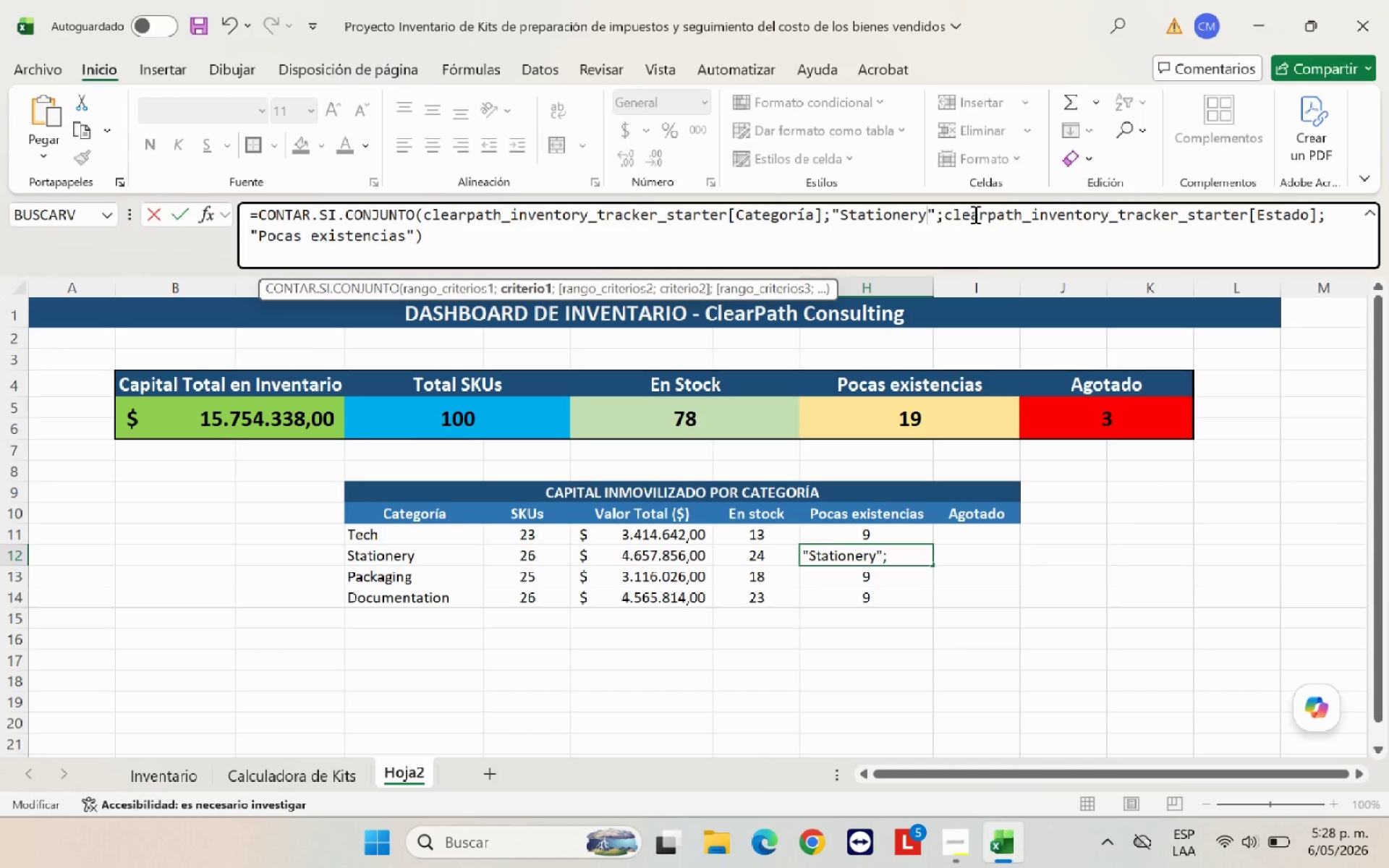 
key(Enter)
 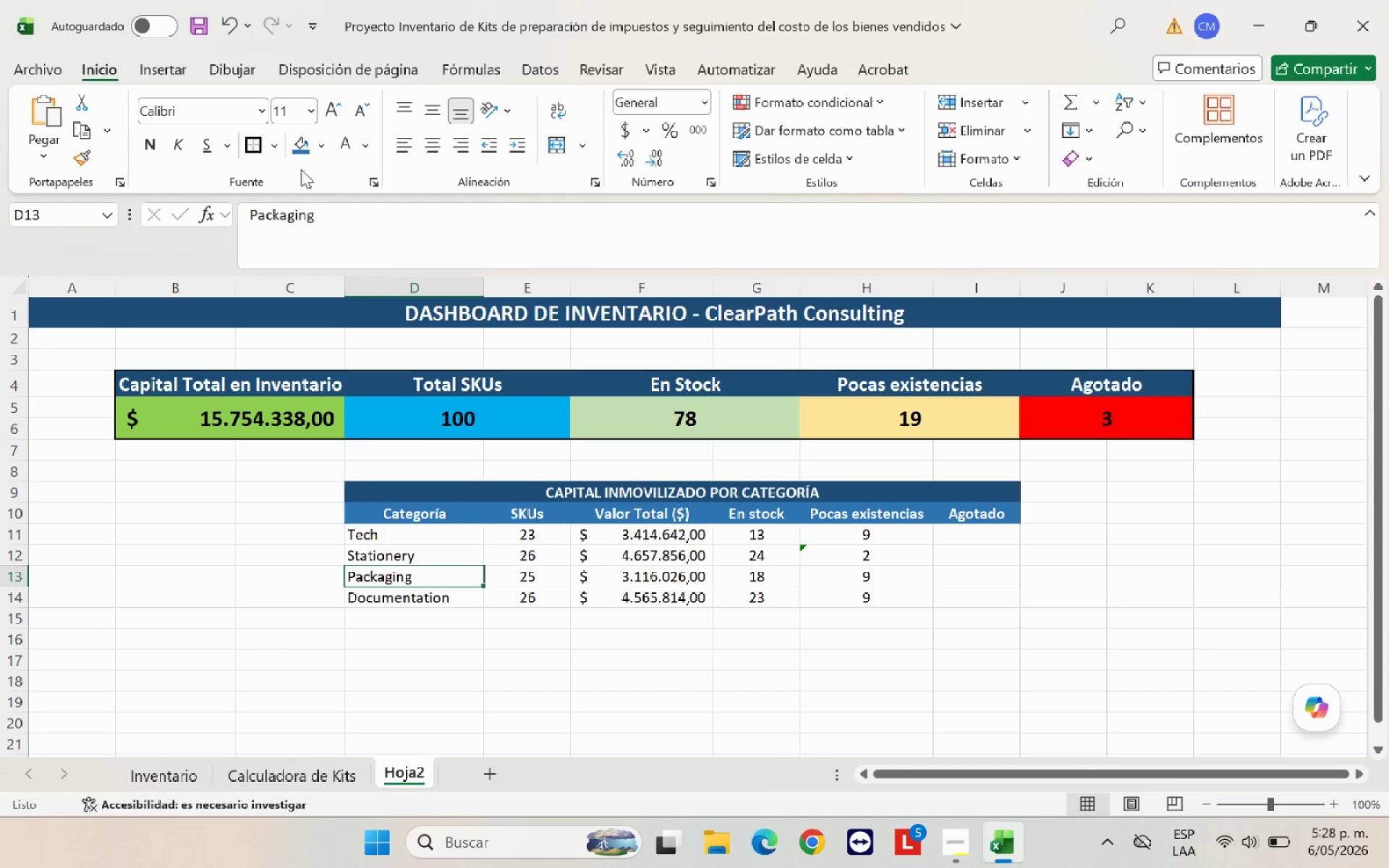 
left_click_drag(start_coordinate=[312, 214], to_coordinate=[229, 217])
 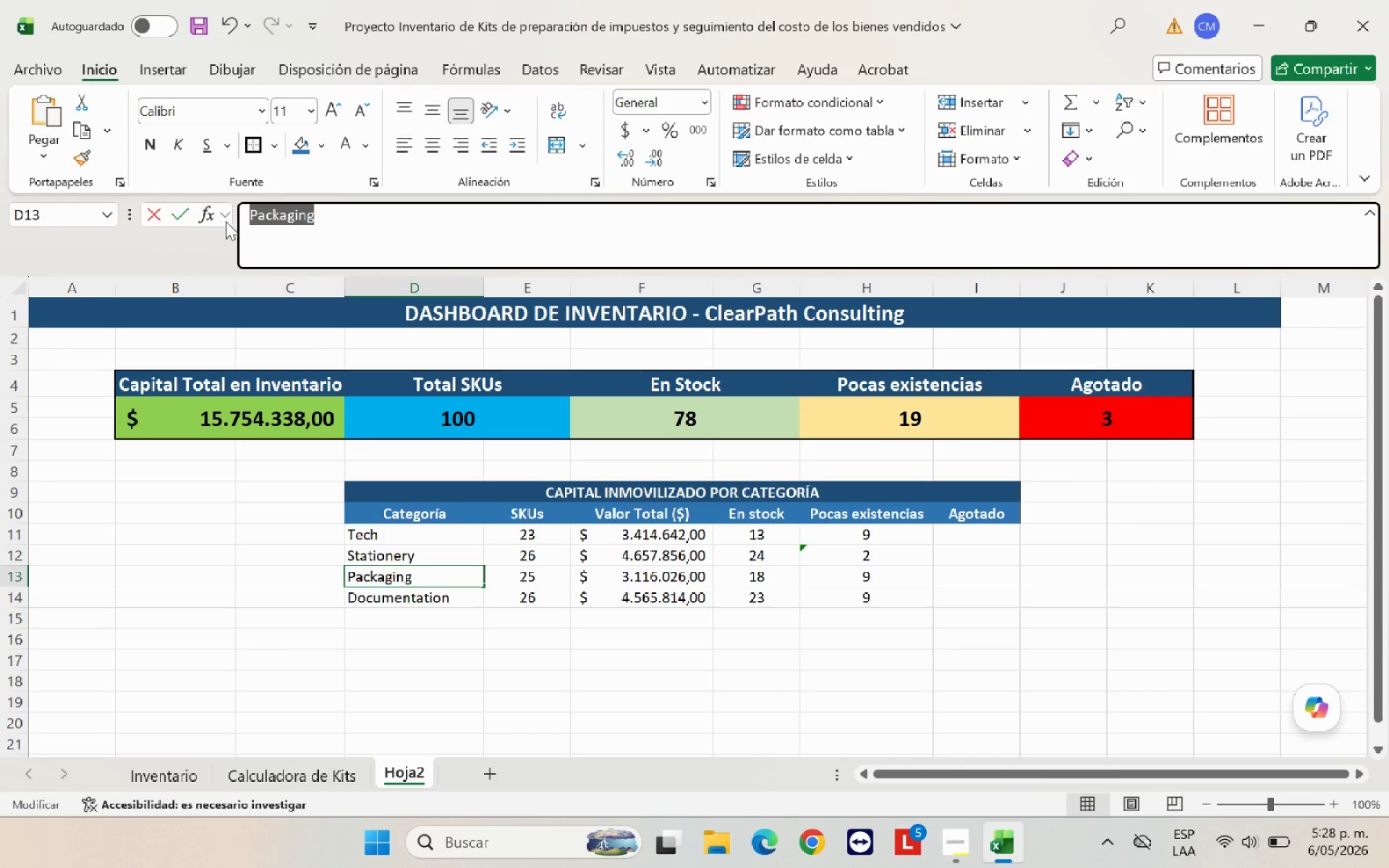 
hold_key(key=ControlLeft, duration=0.59)
 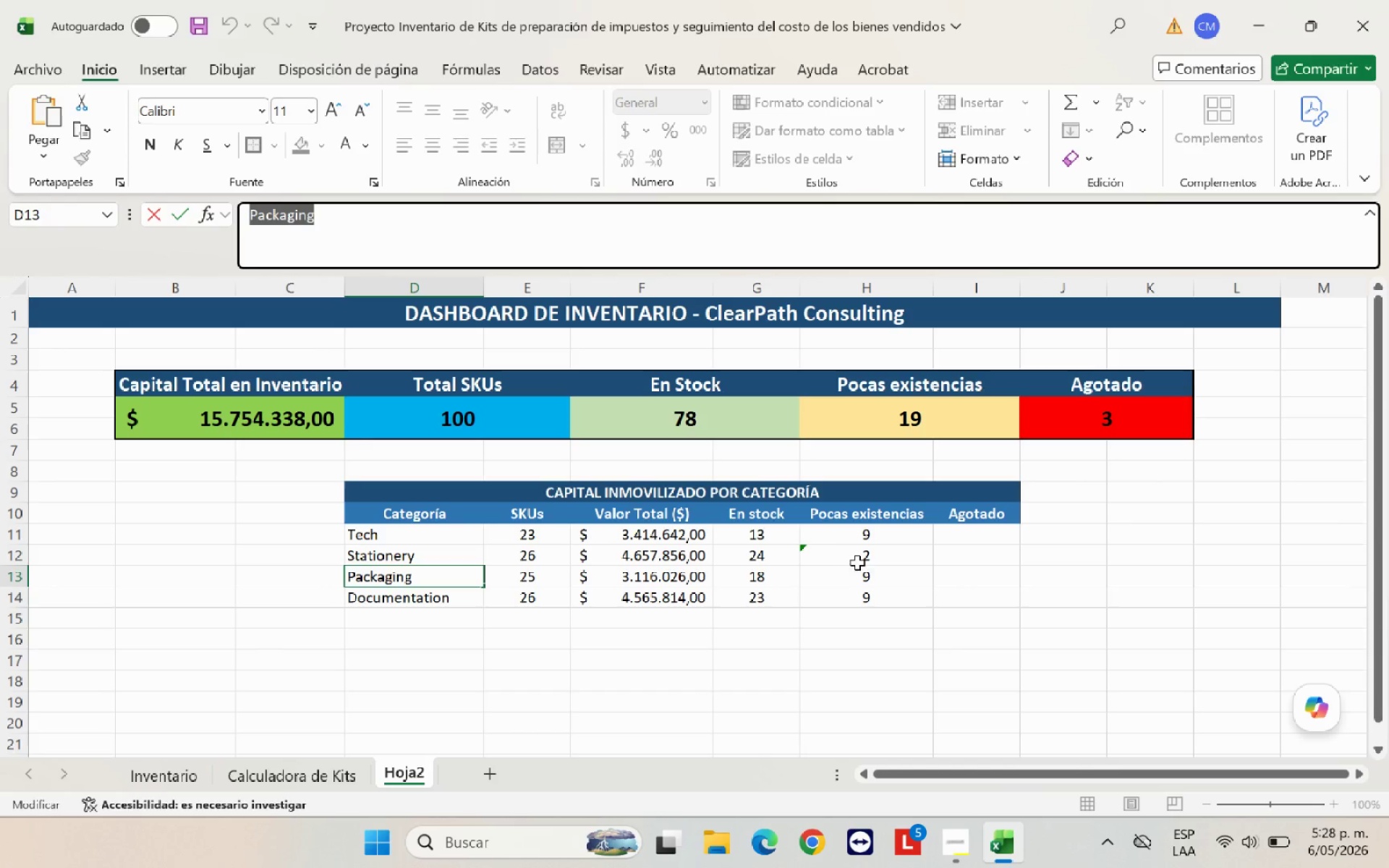 
hold_key(key=C, duration=0.33)
 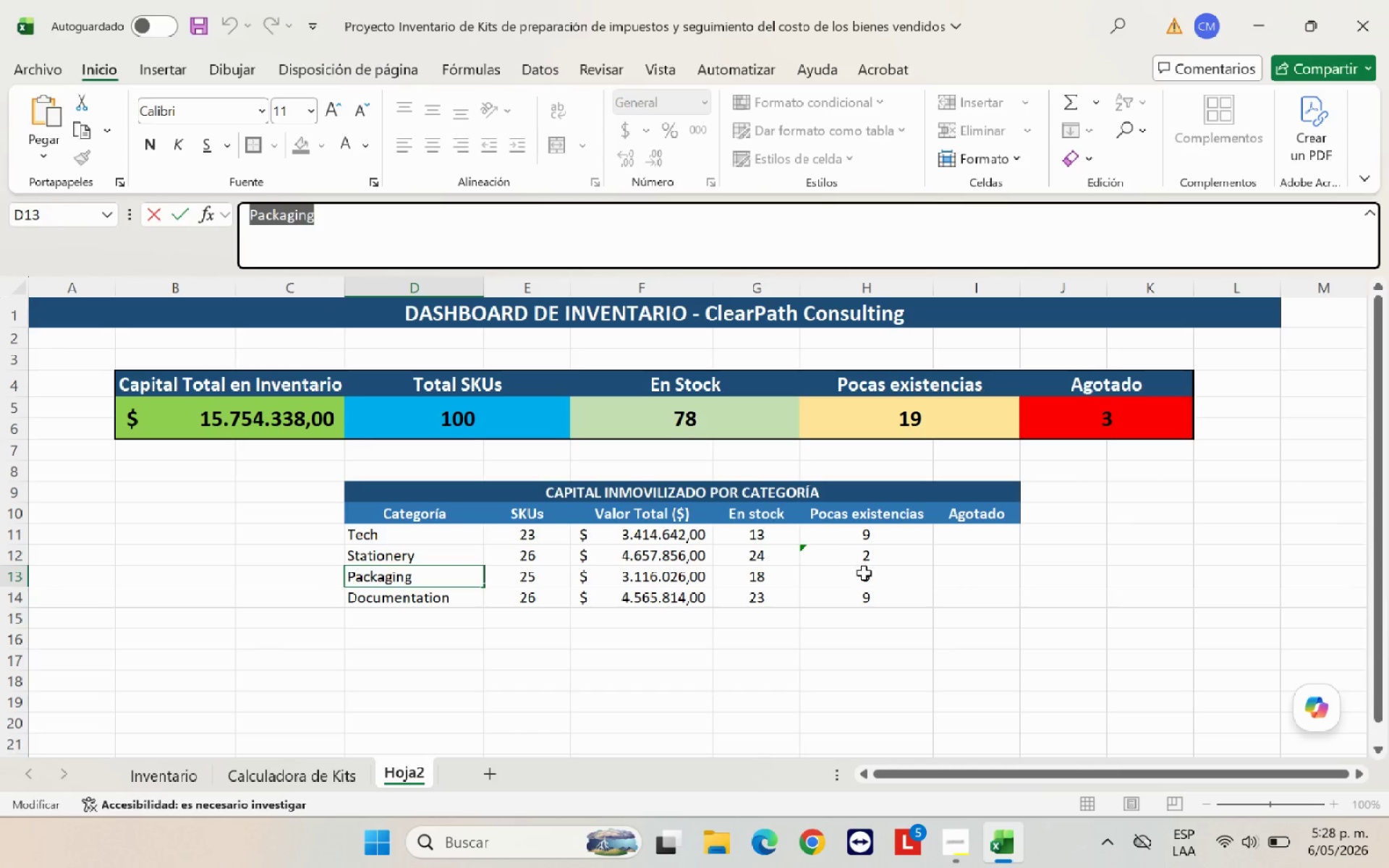 
left_click([865, 575])
 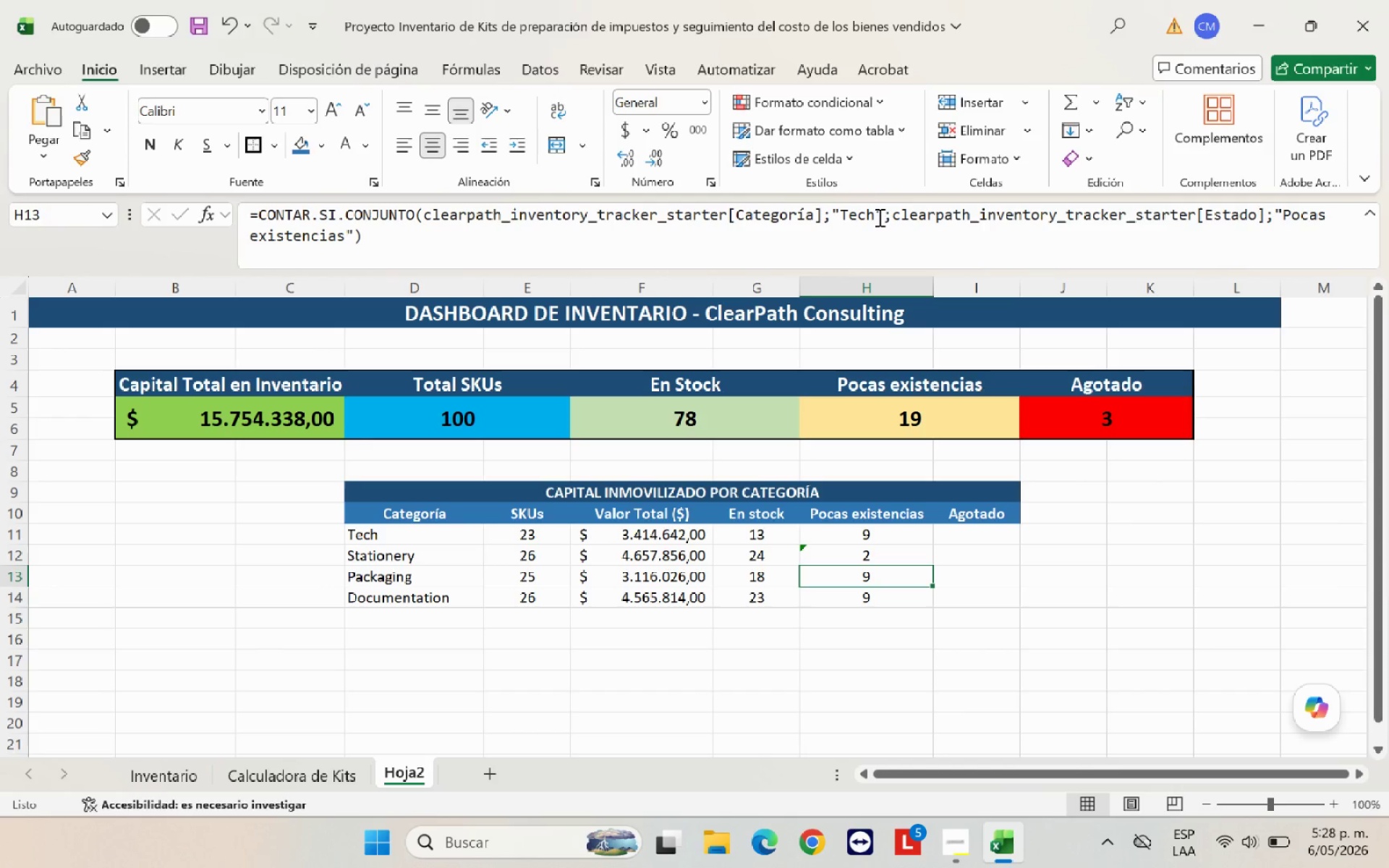 
left_click_drag(start_coordinate=[873, 213], to_coordinate=[841, 213])
 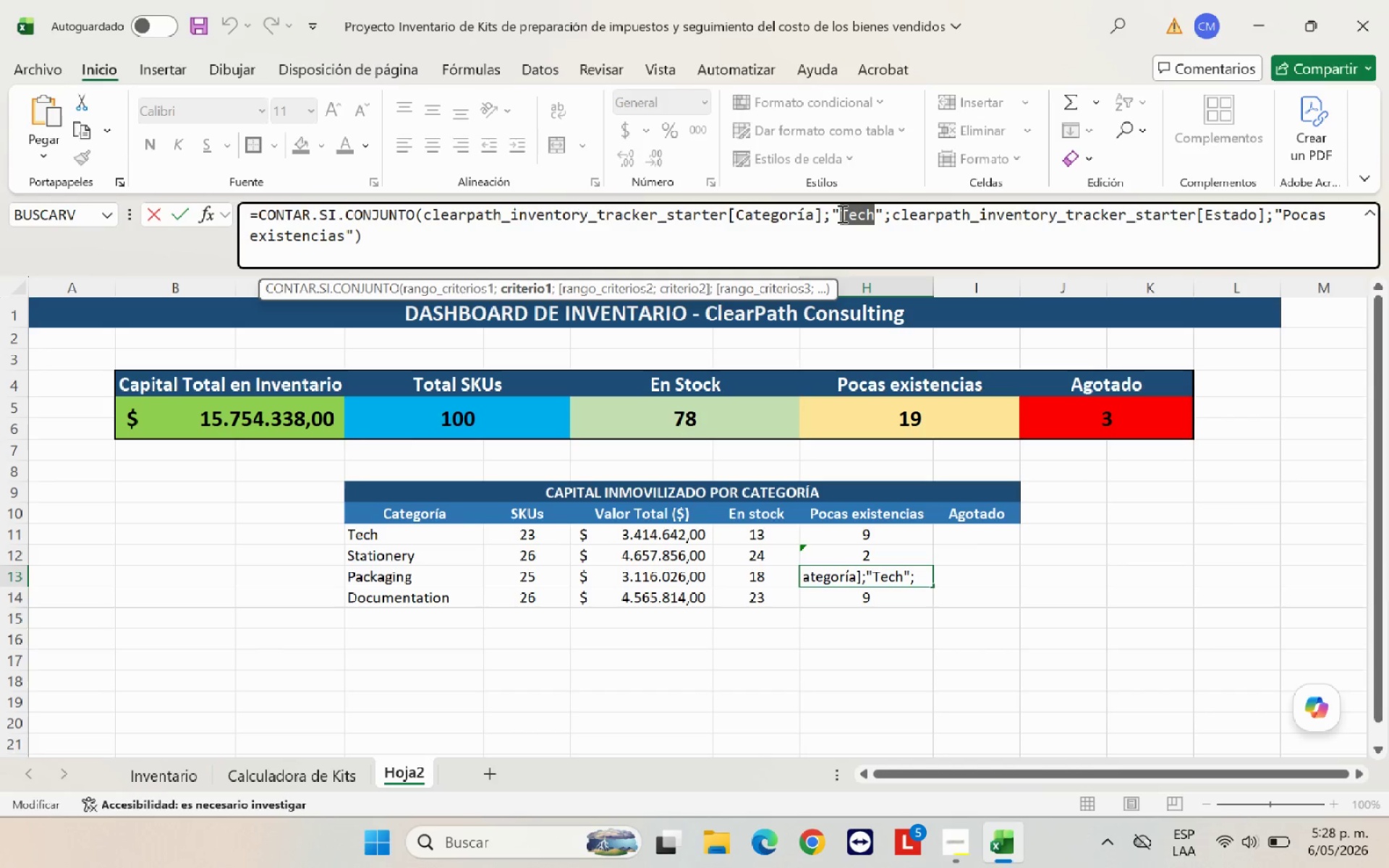 
key(Control+V)
 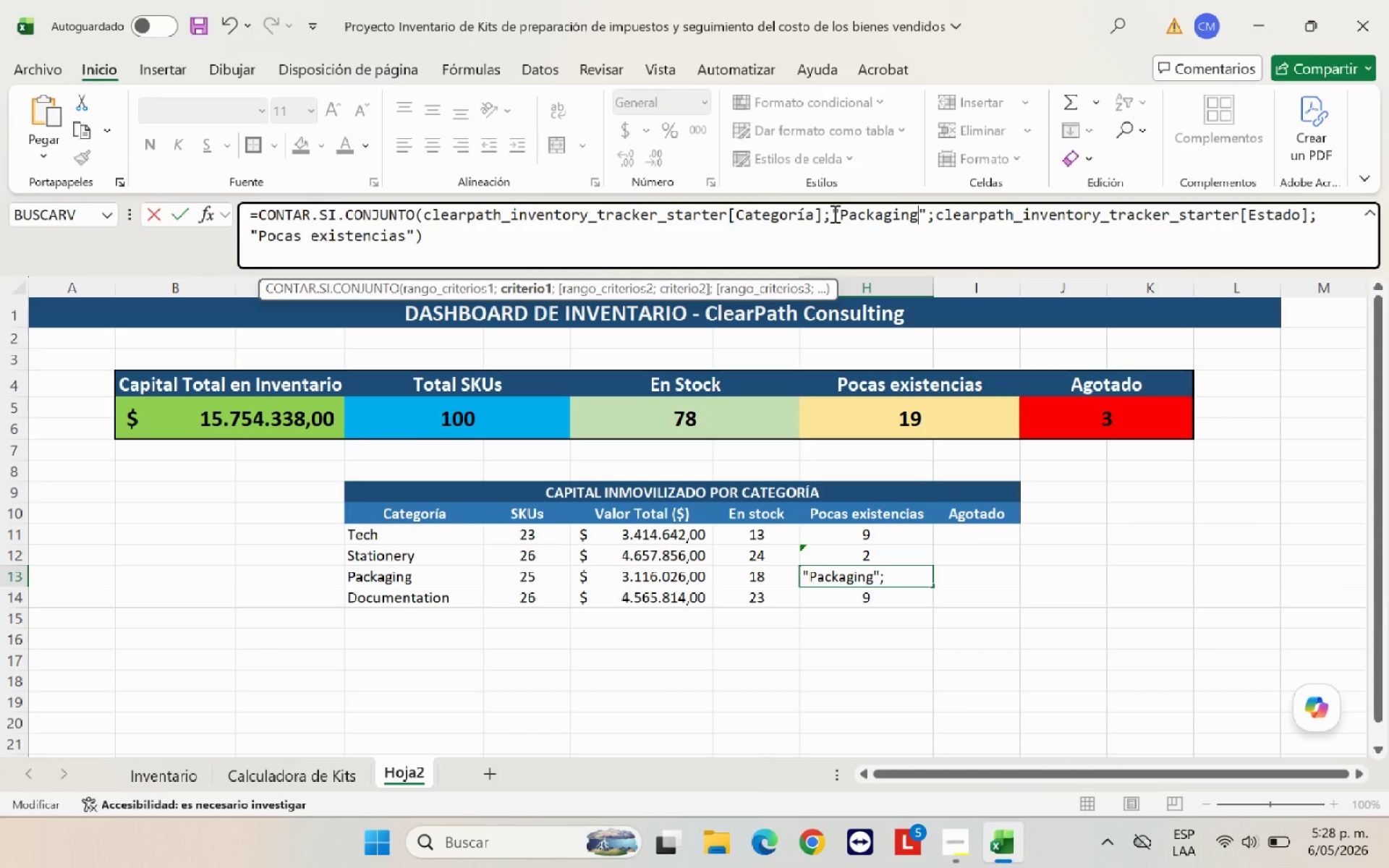 
key(Enter)
 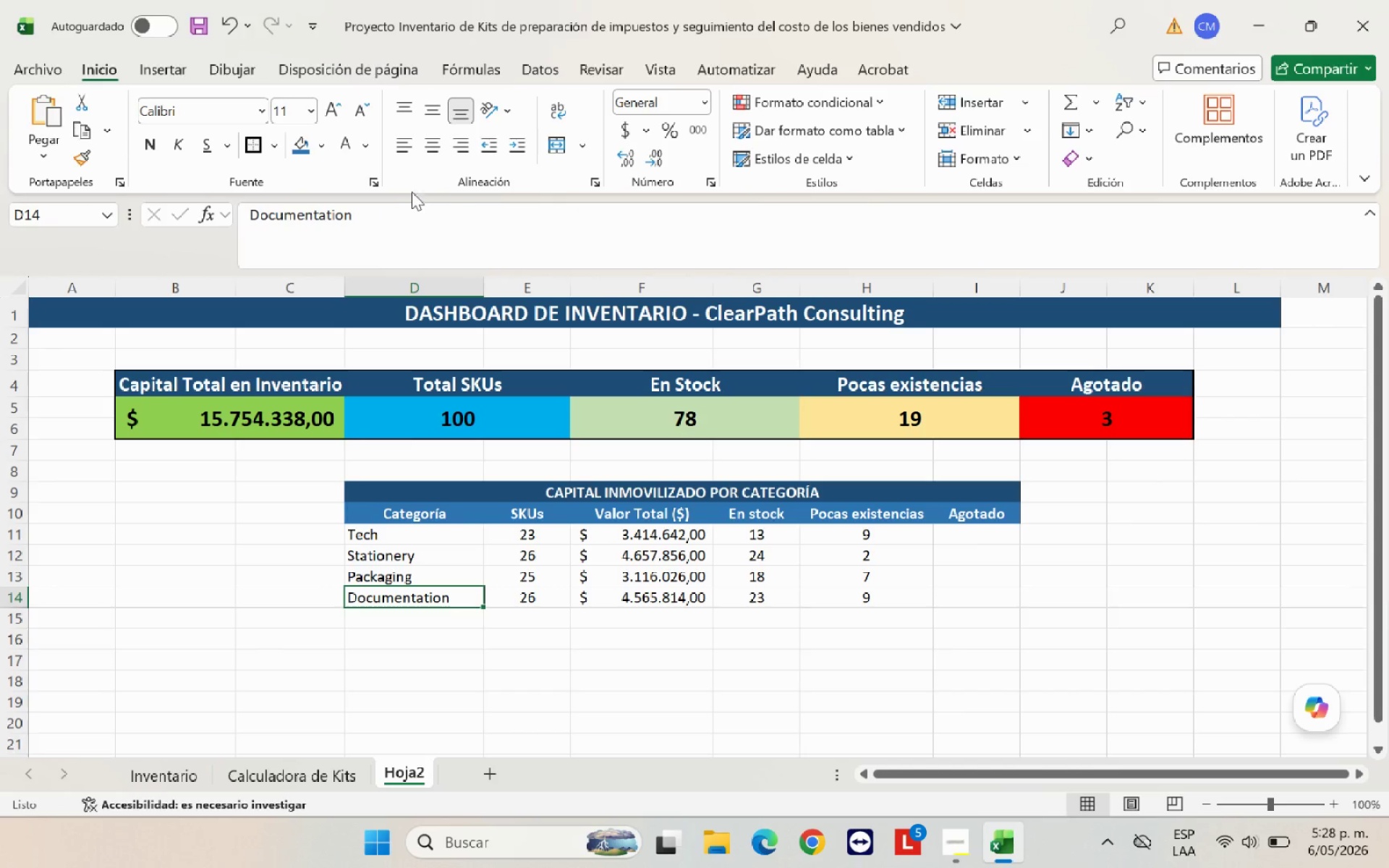 
left_click_drag(start_coordinate=[351, 216], to_coordinate=[252, 216])
 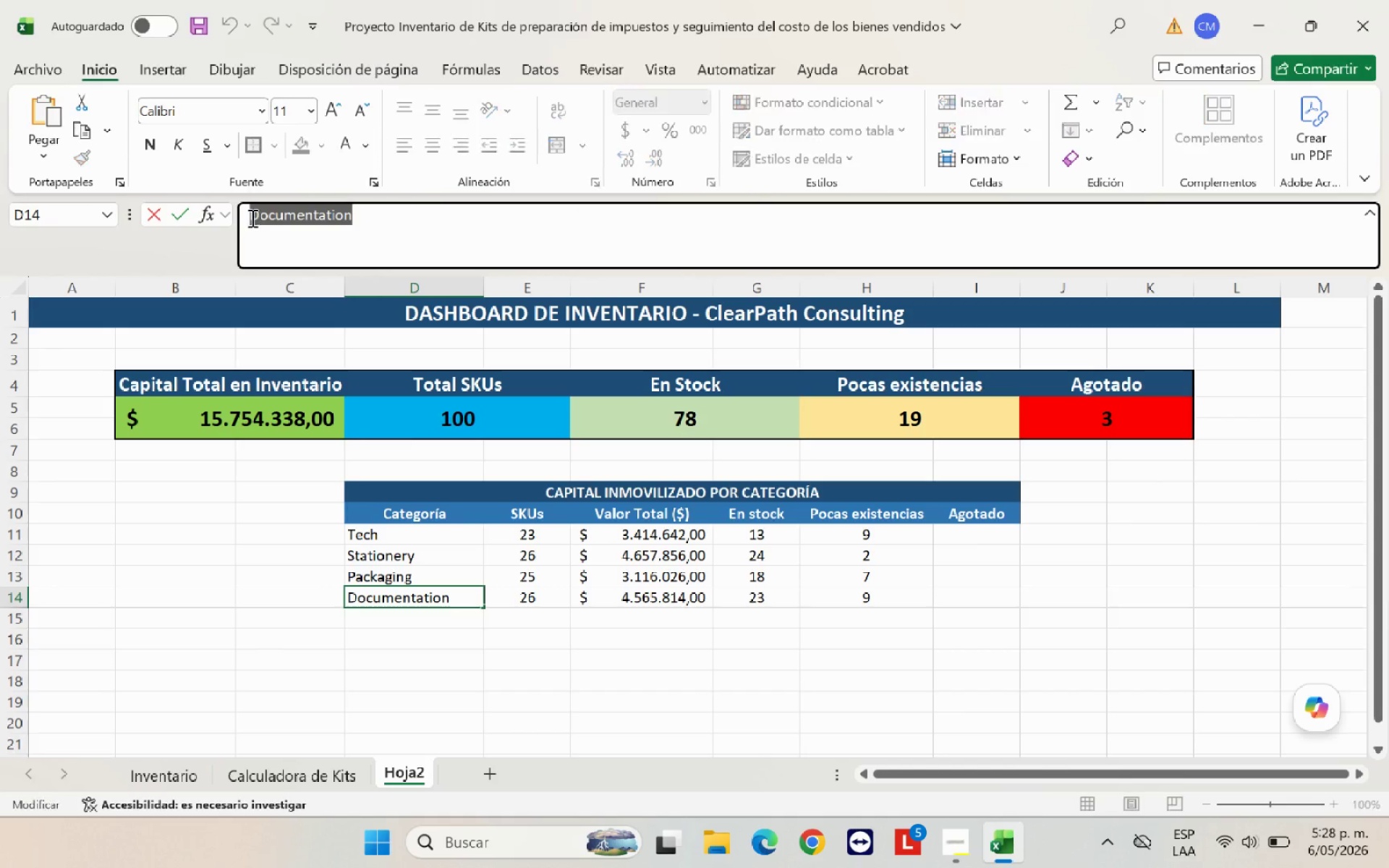 
key(Control+C)
 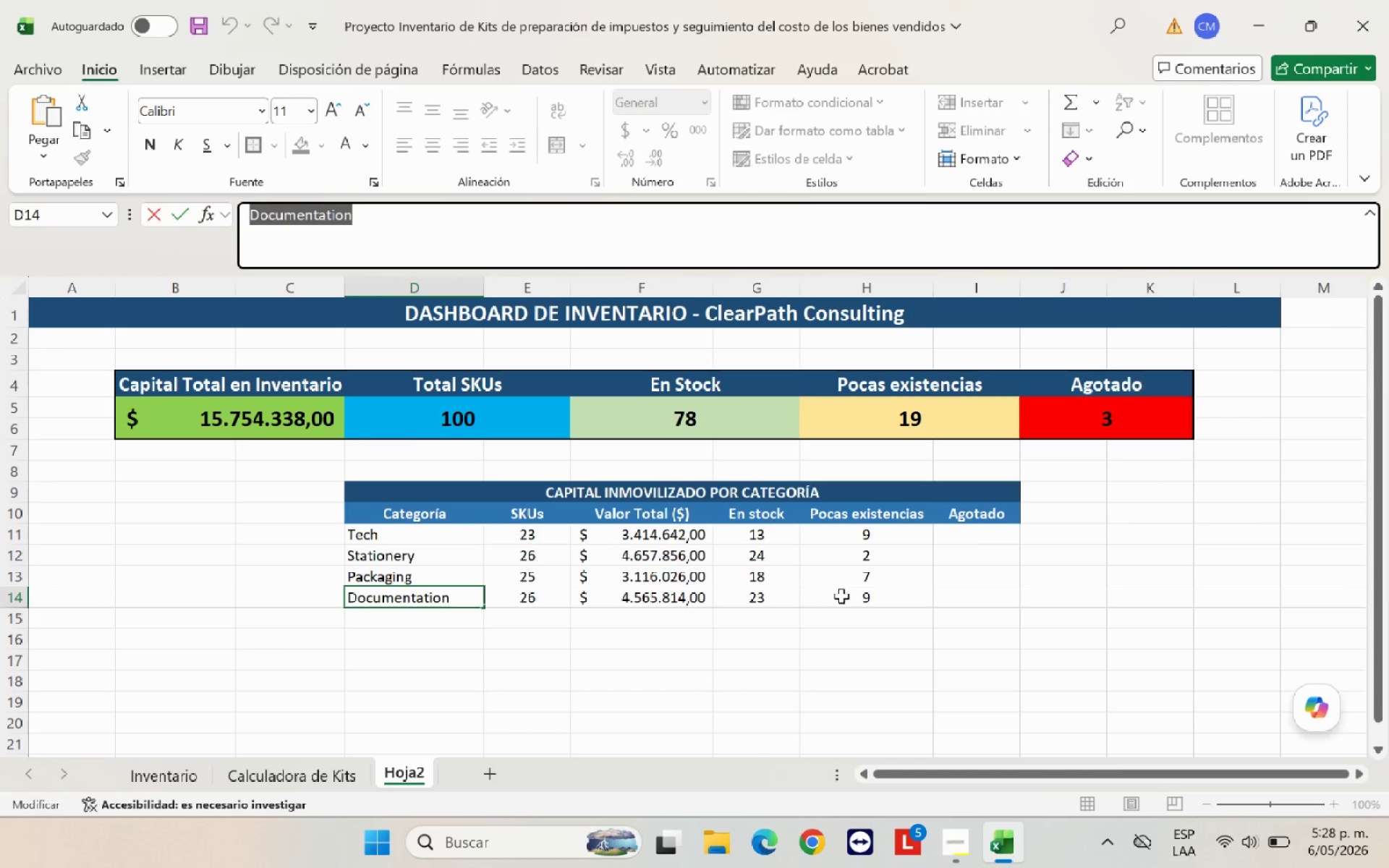 
left_click([846, 597])
 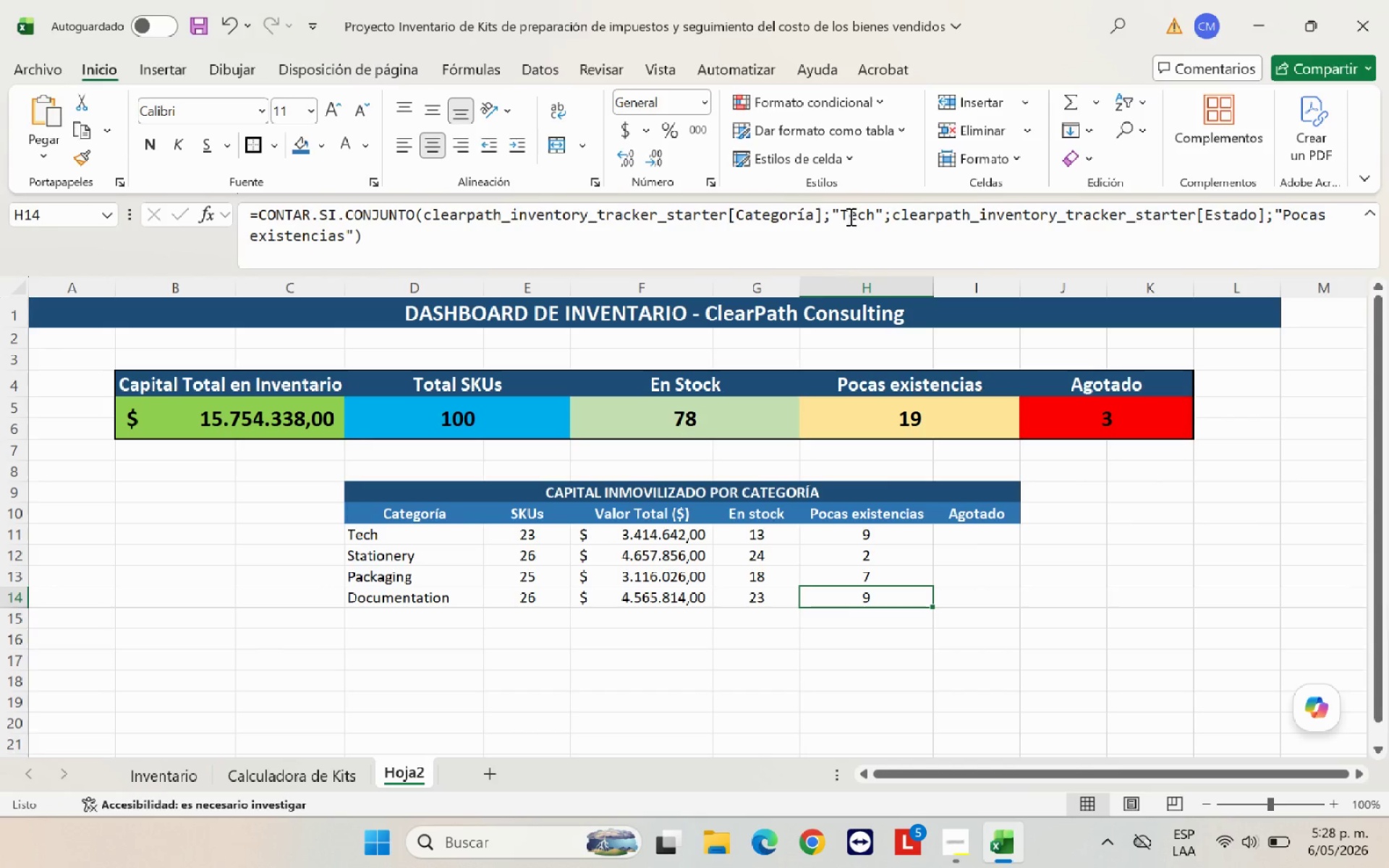 
left_click_drag(start_coordinate=[877, 218], to_coordinate=[842, 218])
 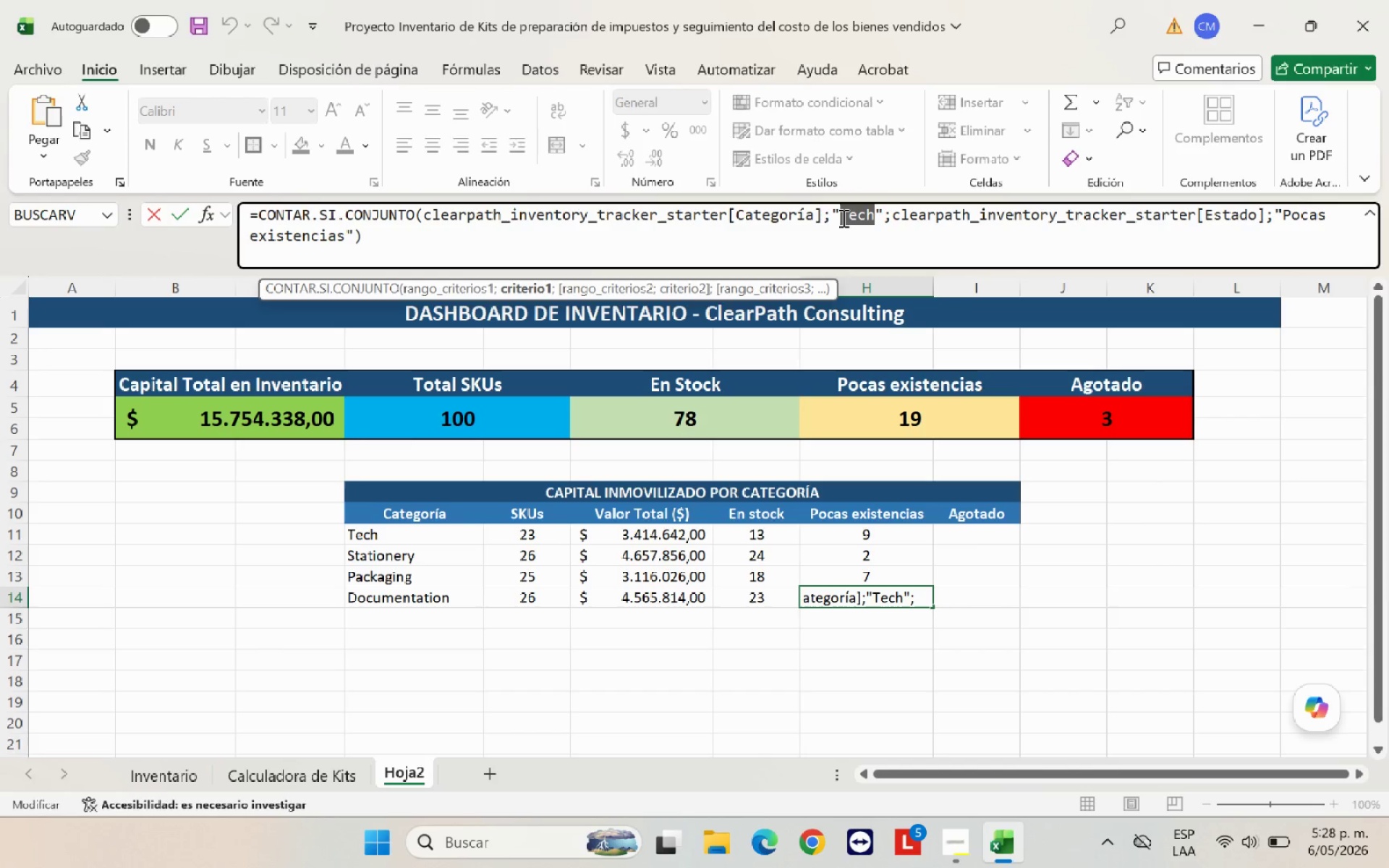 
key(Control+V)
 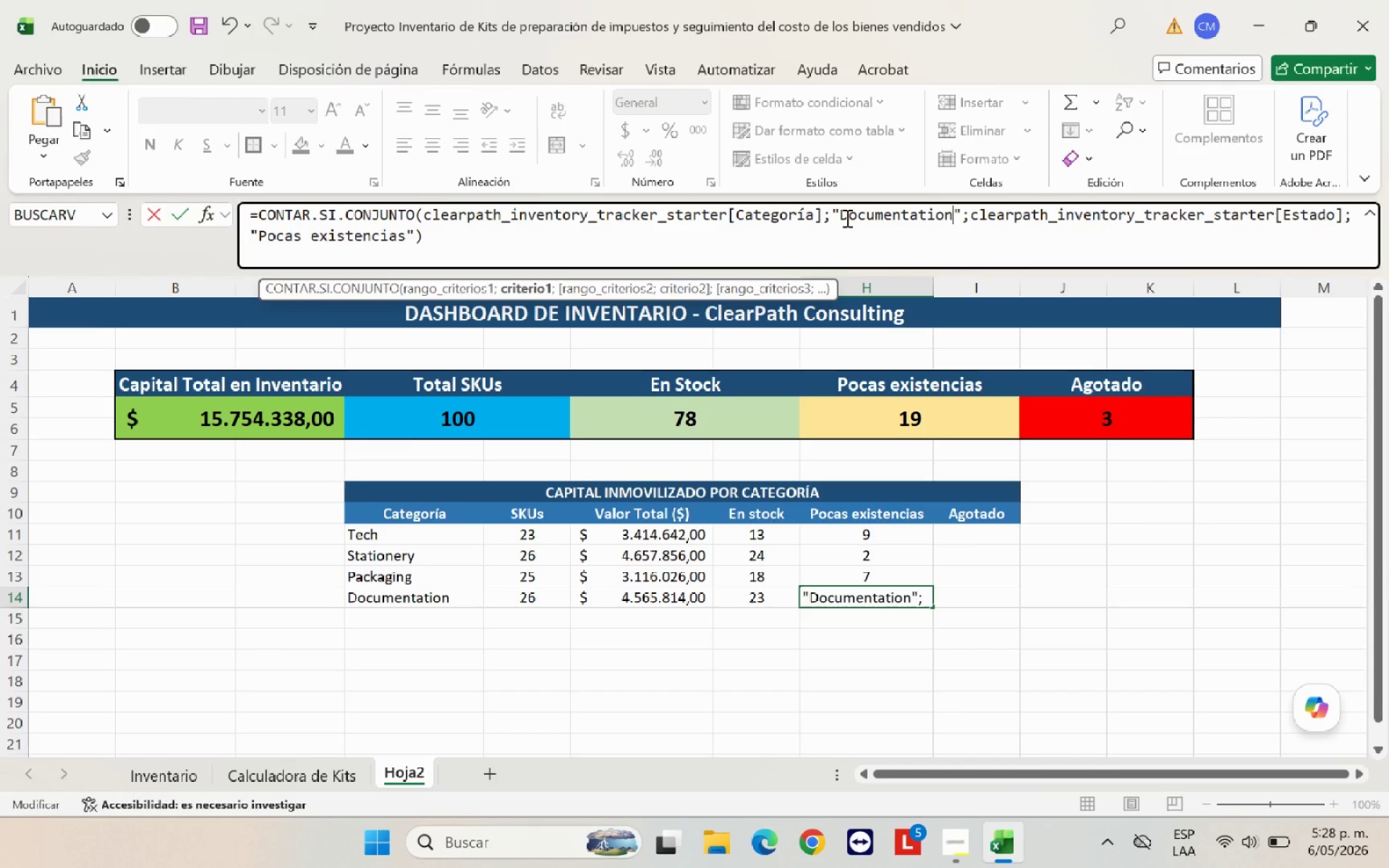 
key(Enter)
 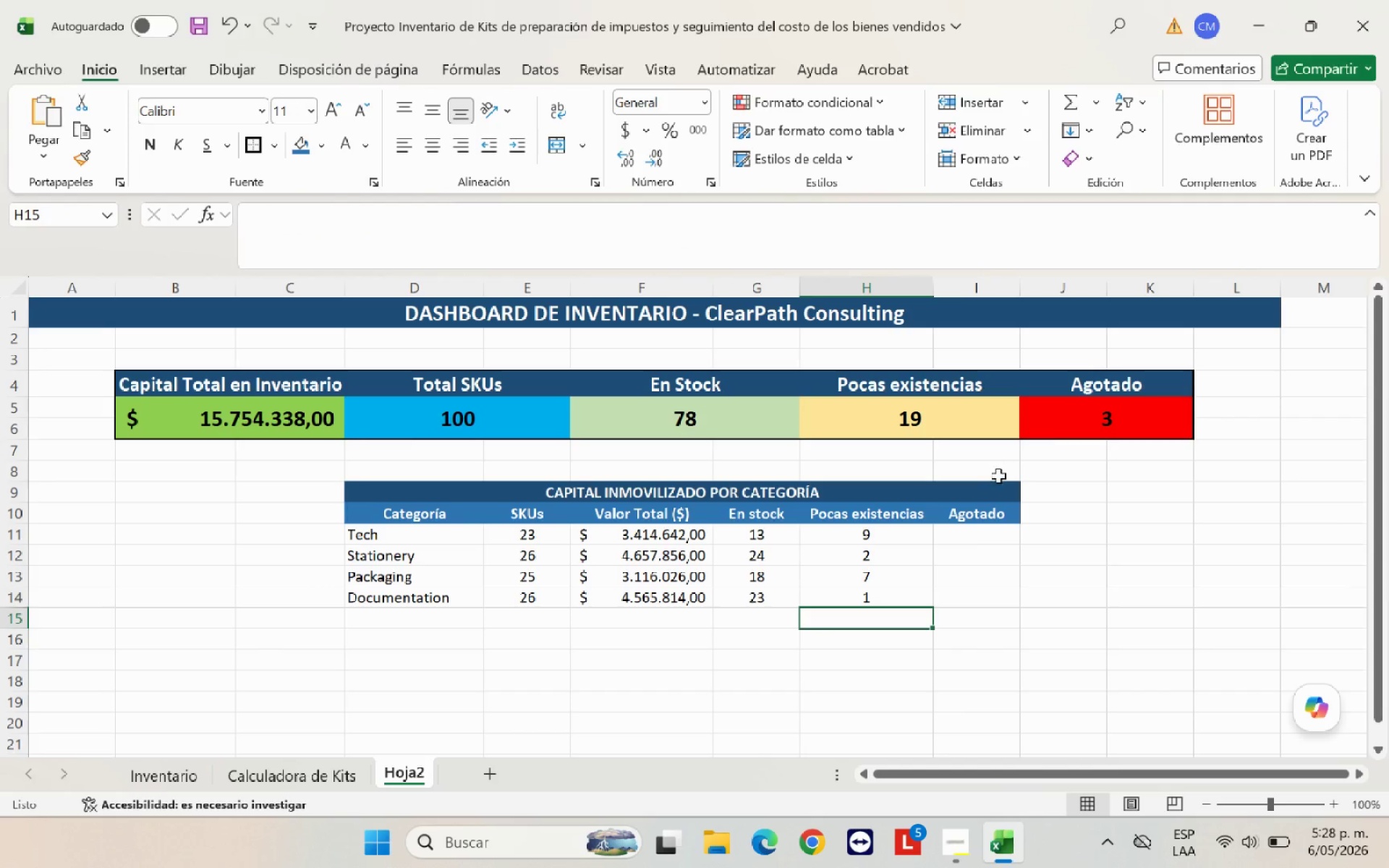 
left_click([975, 538])
 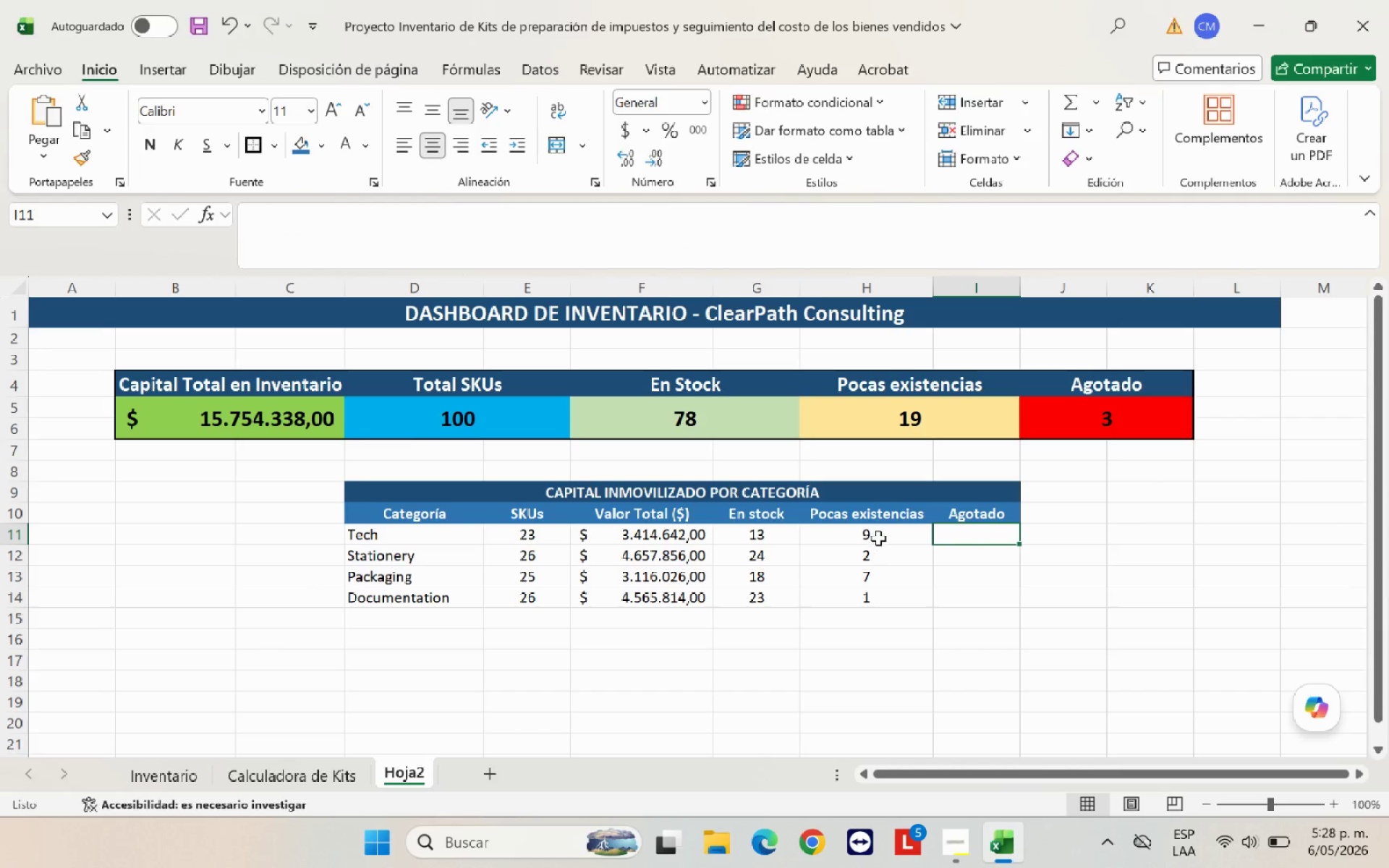 
left_click([879, 537])
 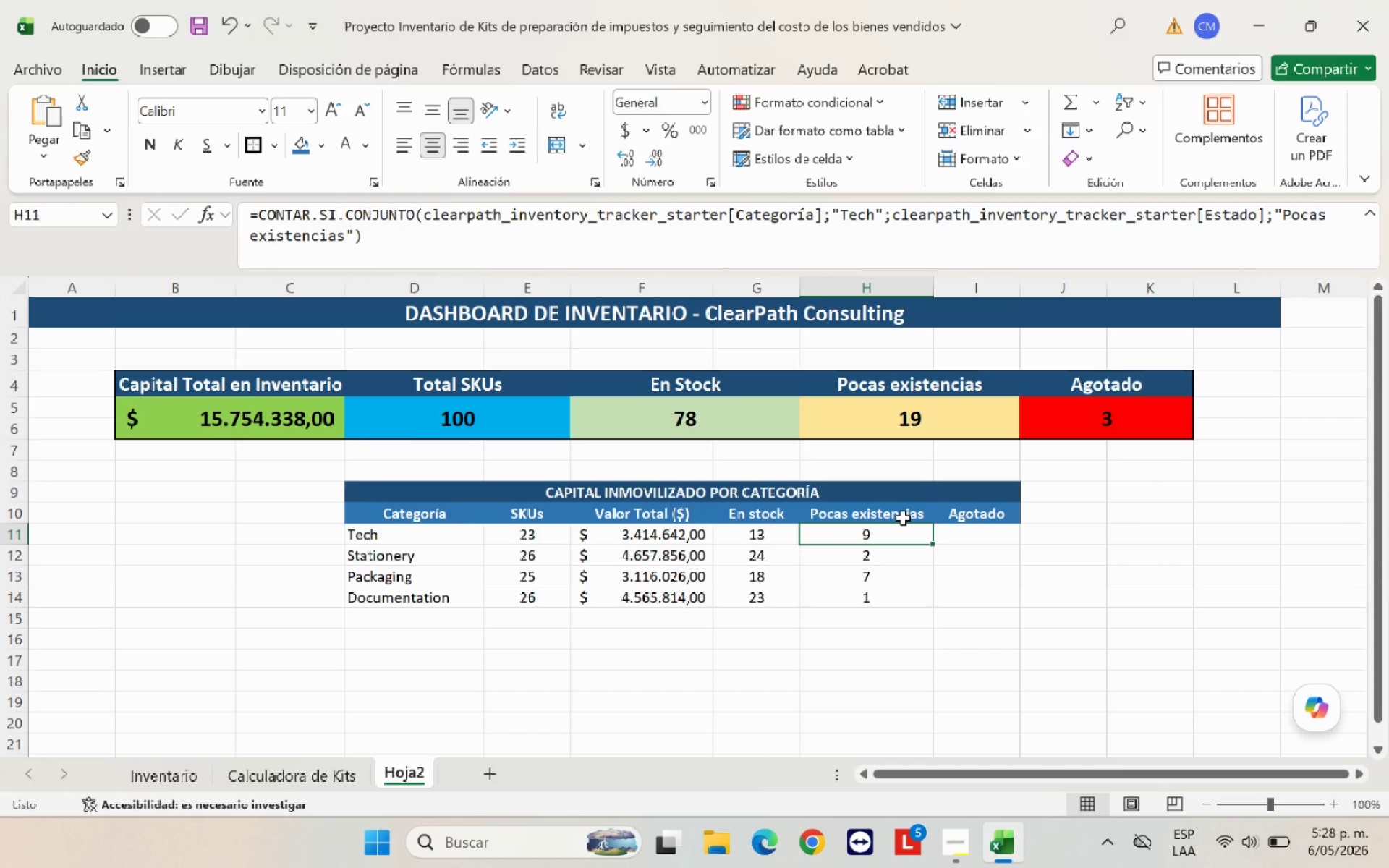 
key(Control+C)
 